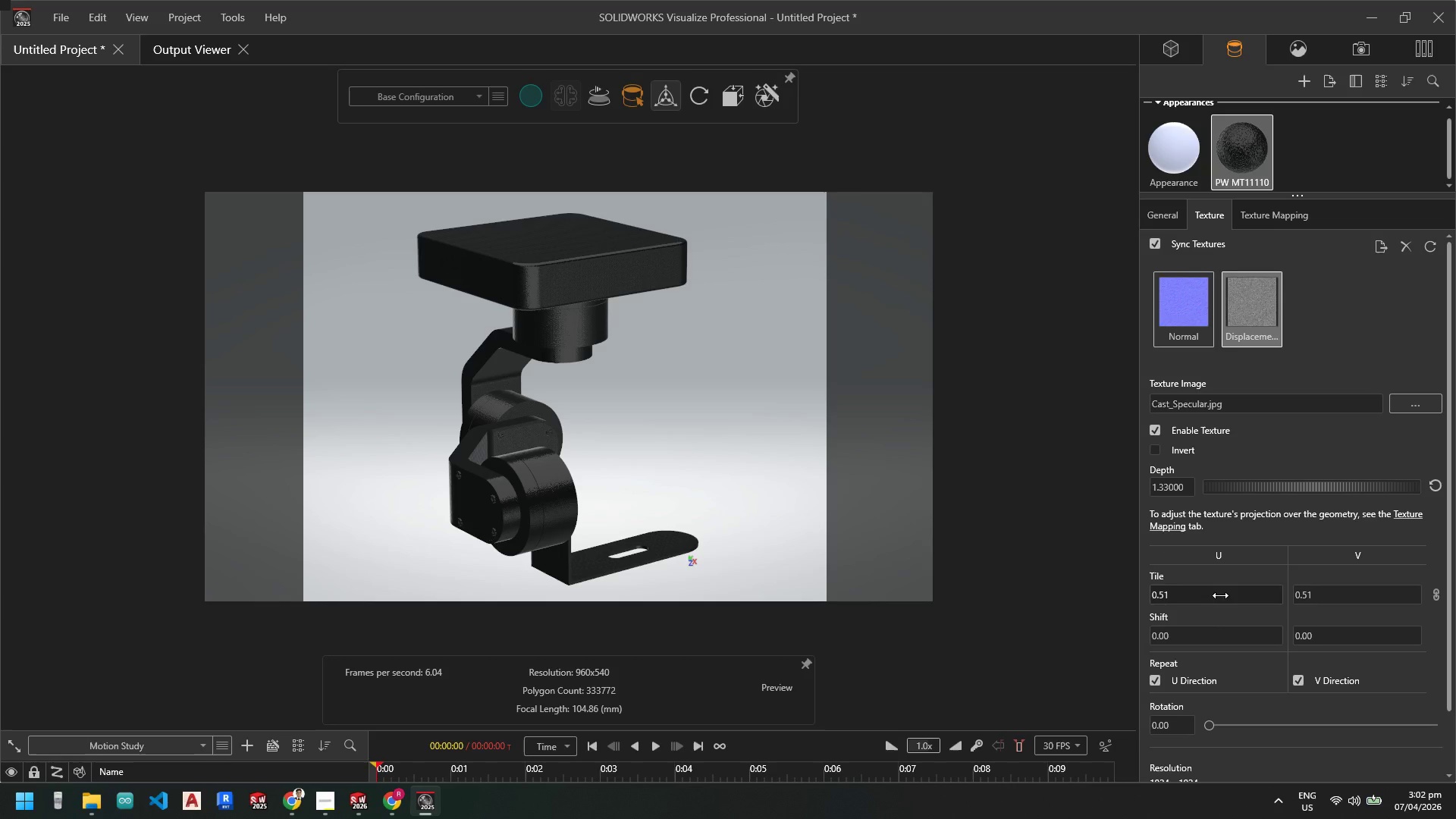 
left_click_drag(start_coordinate=[1198, 640], to_coordinate=[1232, 642])
 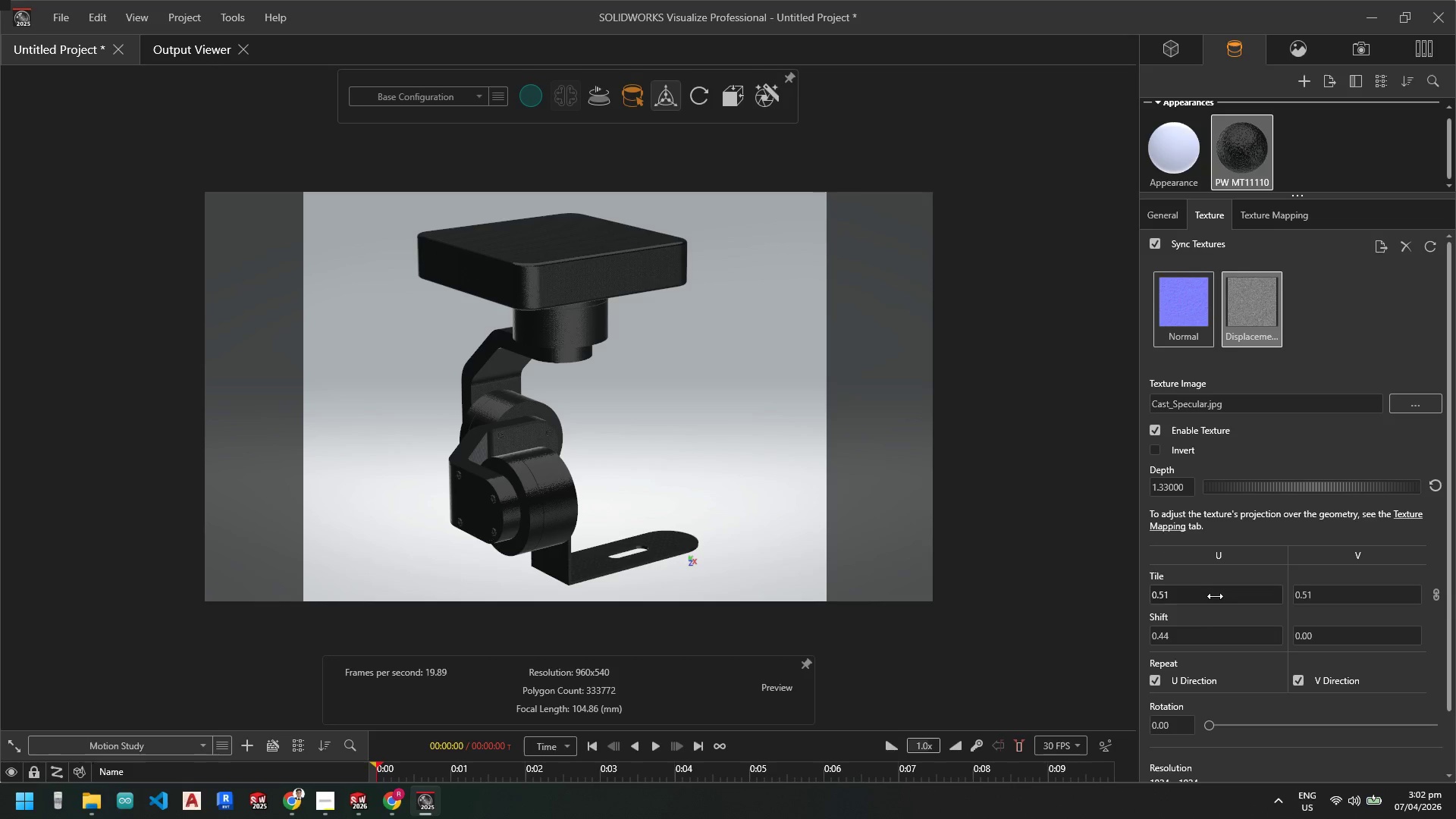 
left_click_drag(start_coordinate=[1215, 595], to_coordinate=[1210, 597])
 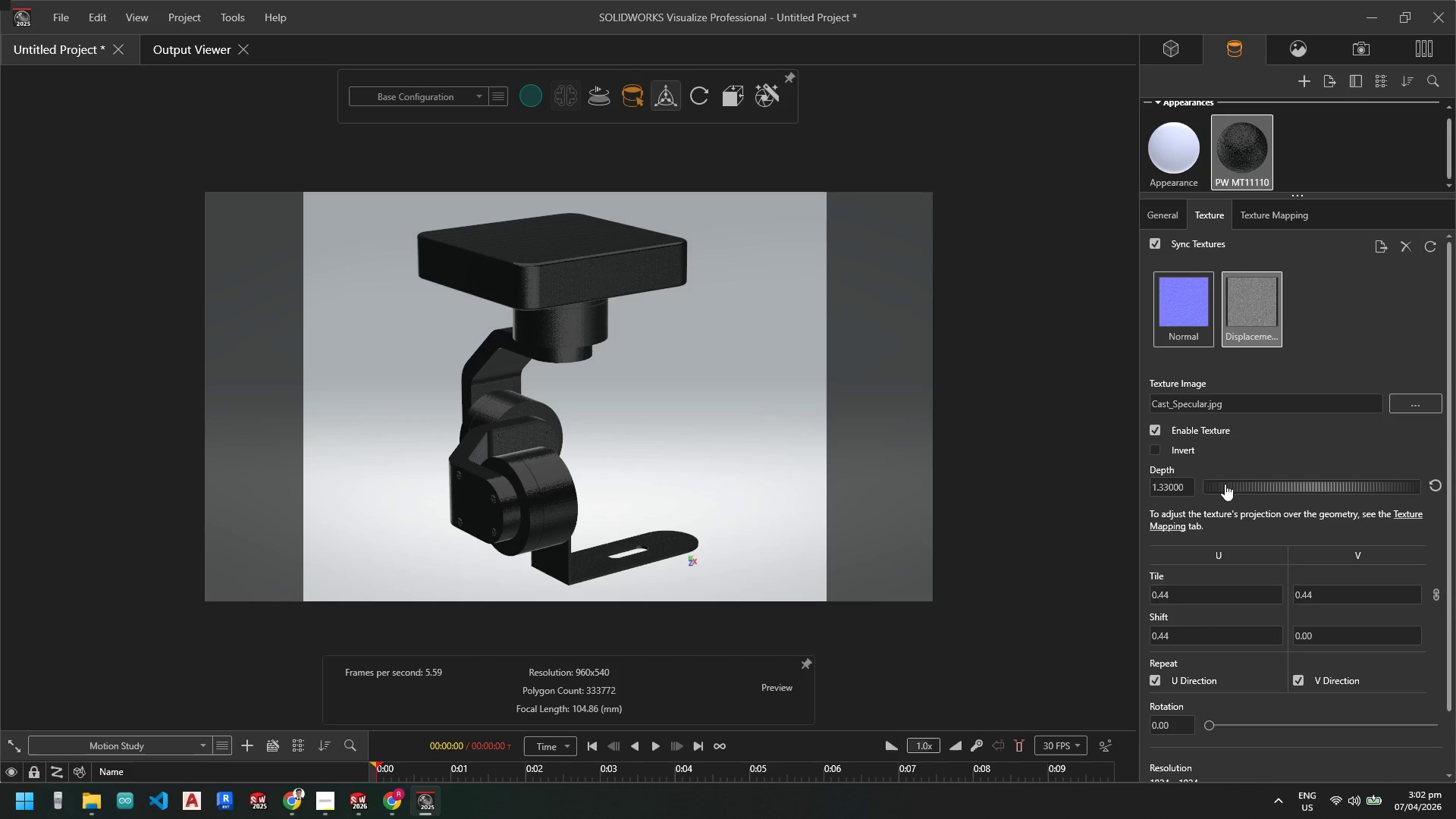 
left_click_drag(start_coordinate=[1227, 484], to_coordinate=[1344, 488])
 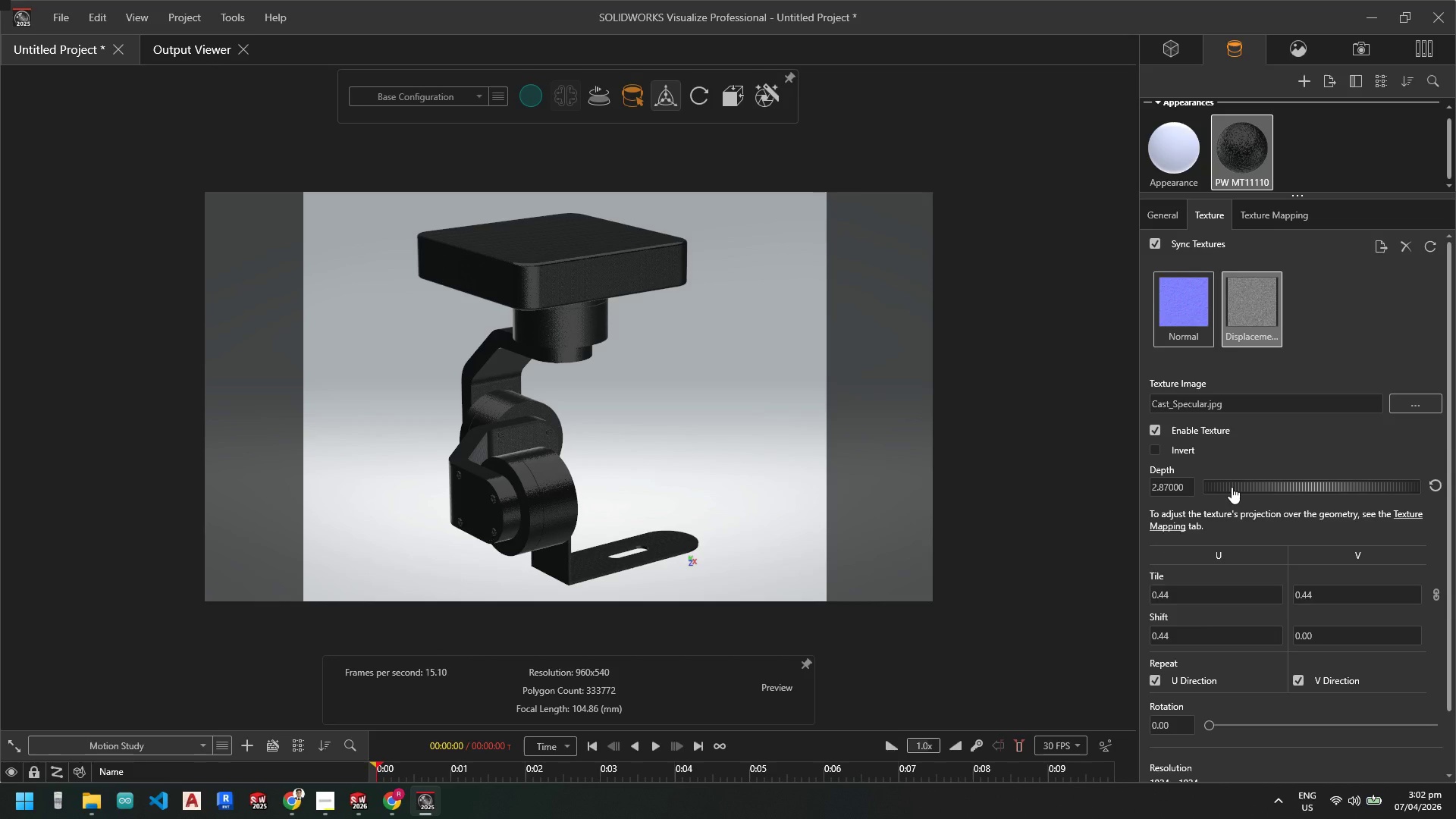 
left_click_drag(start_coordinate=[1232, 487], to_coordinate=[1266, 489])
 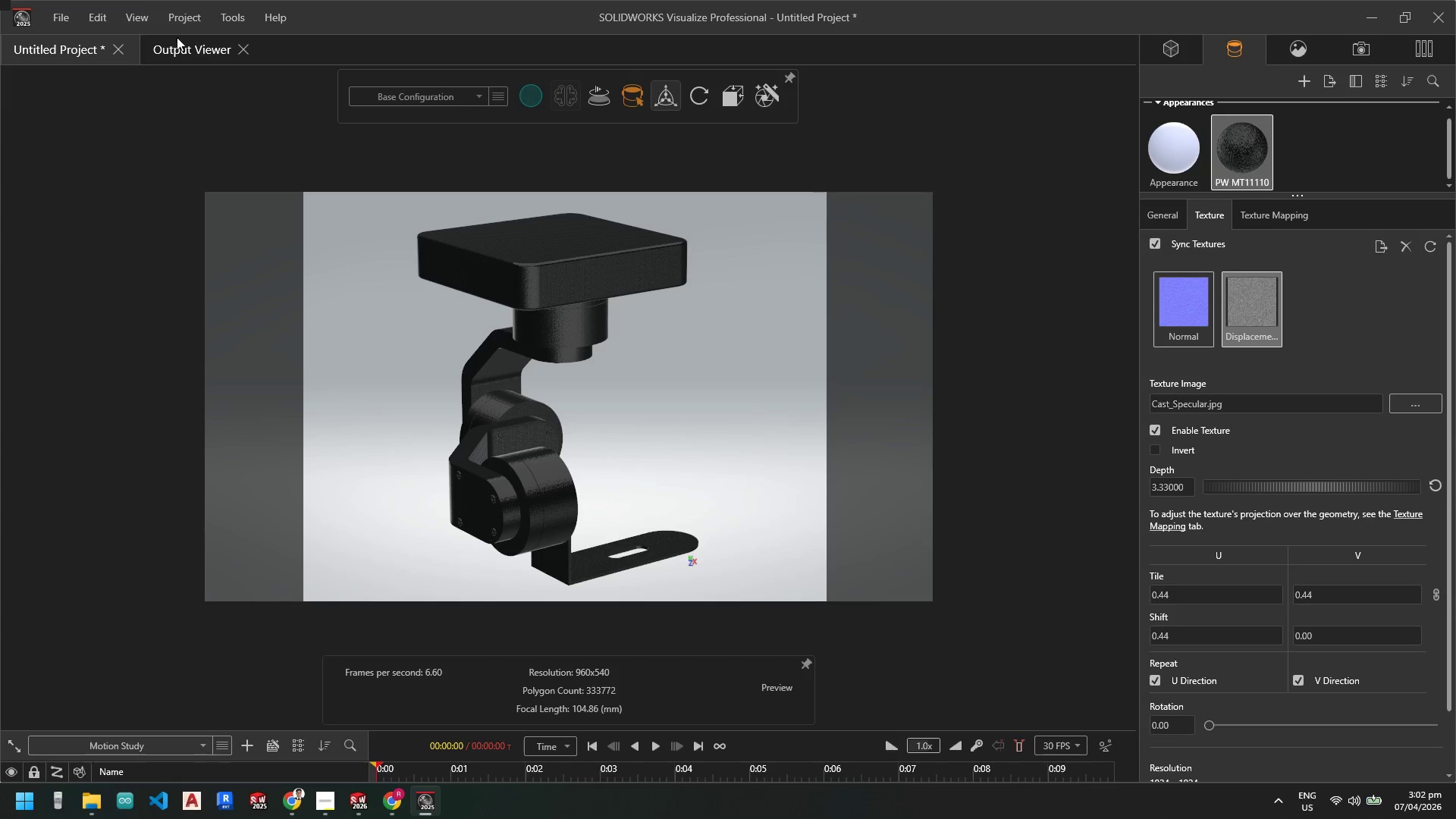 
left_click([228, 17])
 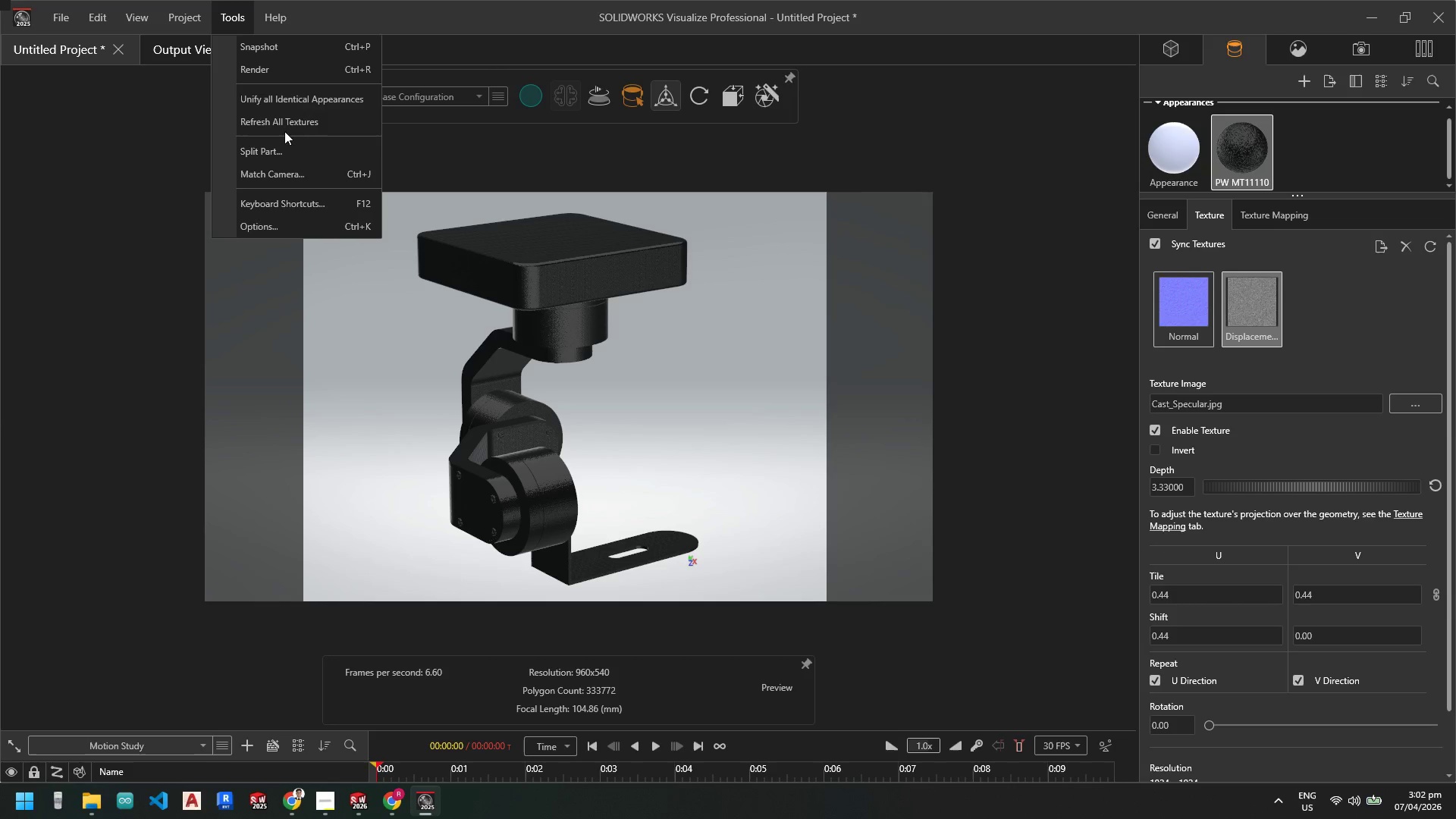 
left_click([280, 69])
 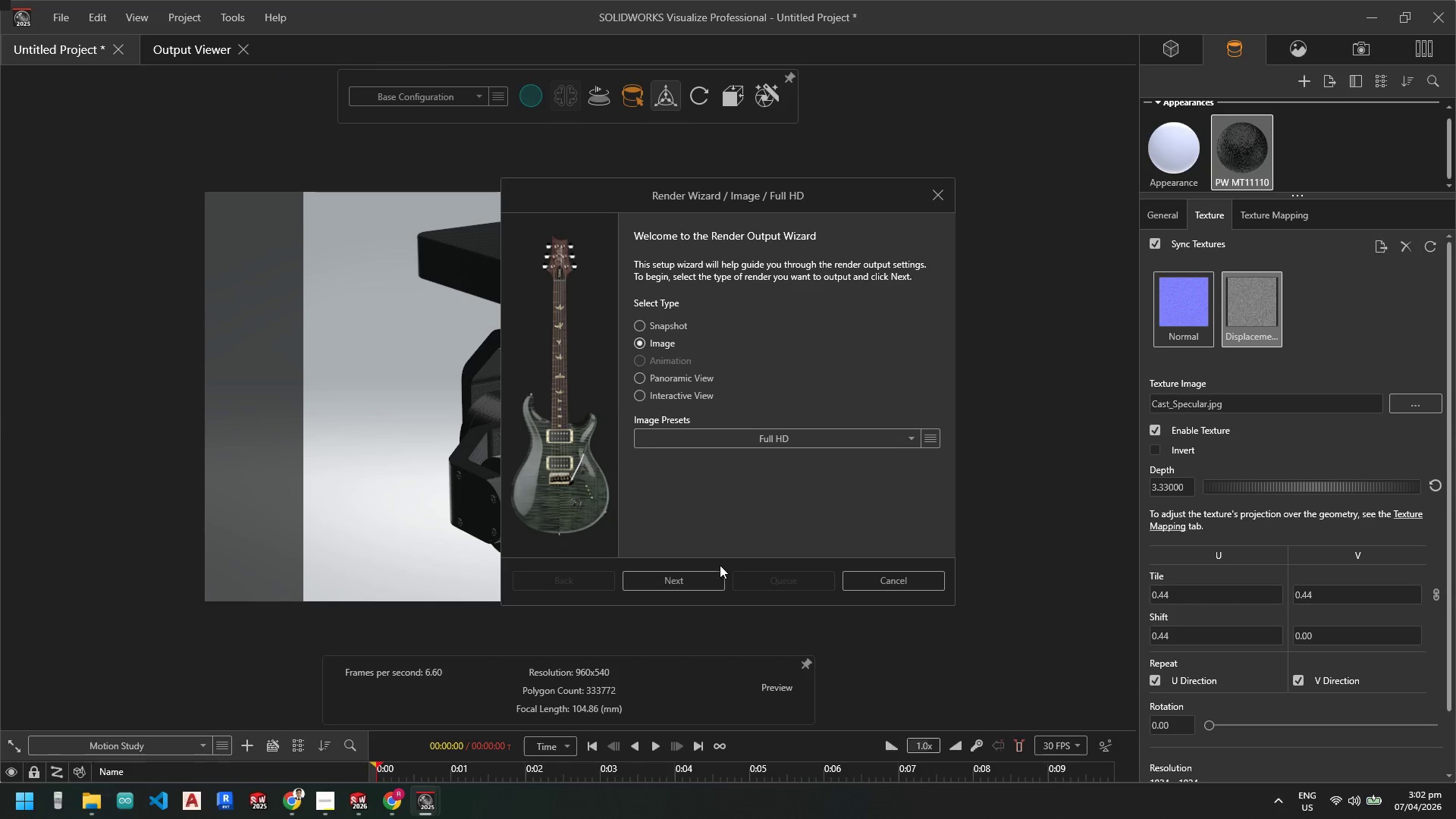 
left_click([695, 581])
 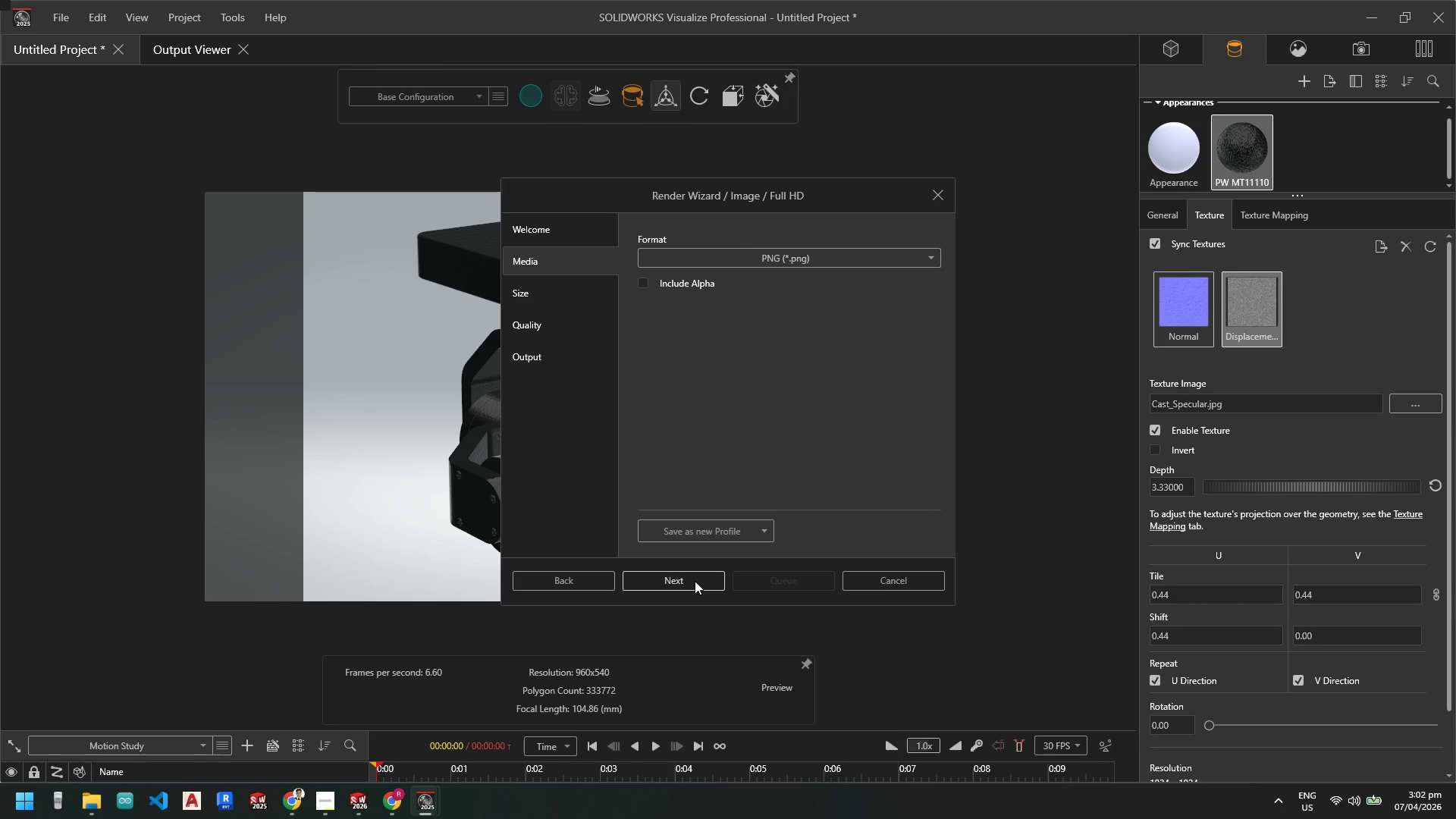 
left_click([695, 581])
 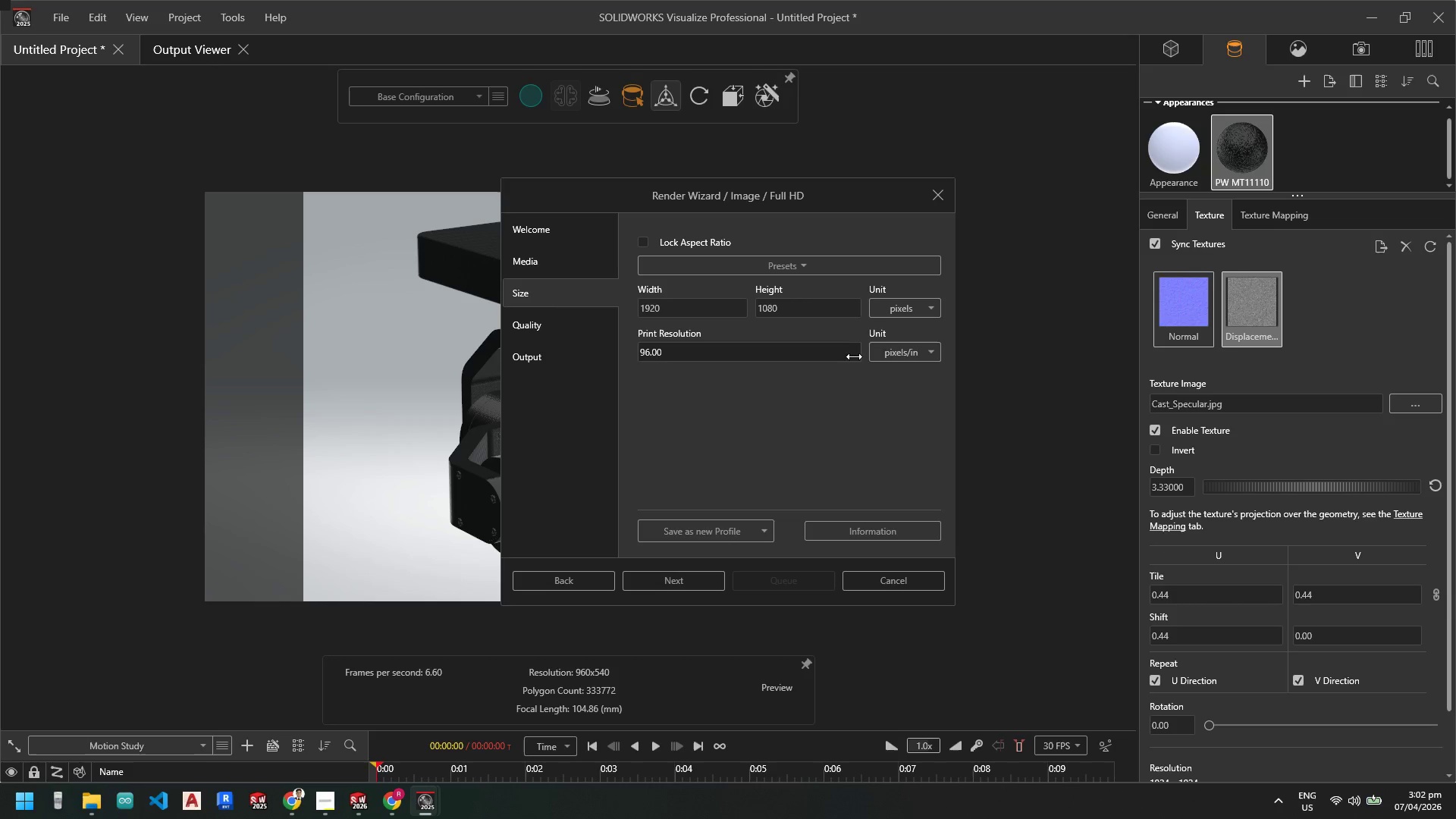 
left_click([902, 356])
 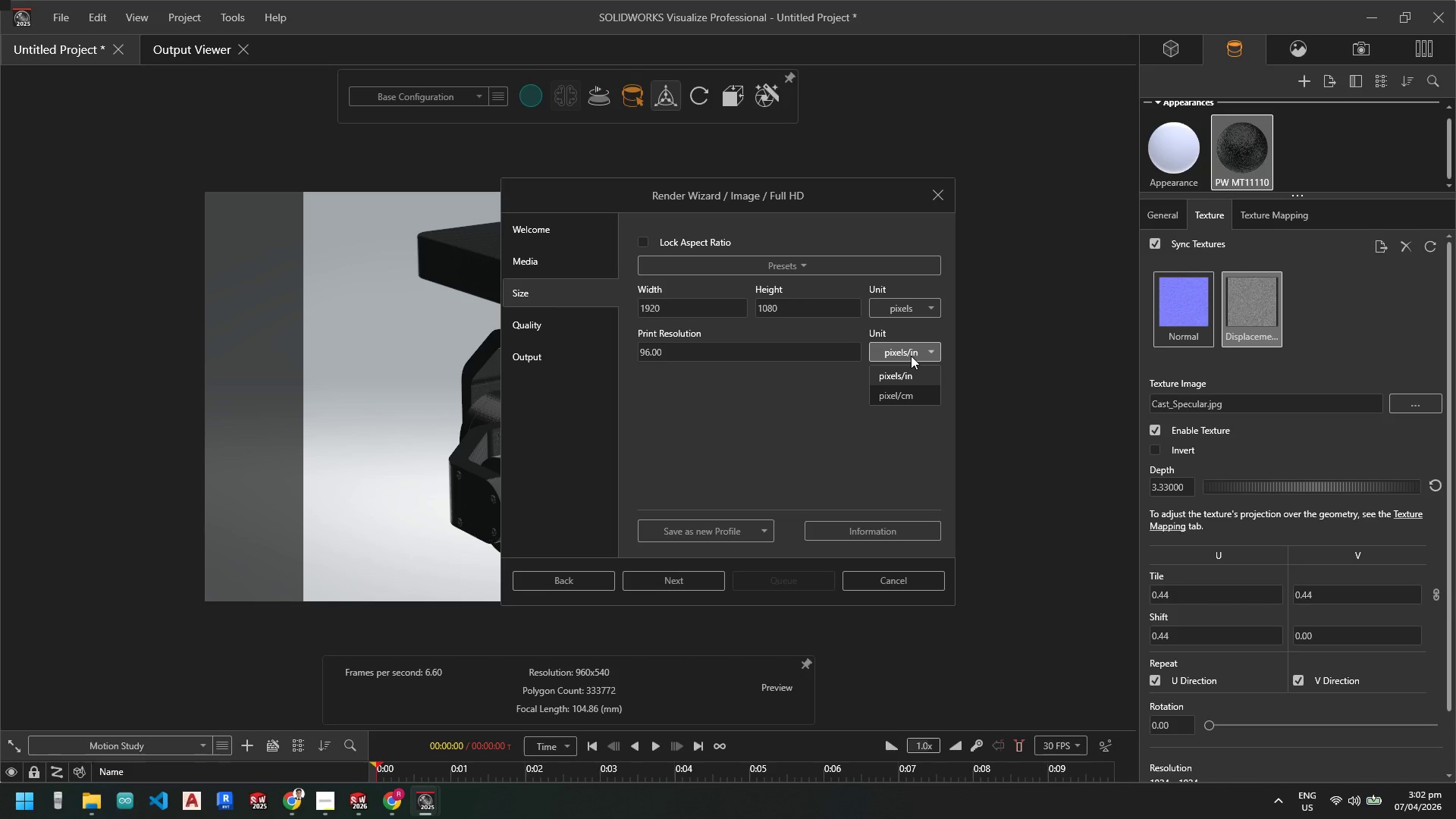 
left_click([784, 362])
 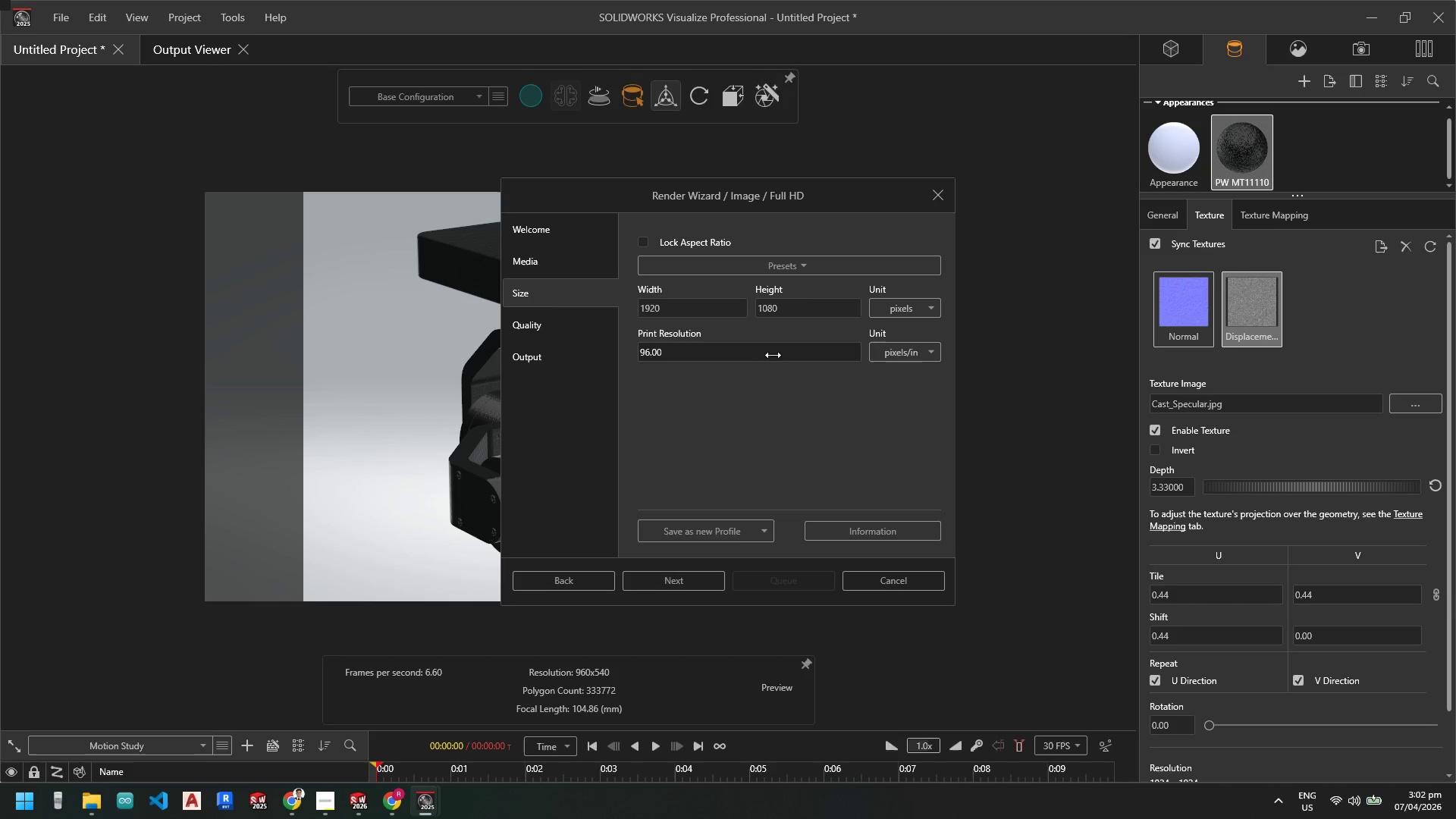 
left_click_drag(start_coordinate=[770, 353], to_coordinate=[607, 336])
 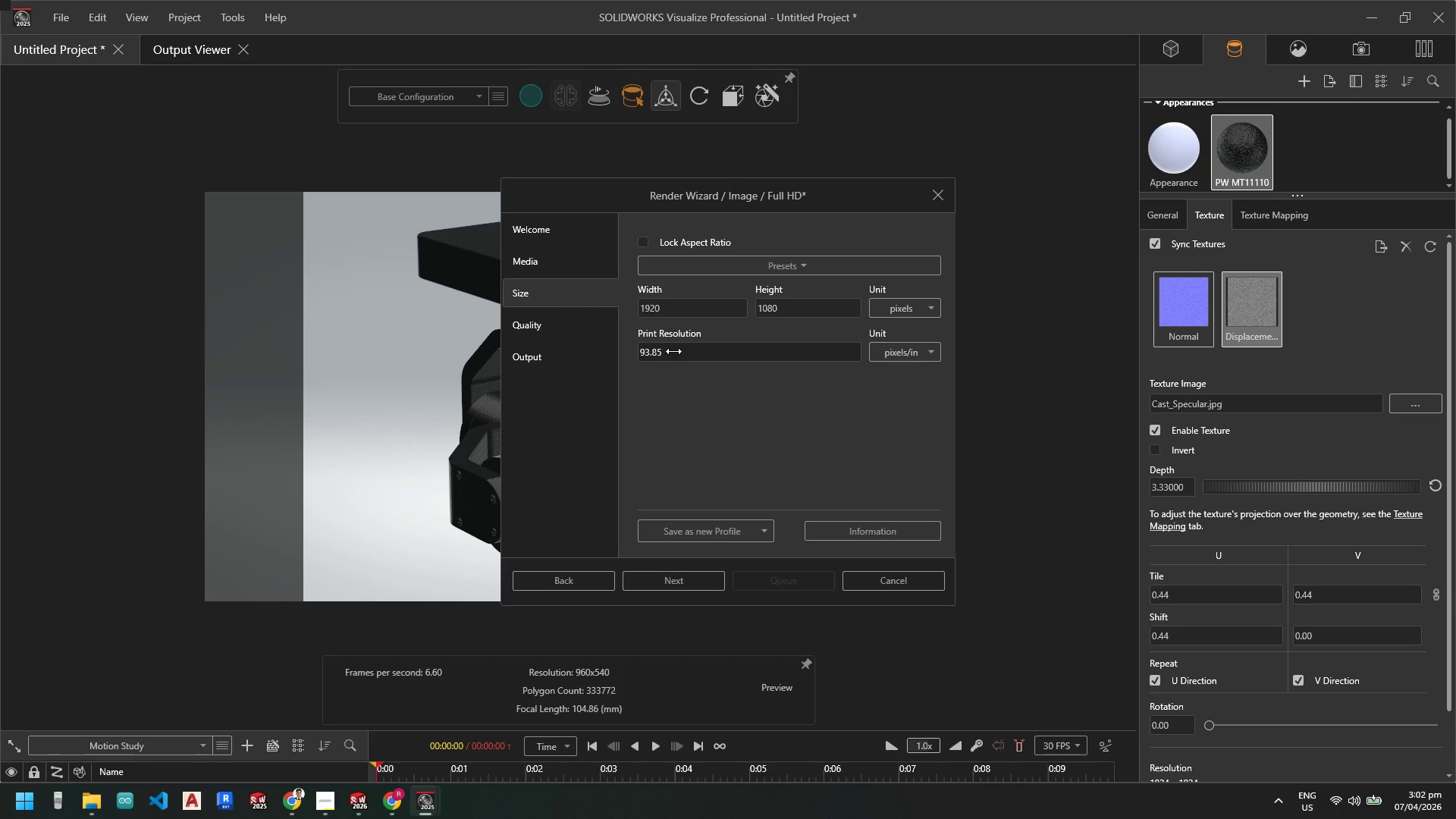 
left_click([673, 351])
 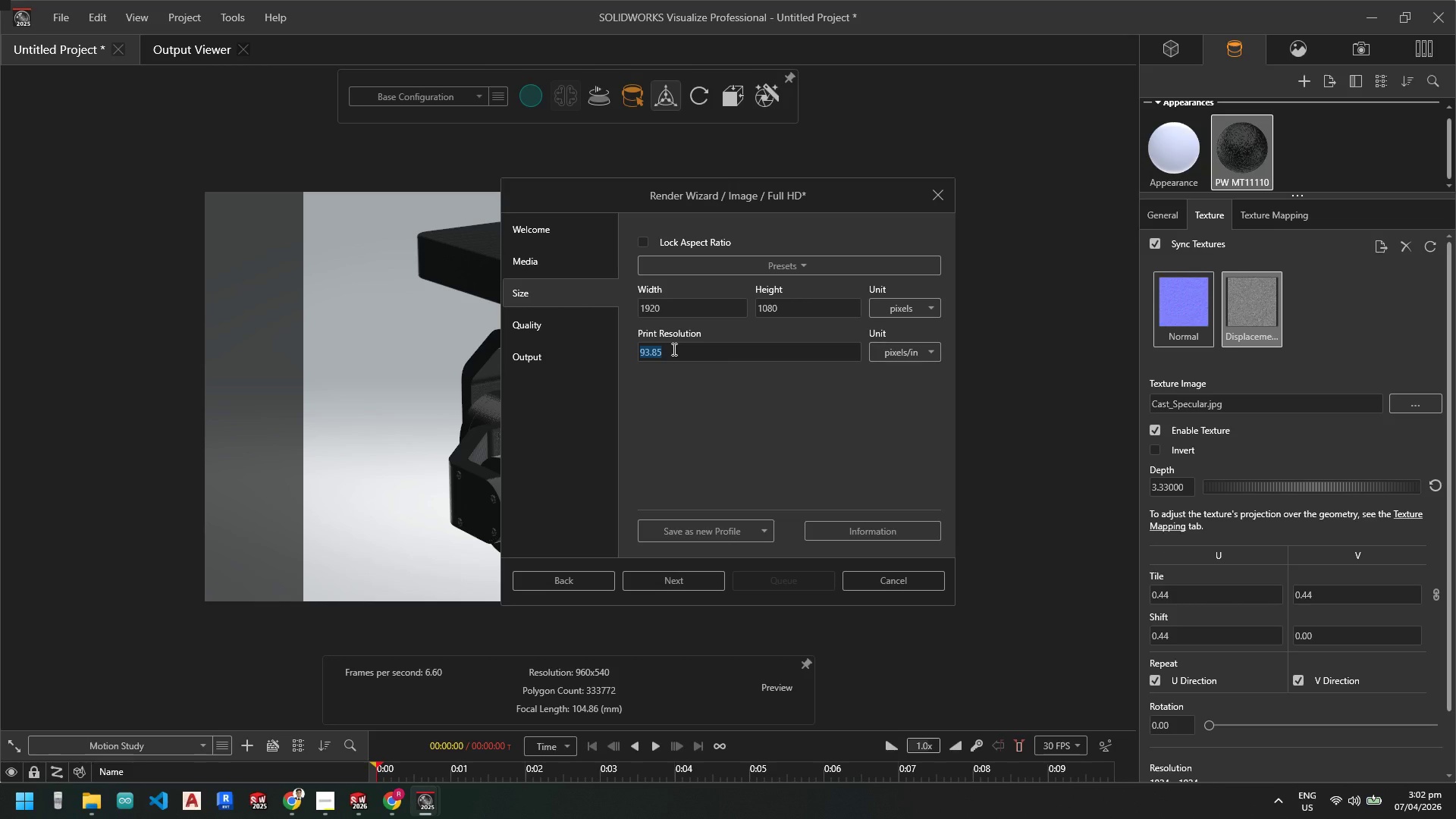 
key(Numpad5)
 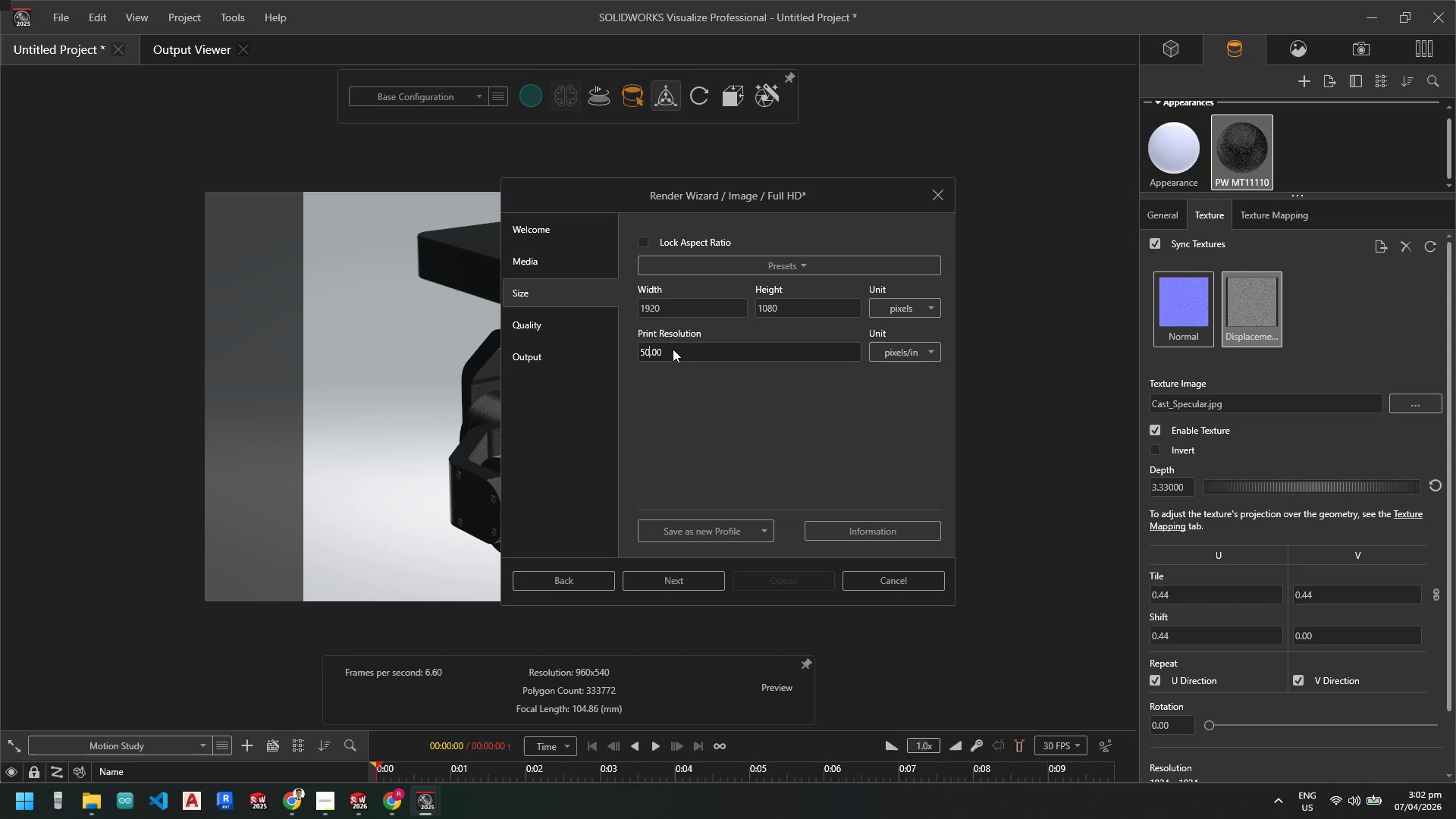 
key(Numpad0)
 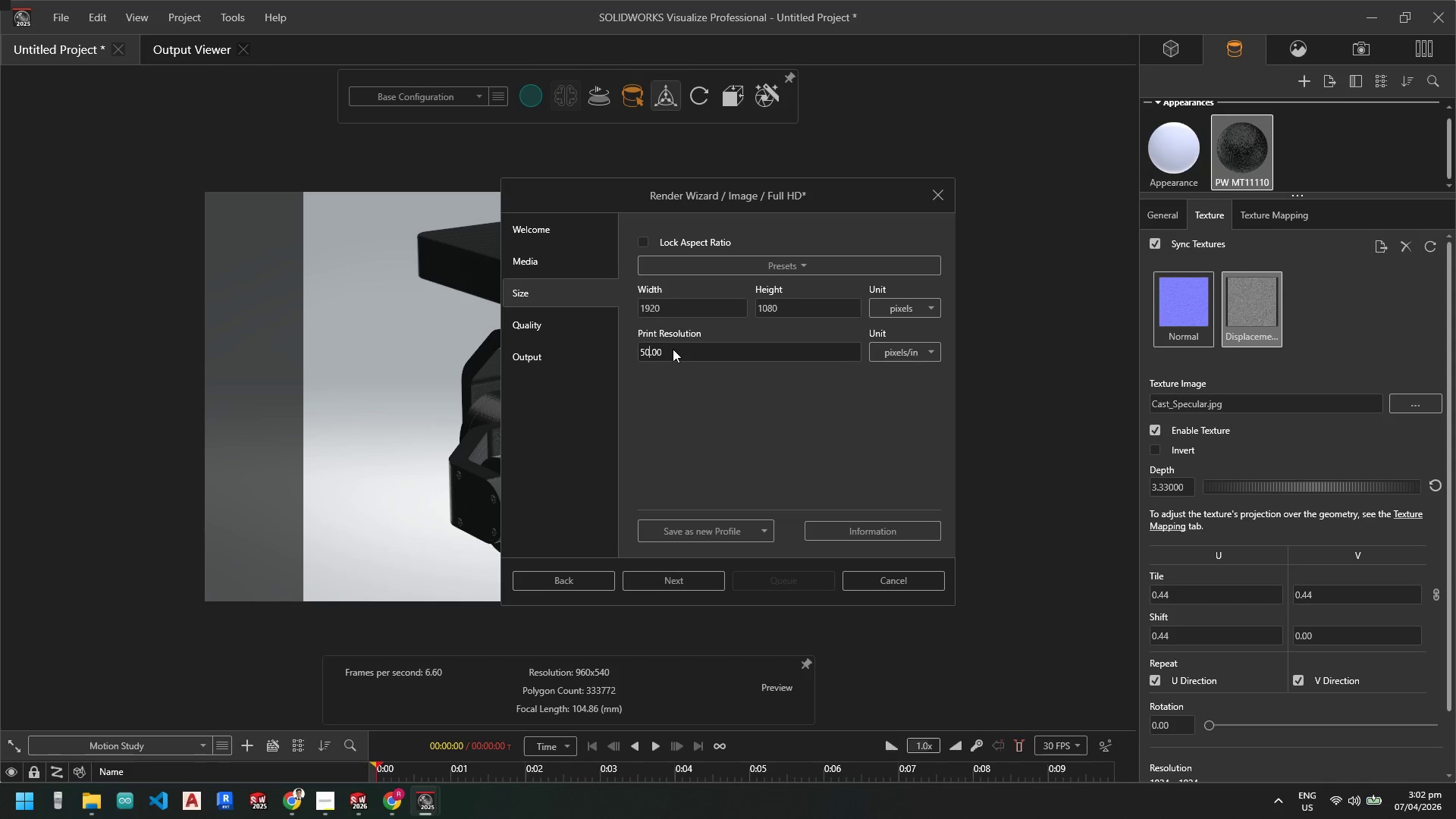 
key(Numpad0)
 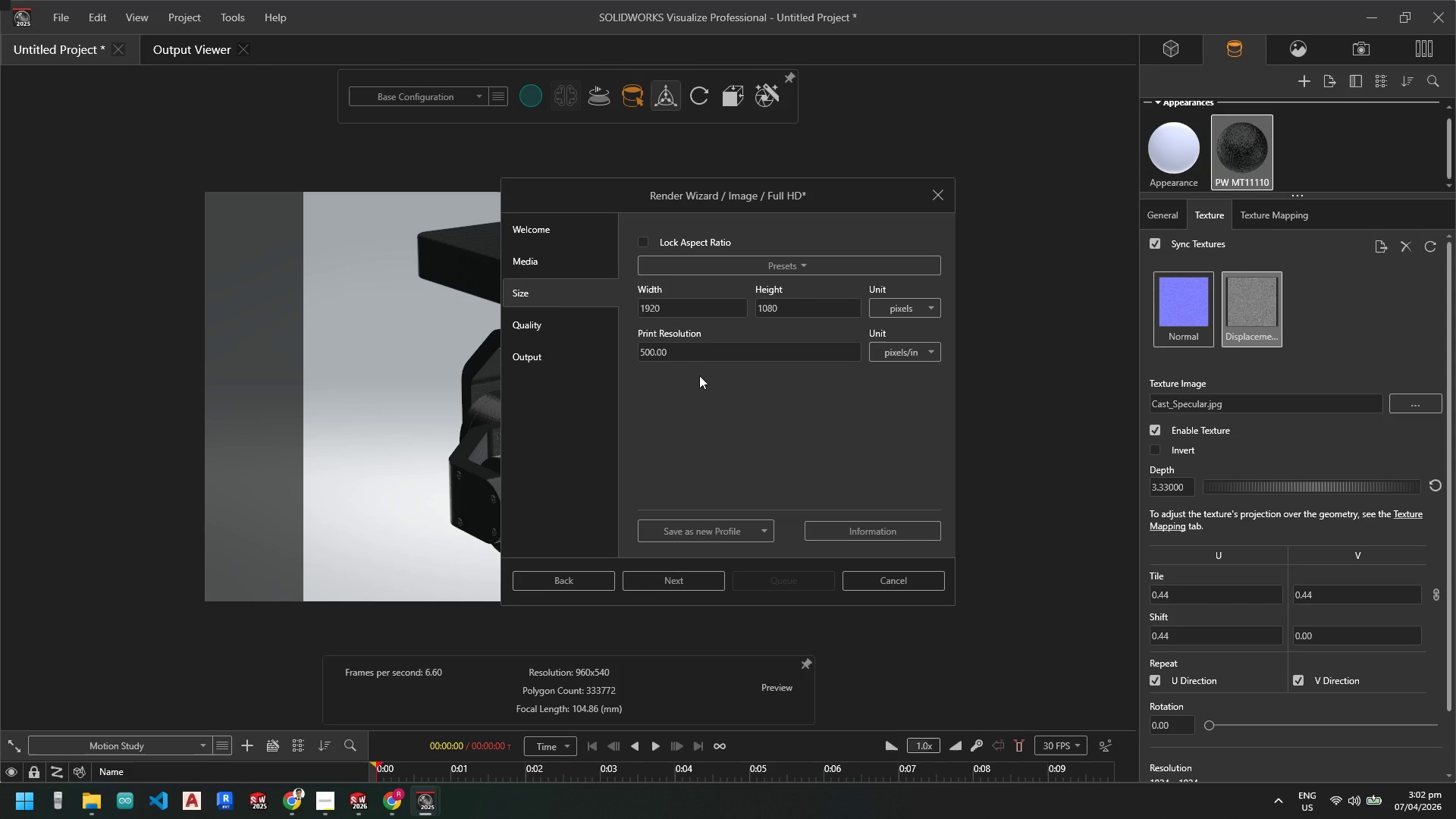 
left_click([708, 397])
 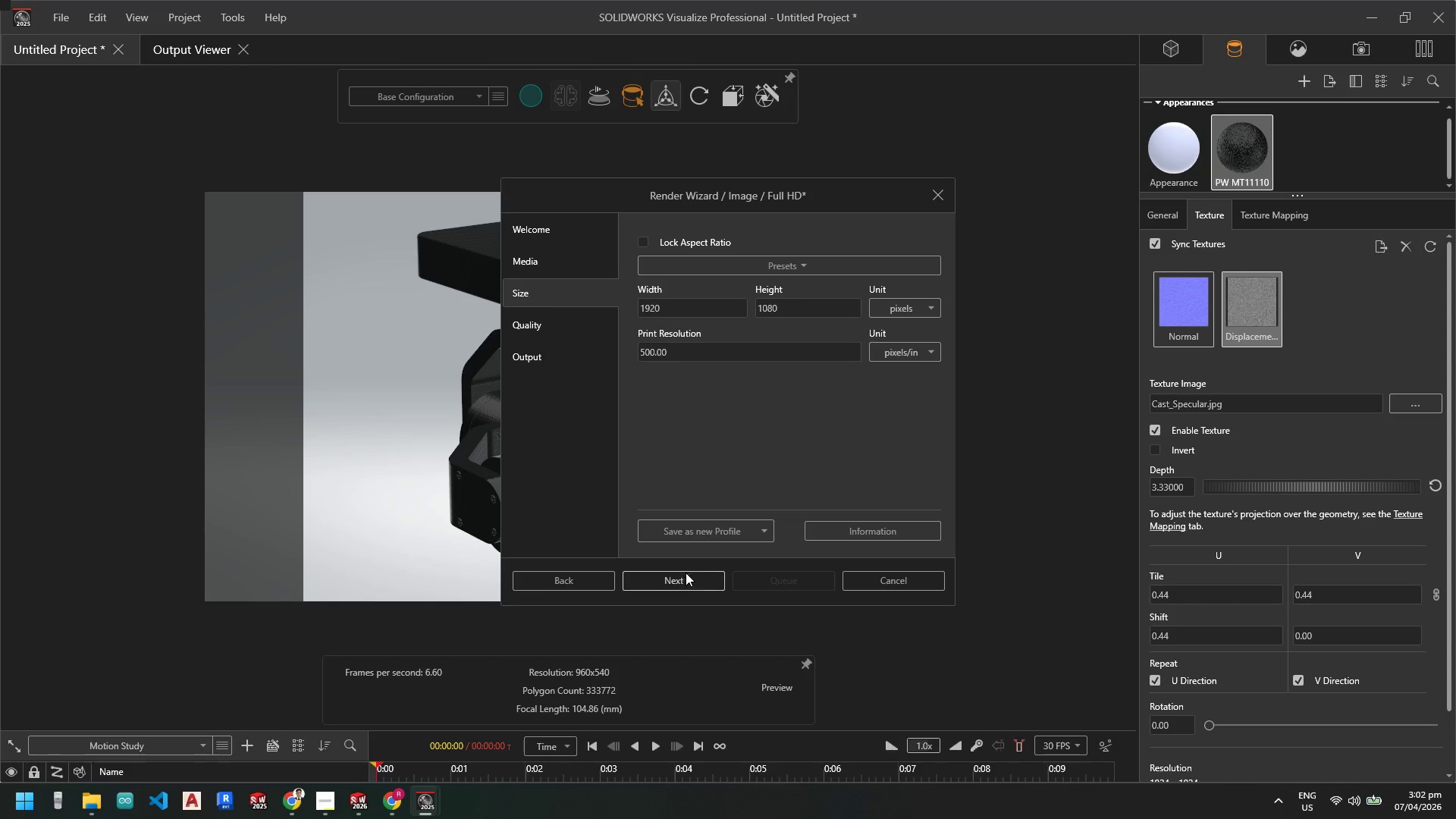 
left_click([686, 579])
 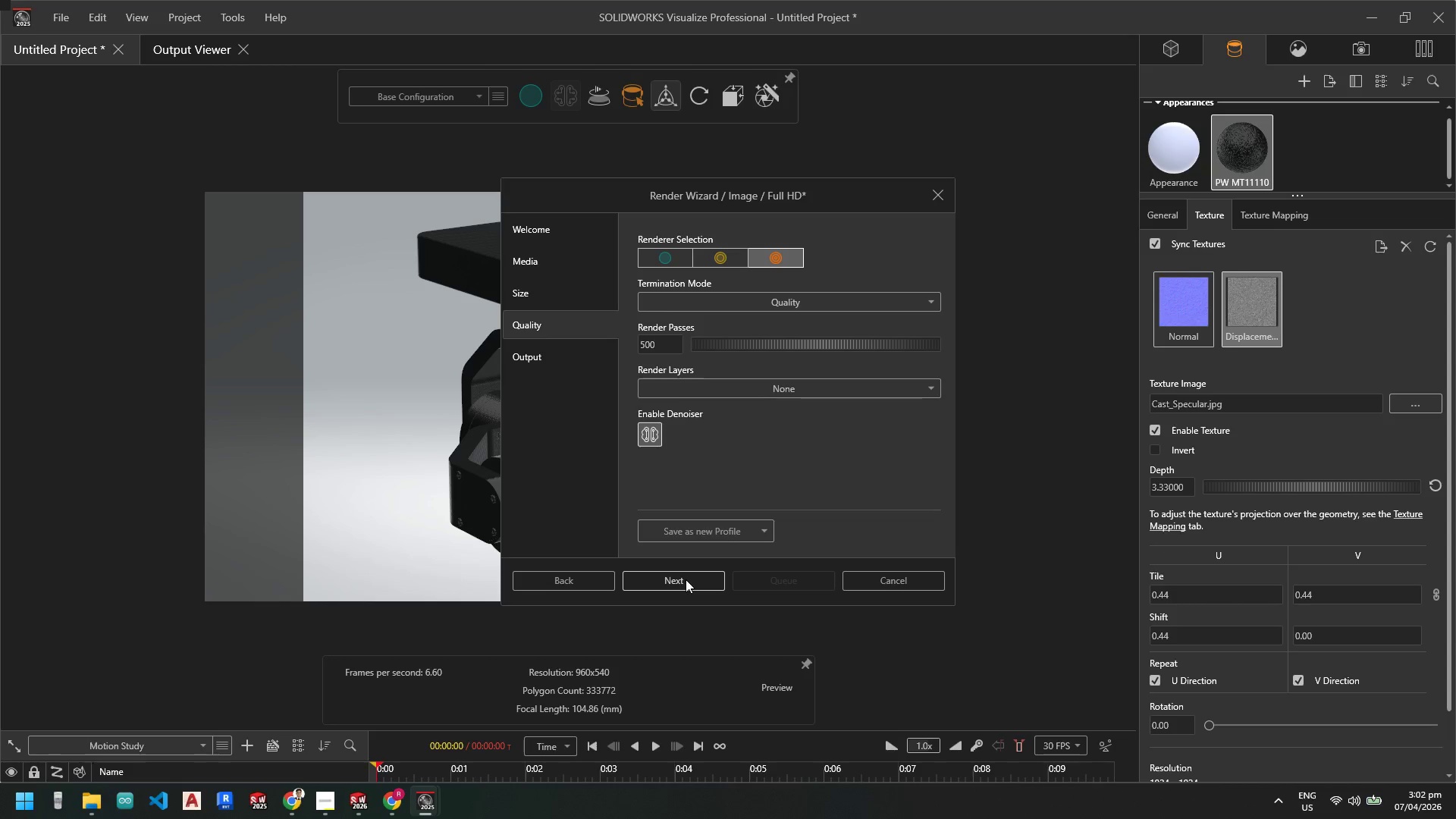 
left_click([686, 580])
 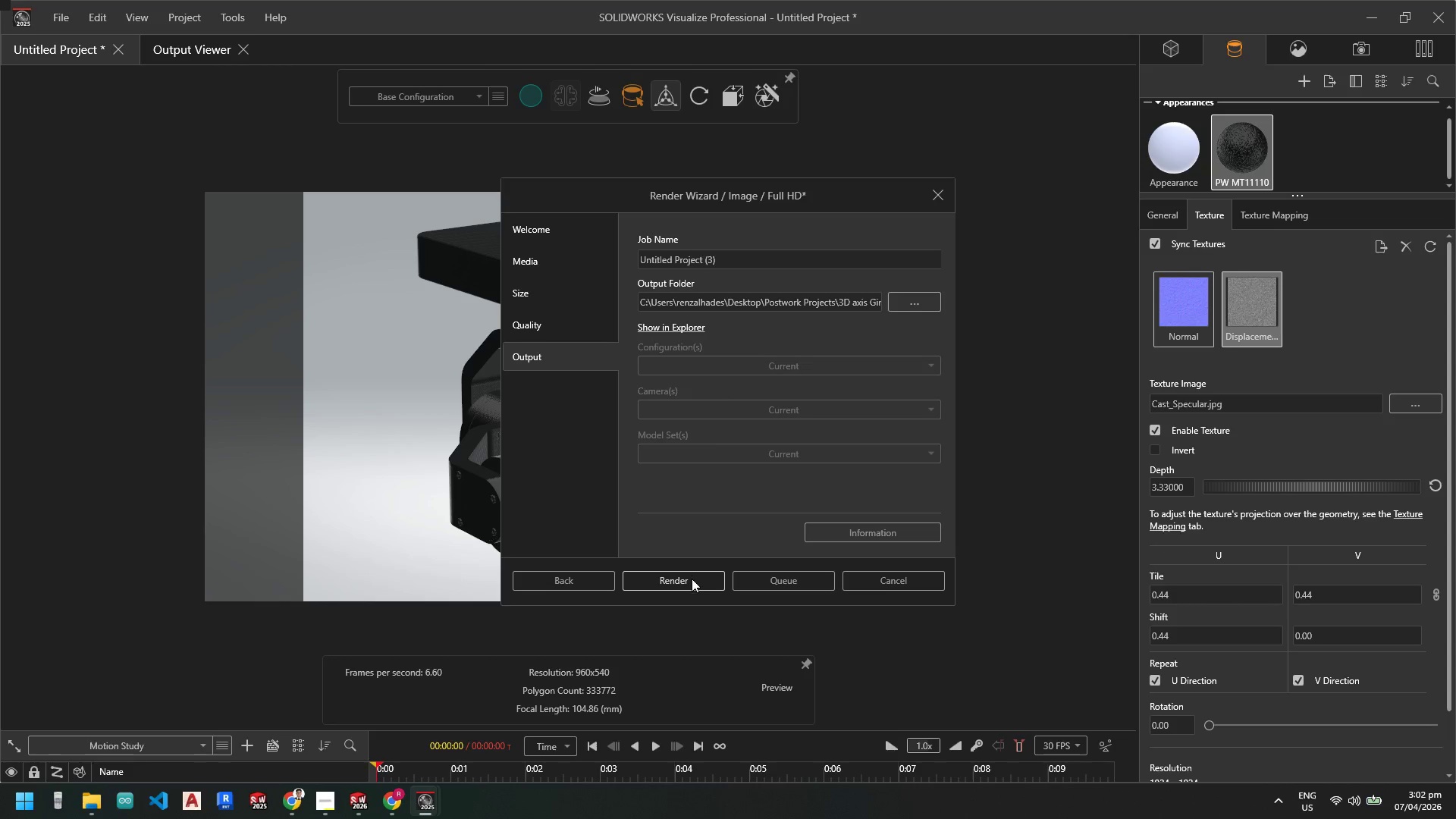 
left_click([691, 579])
 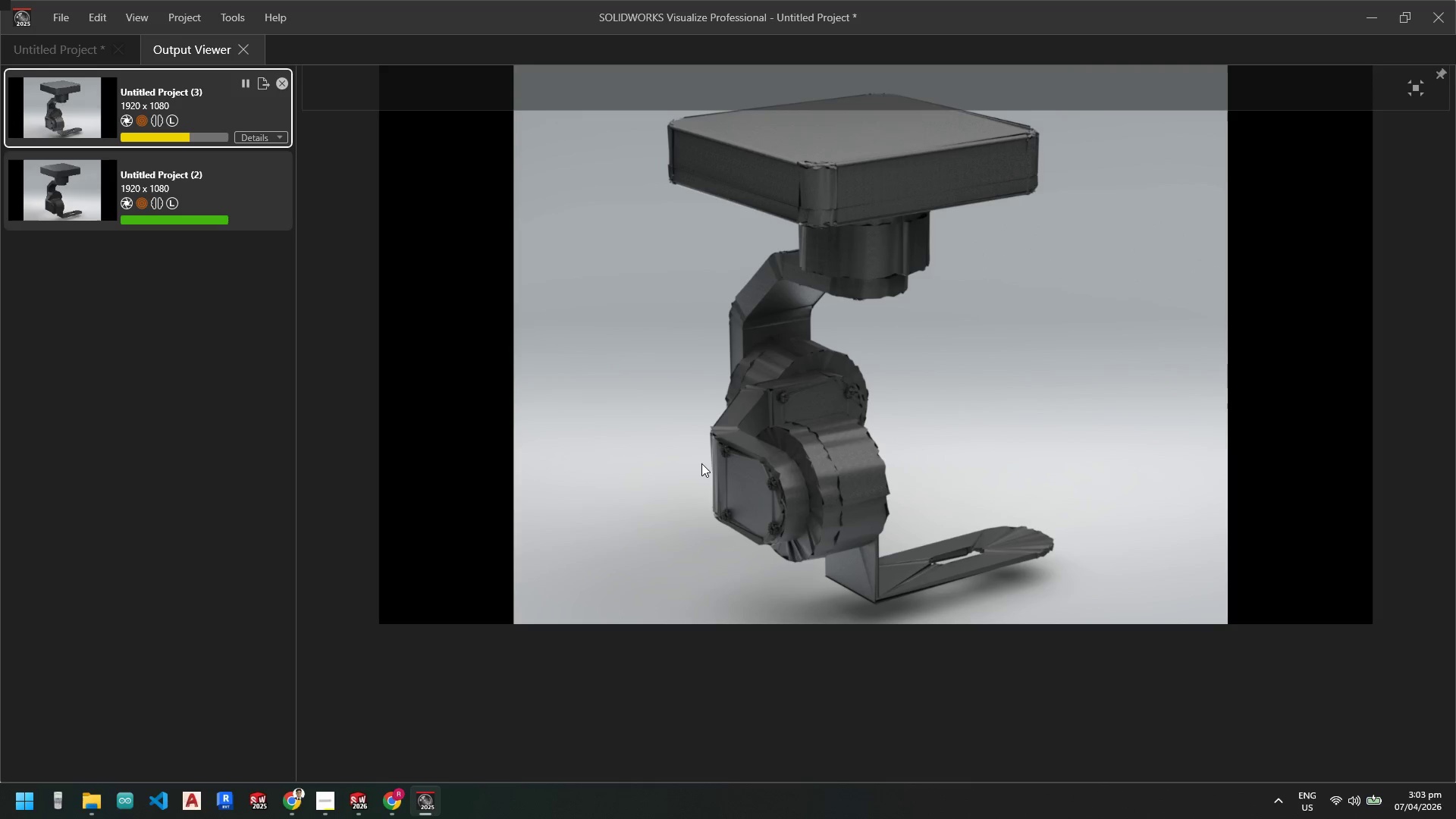 
wait(27.19)
 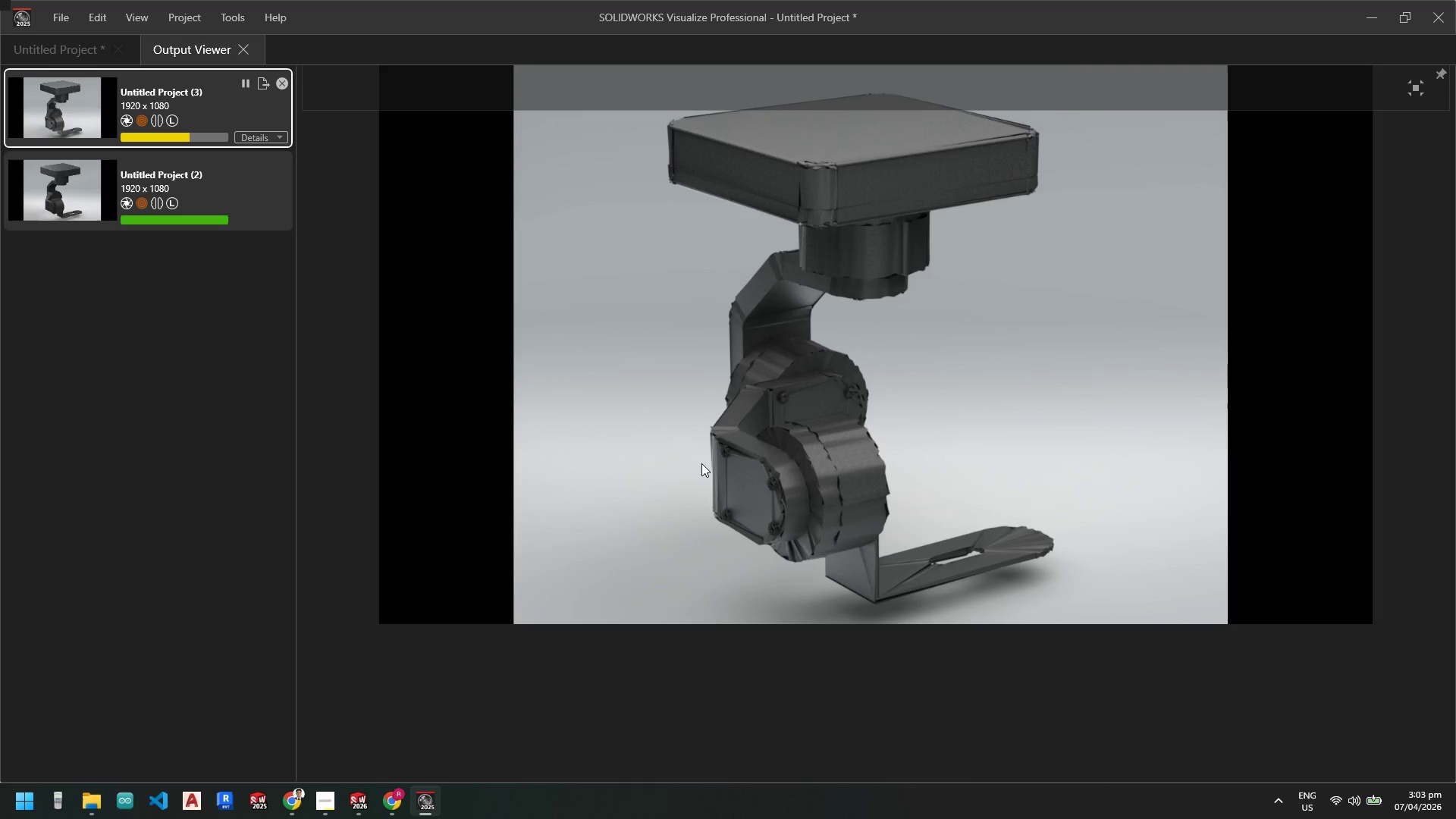 
left_click([670, 449])
 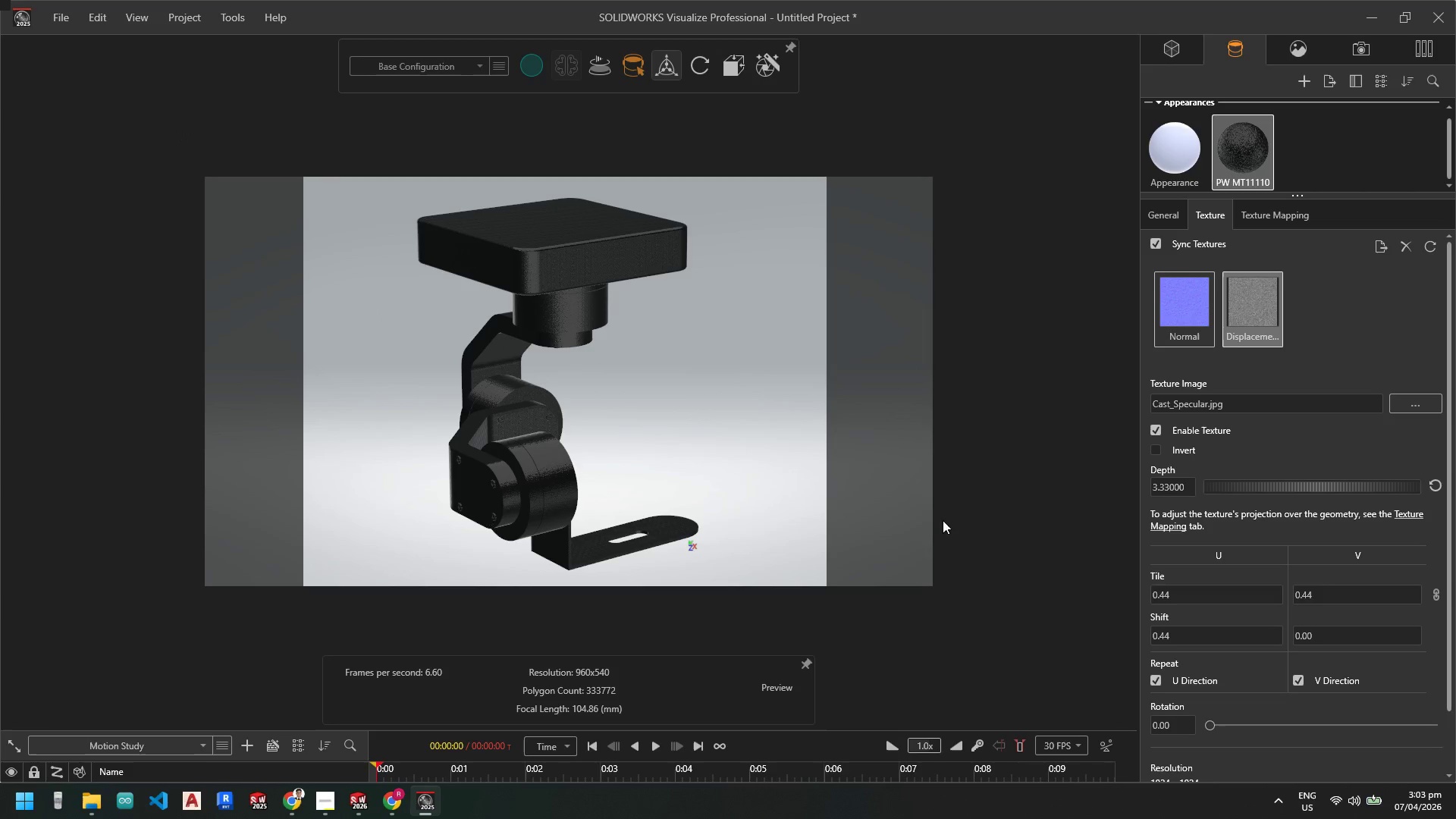 
wait(6.89)
 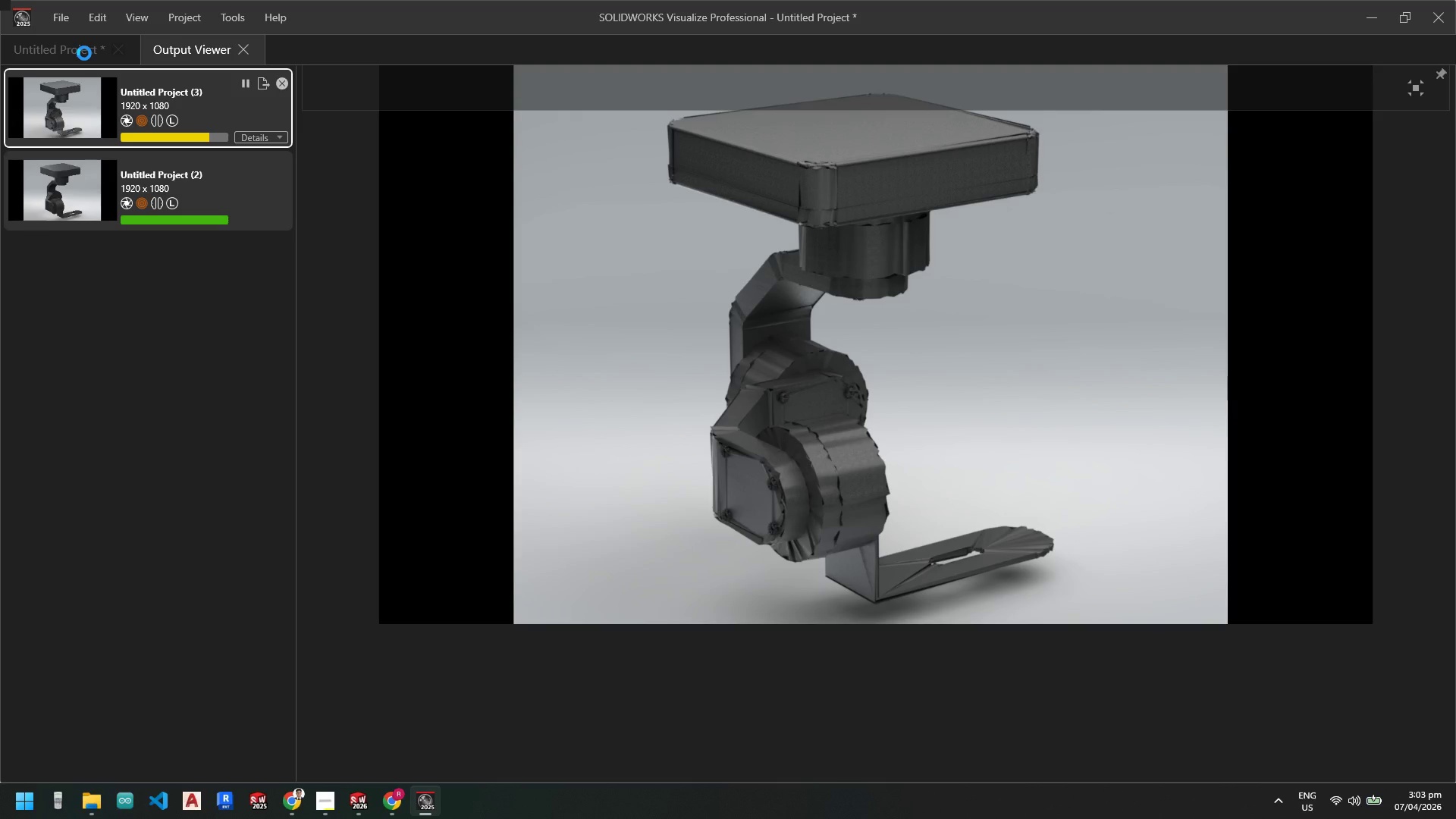 
left_click_drag(start_coordinate=[1357, 490], to_coordinate=[1314, 491])
 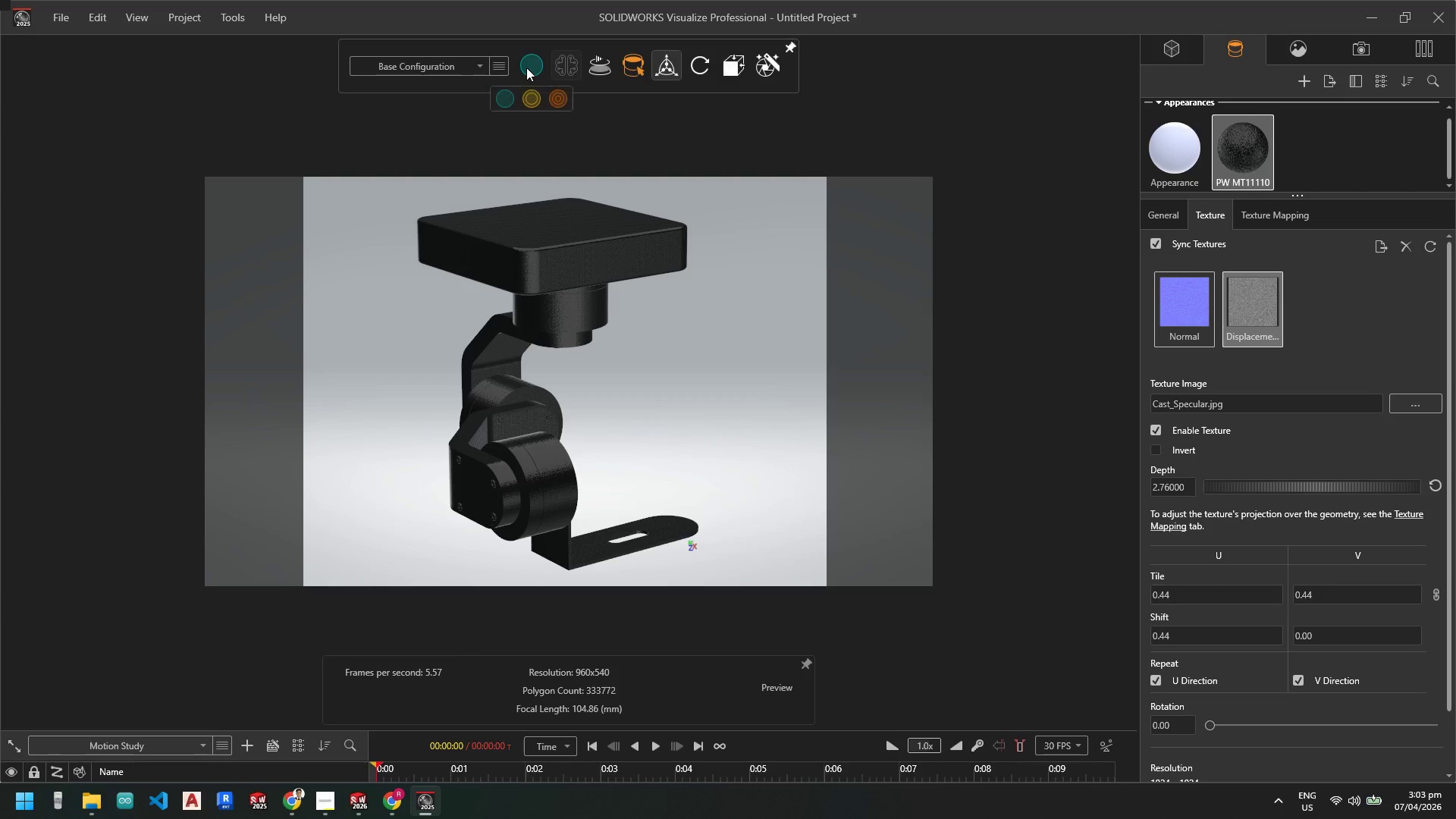 
left_click([528, 66])
 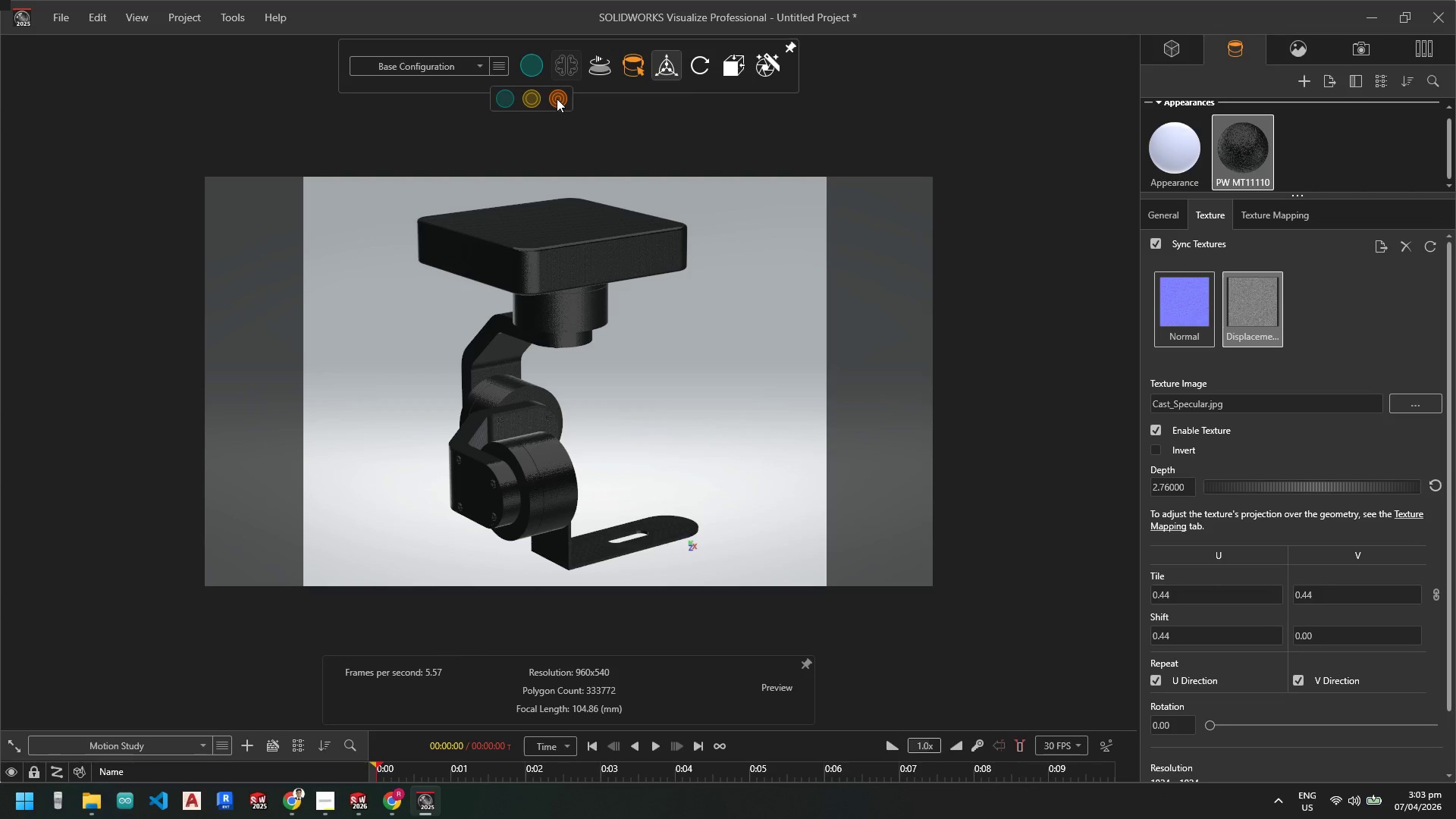 
left_click([557, 99])
 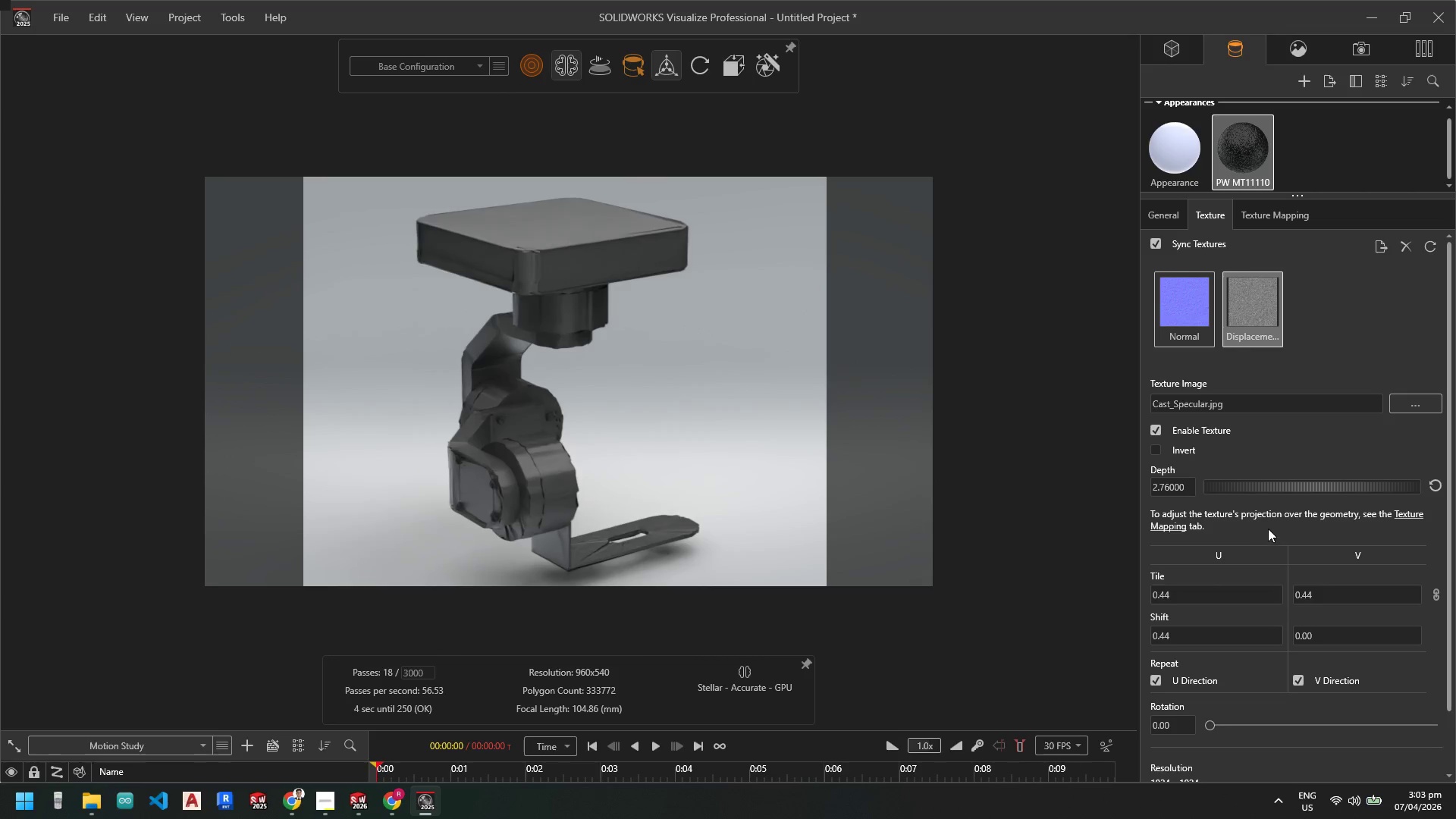 
wait(7.33)
 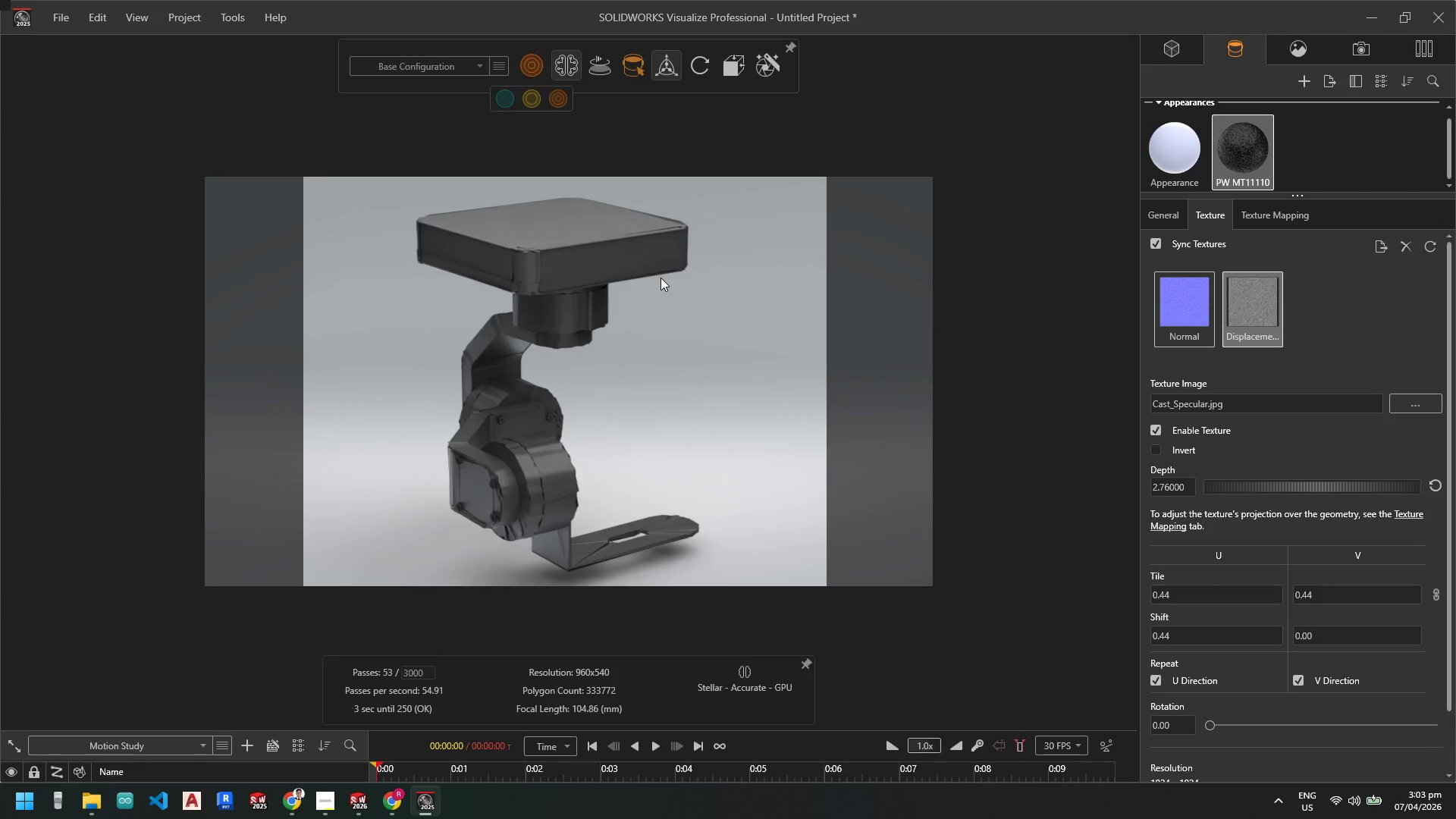 
left_click_drag(start_coordinate=[1247, 486], to_coordinate=[1225, 486])
 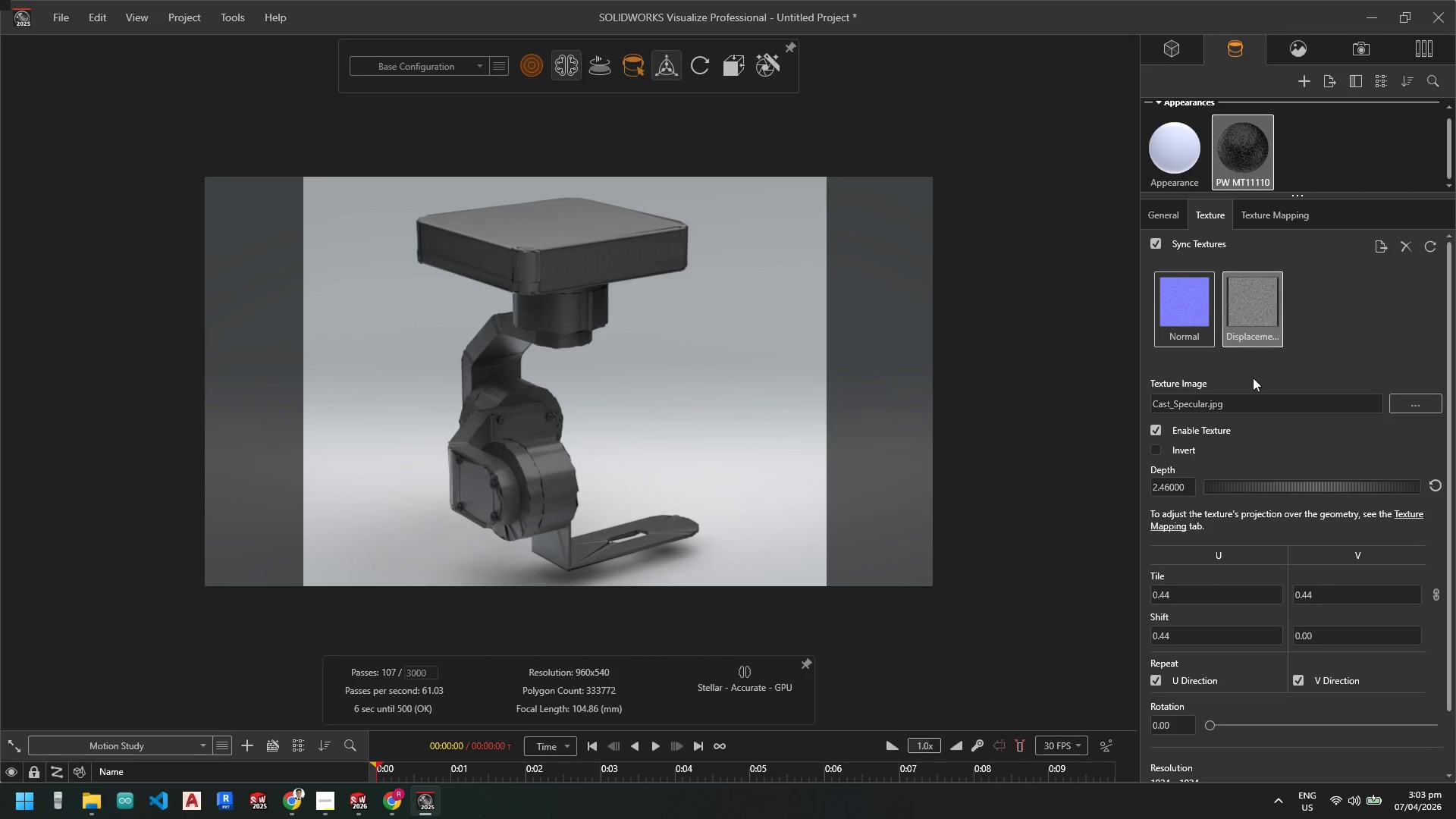 
left_click([1161, 211])
 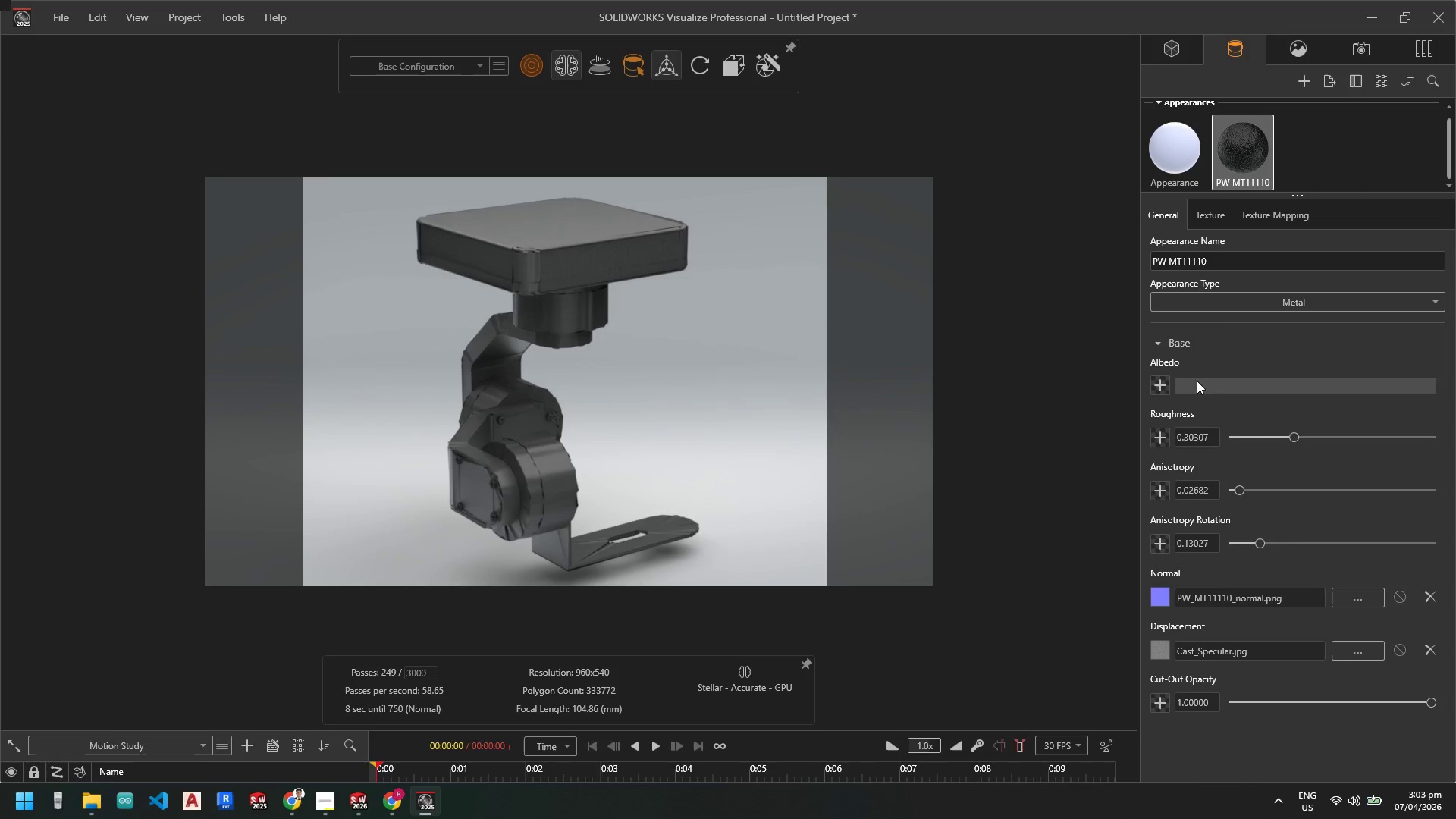 
left_click_drag(start_coordinate=[1296, 434], to_coordinate=[1238, 435])
 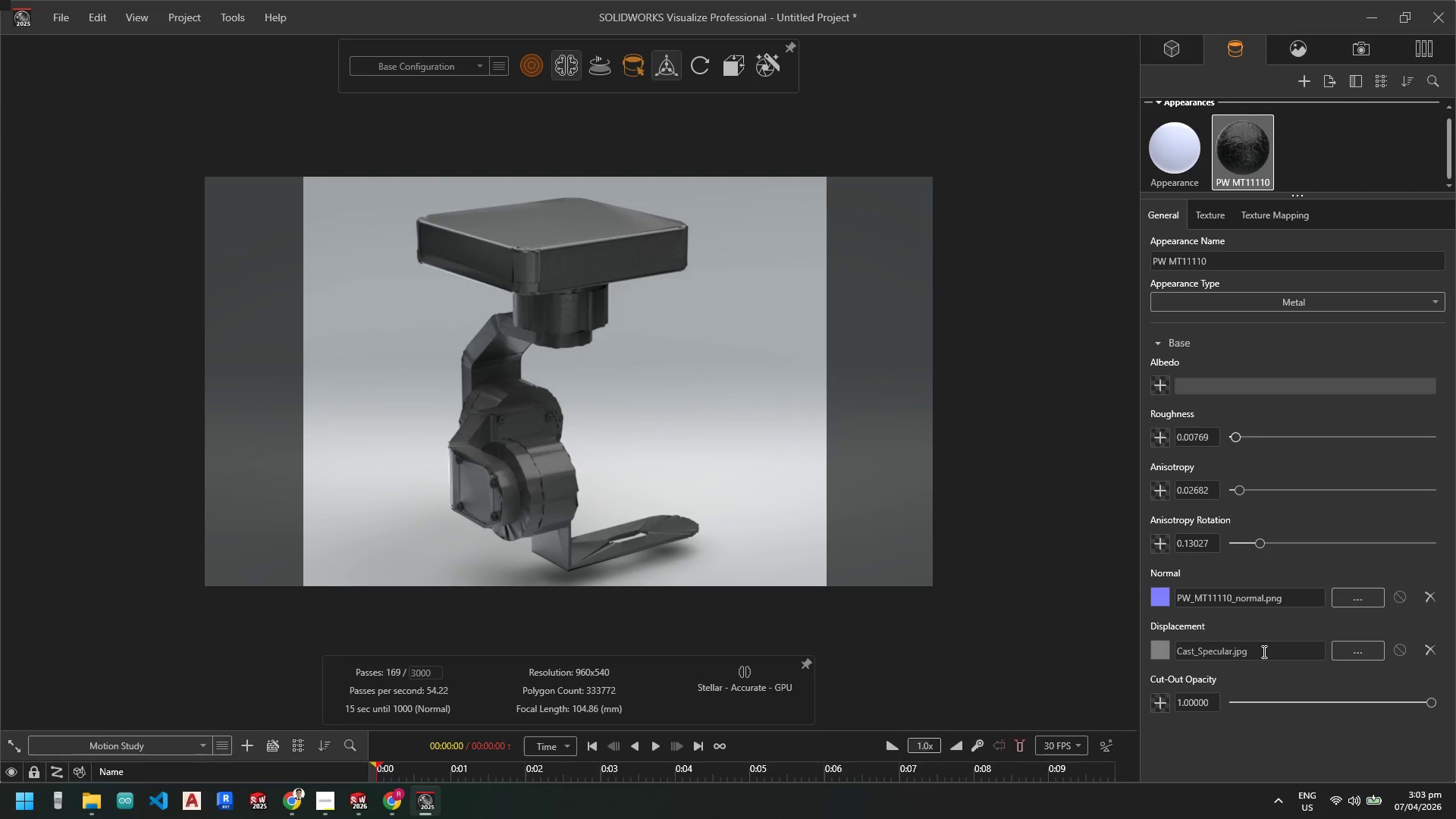 
left_click([1292, 598])
 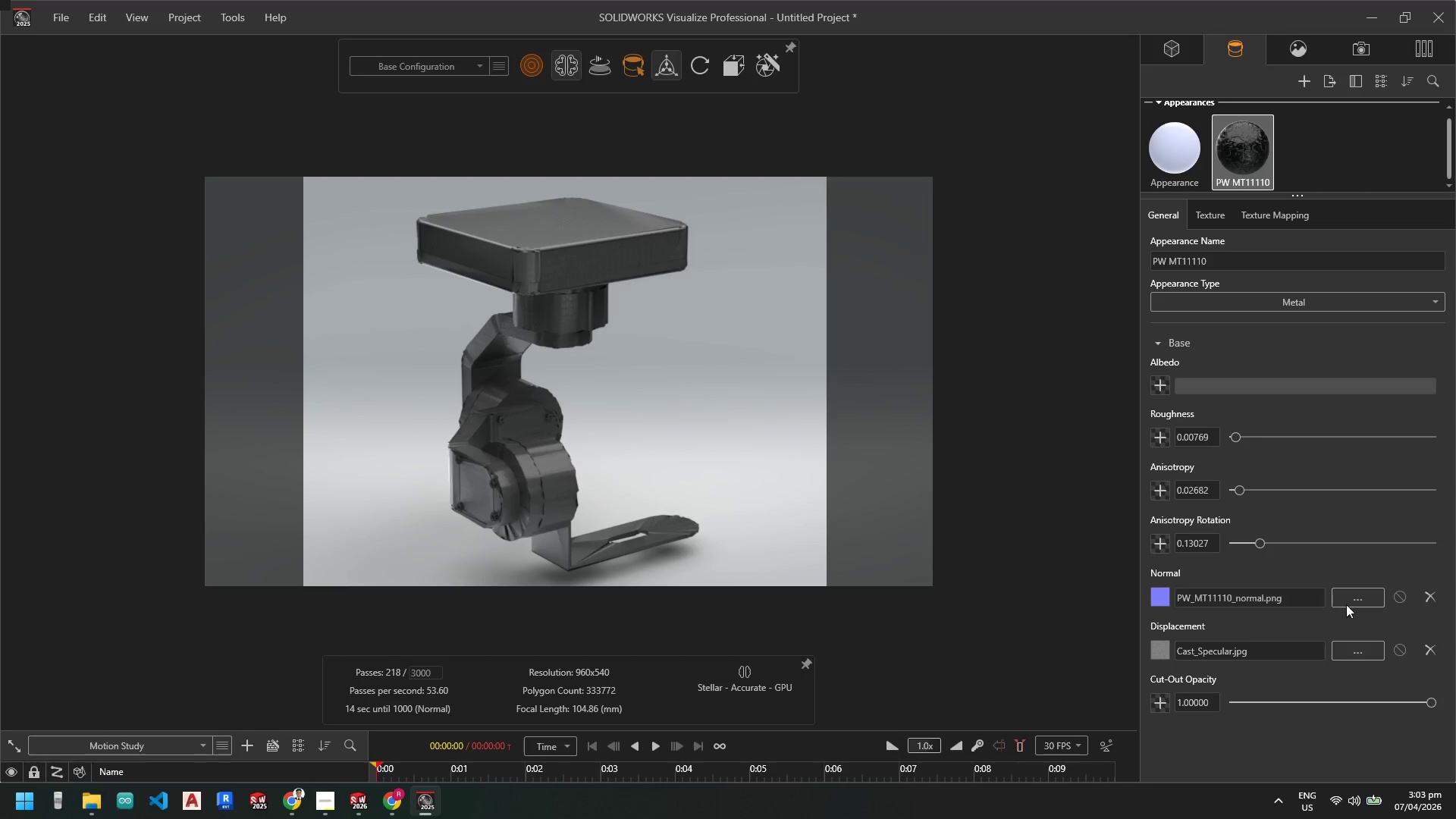 
left_click([1352, 601])
 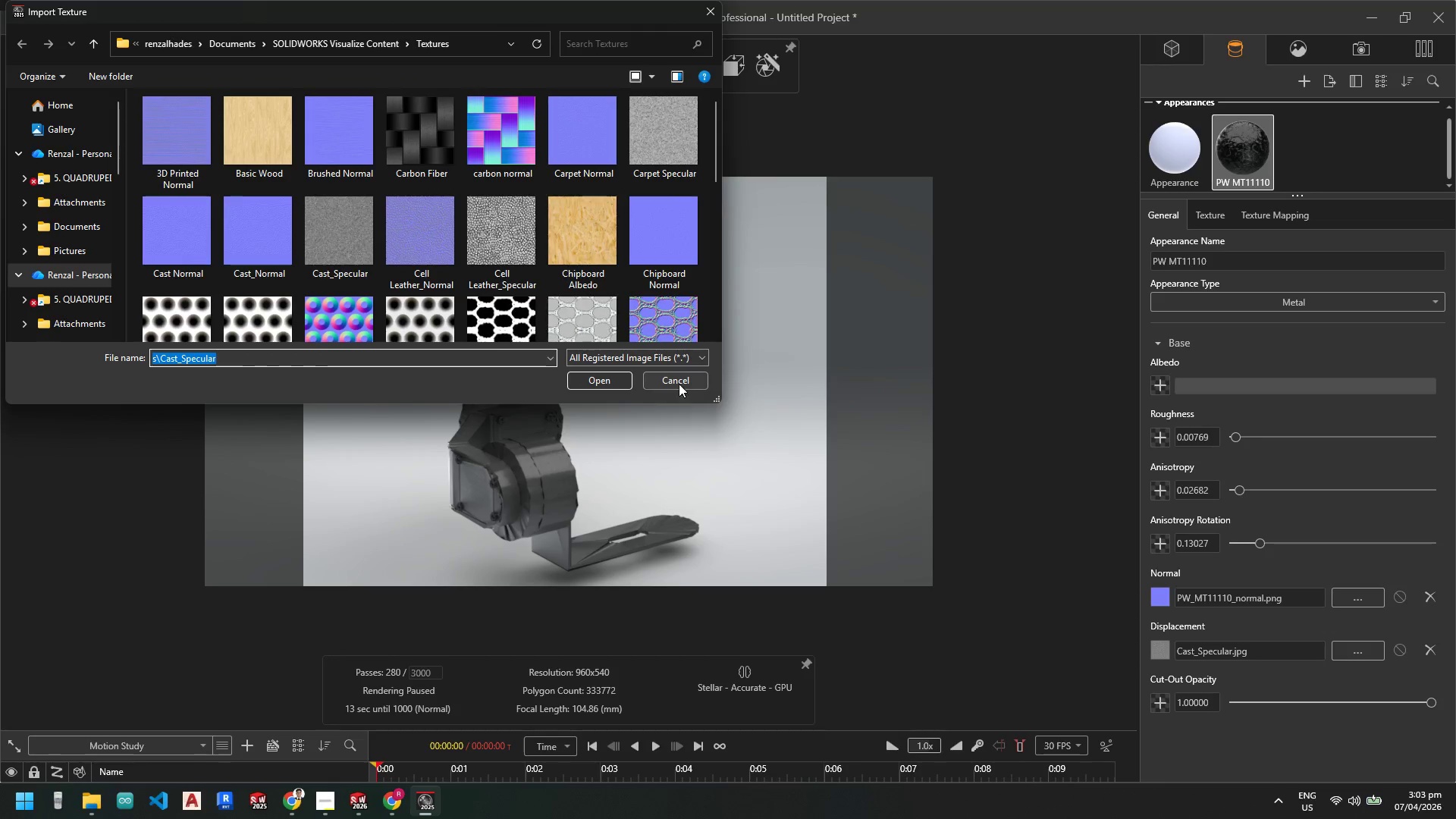 
left_click([678, 383])
 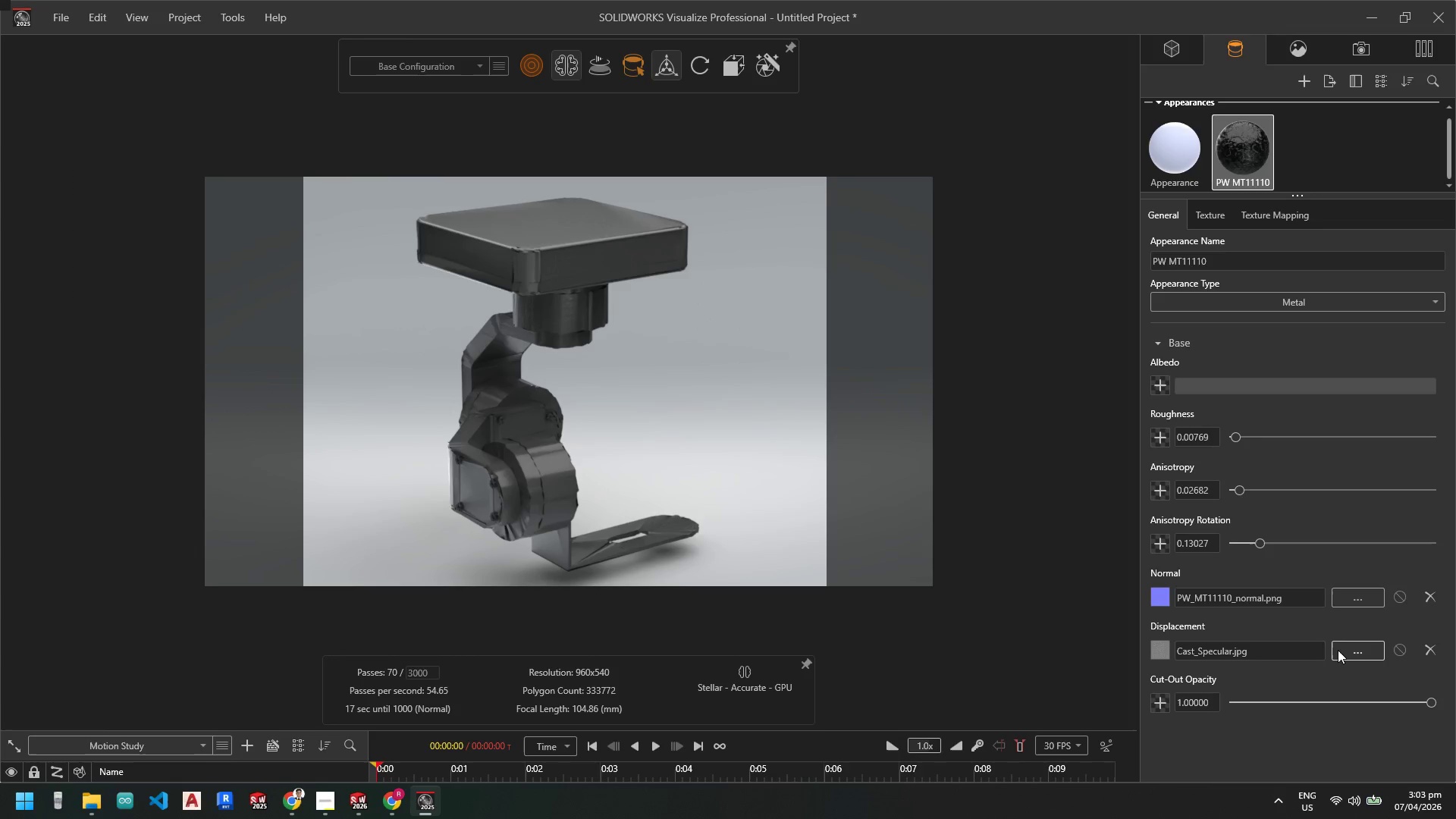 
left_click([1426, 647])
 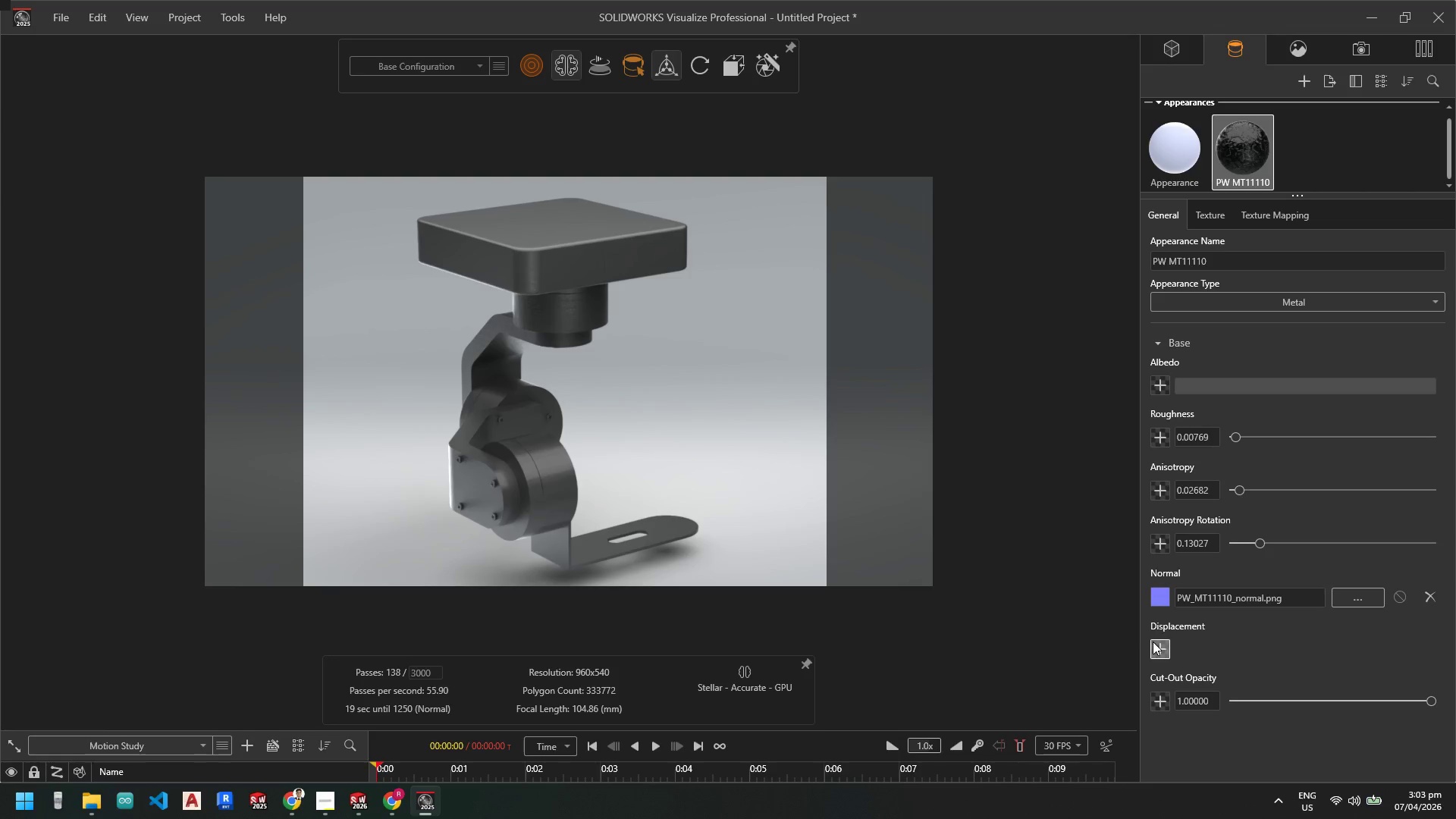 
mouse_move([435, 248])
 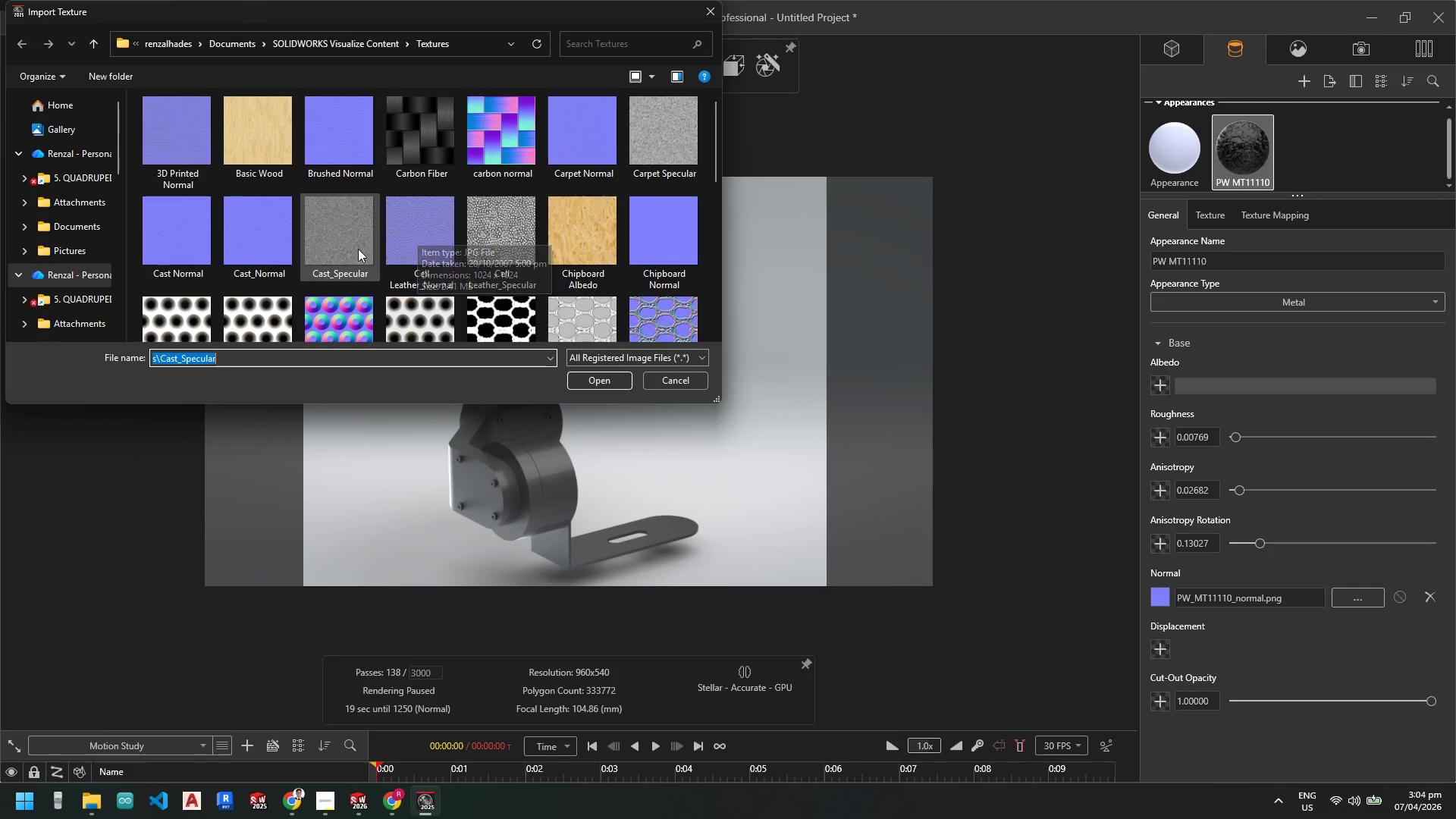 
left_click([357, 248])
 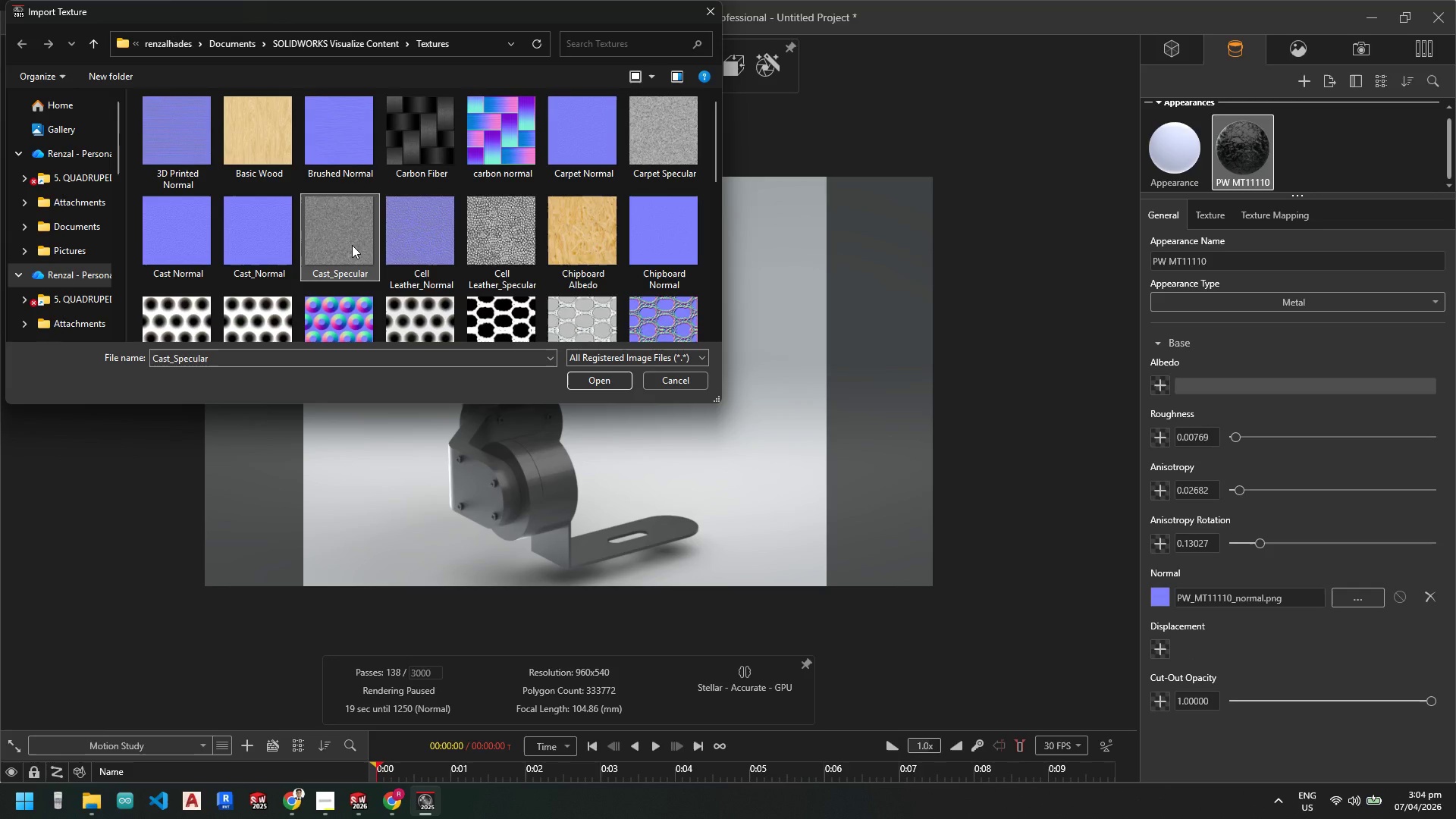 
double_click([352, 245])
 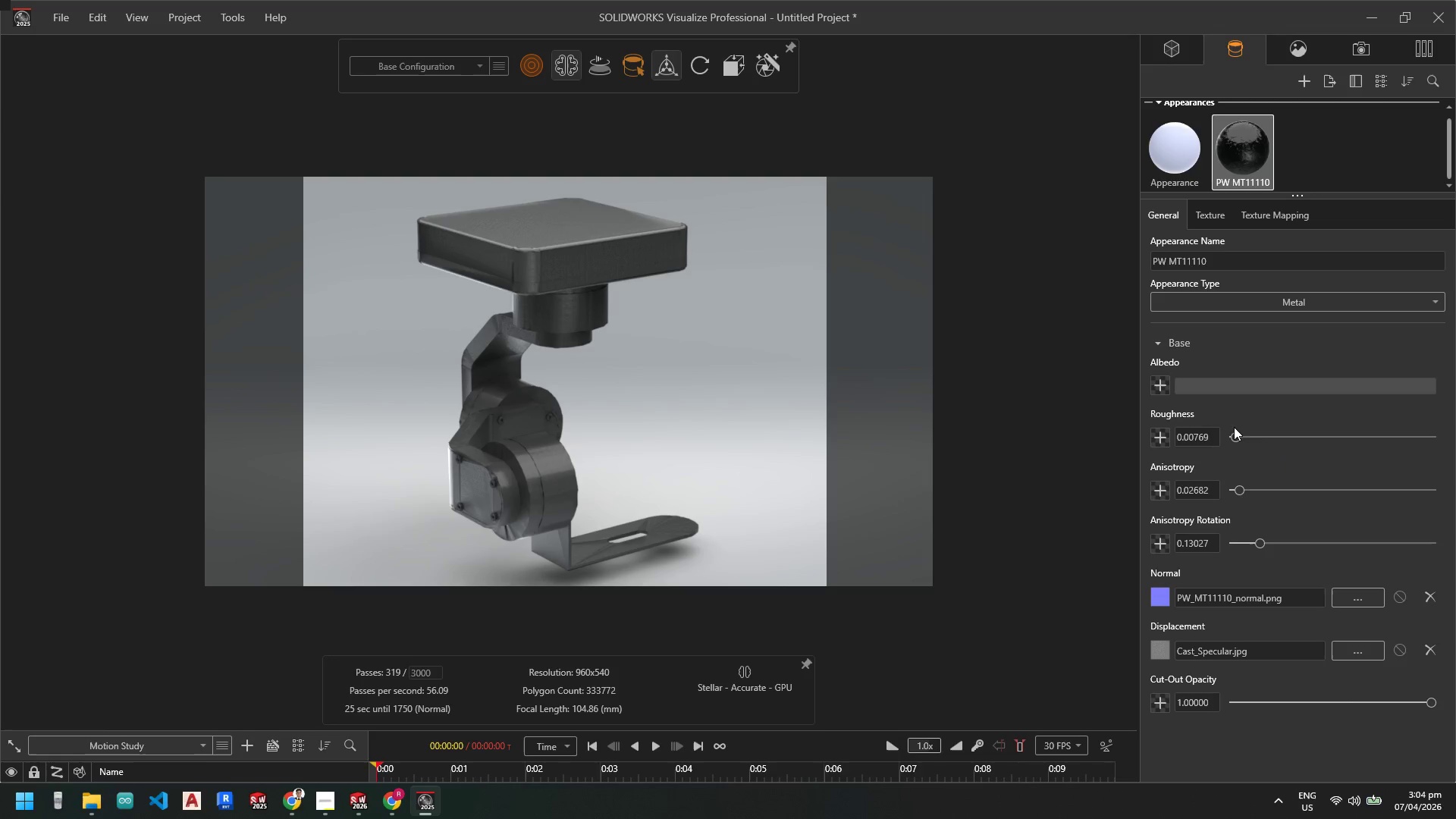 
wait(13.0)
 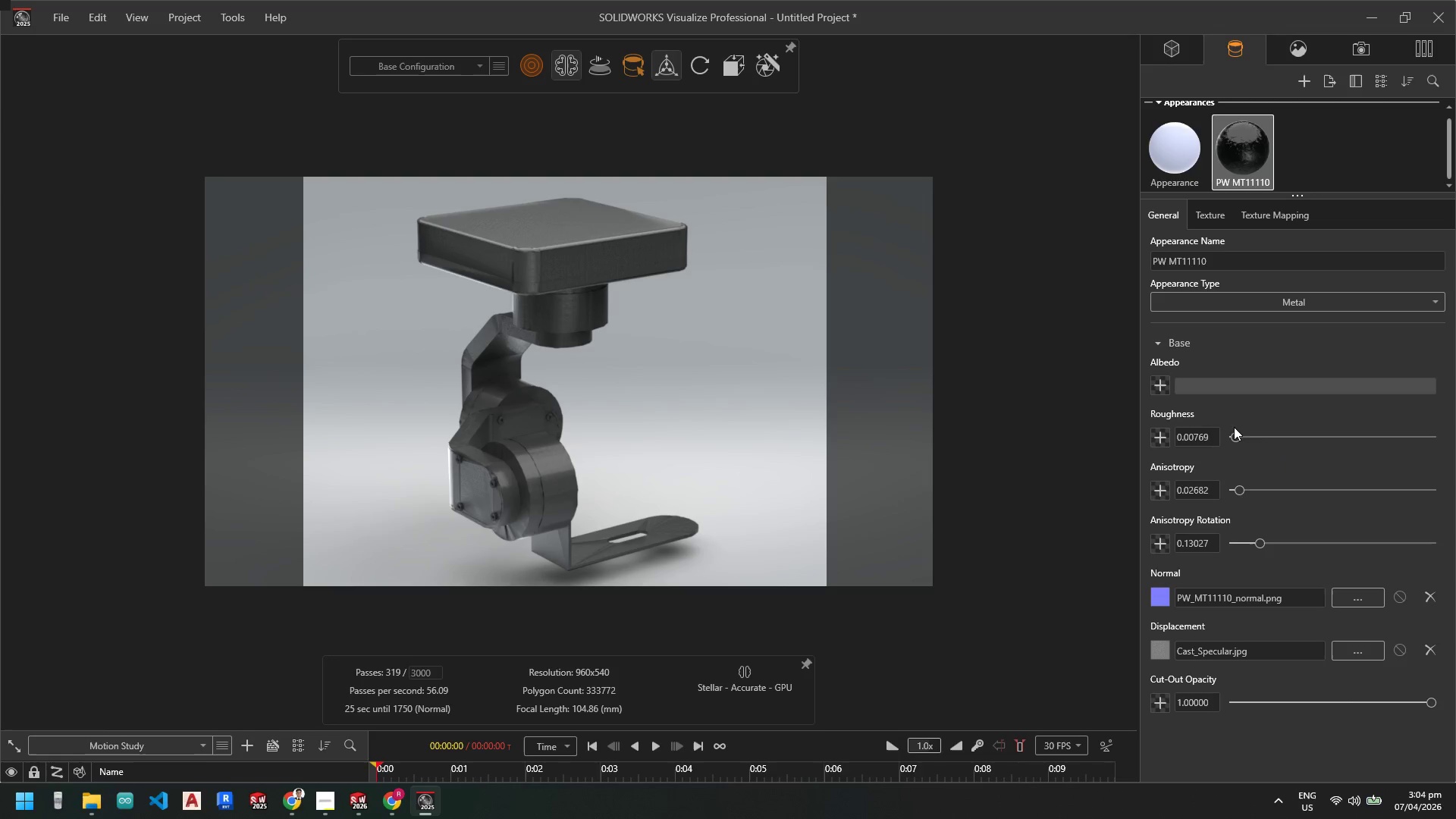 
left_click([1209, 219])
 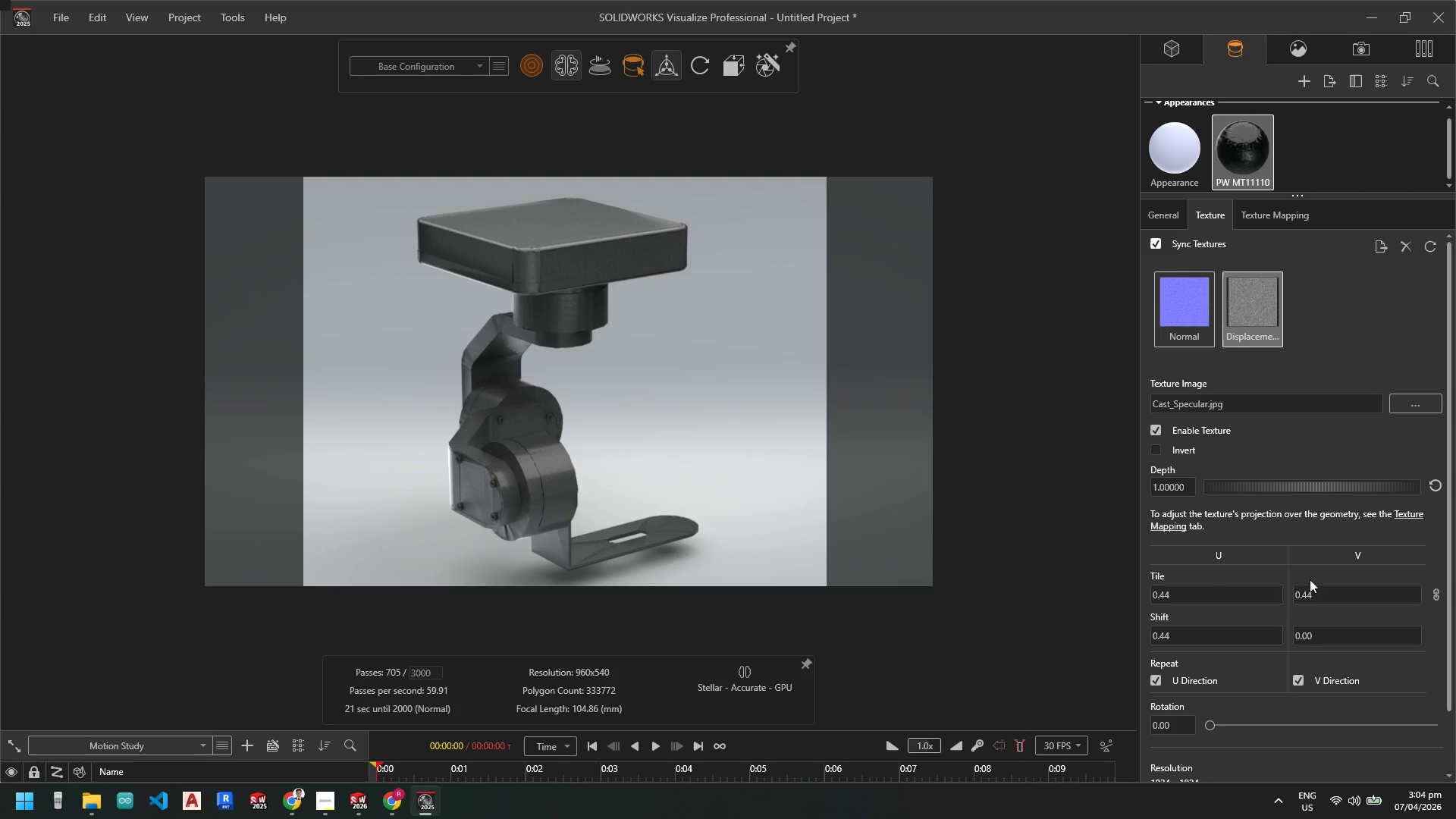 
left_click_drag(start_coordinate=[1265, 594], to_coordinate=[1207, 593])
 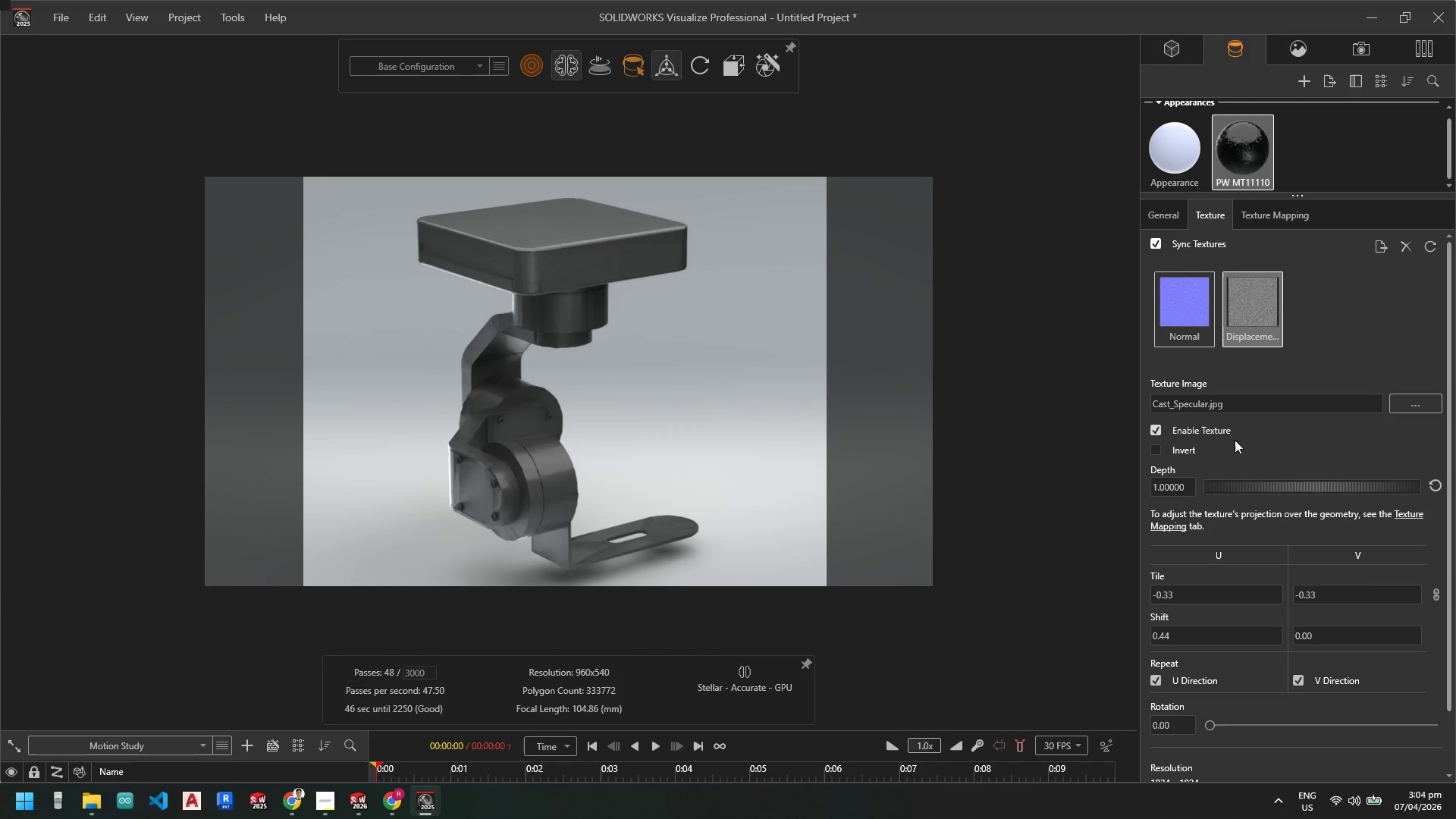 
left_click_drag(start_coordinate=[1276, 494], to_coordinate=[1236, 494])
 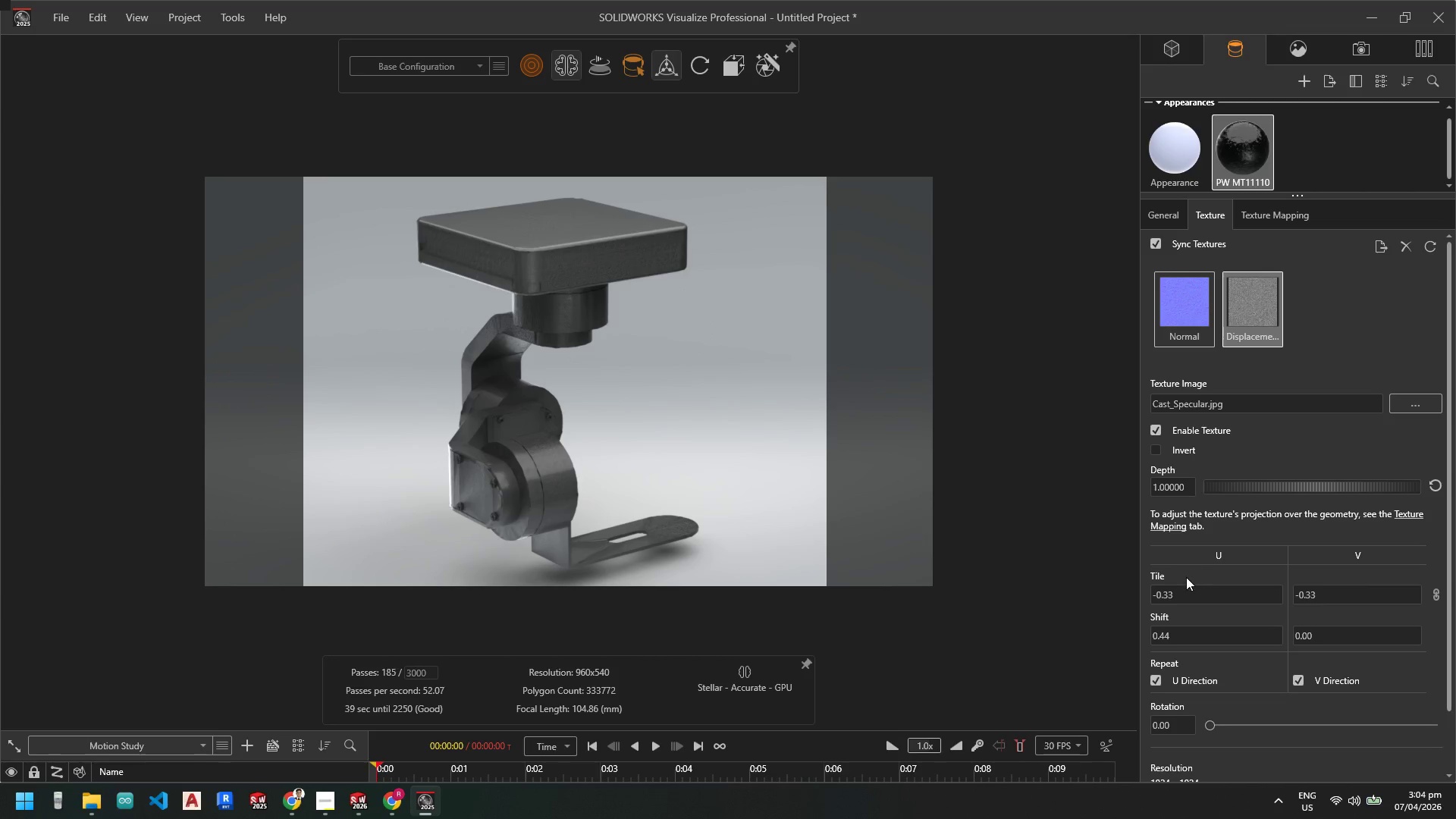 
left_click_drag(start_coordinate=[1185, 592], to_coordinate=[1235, 592])
 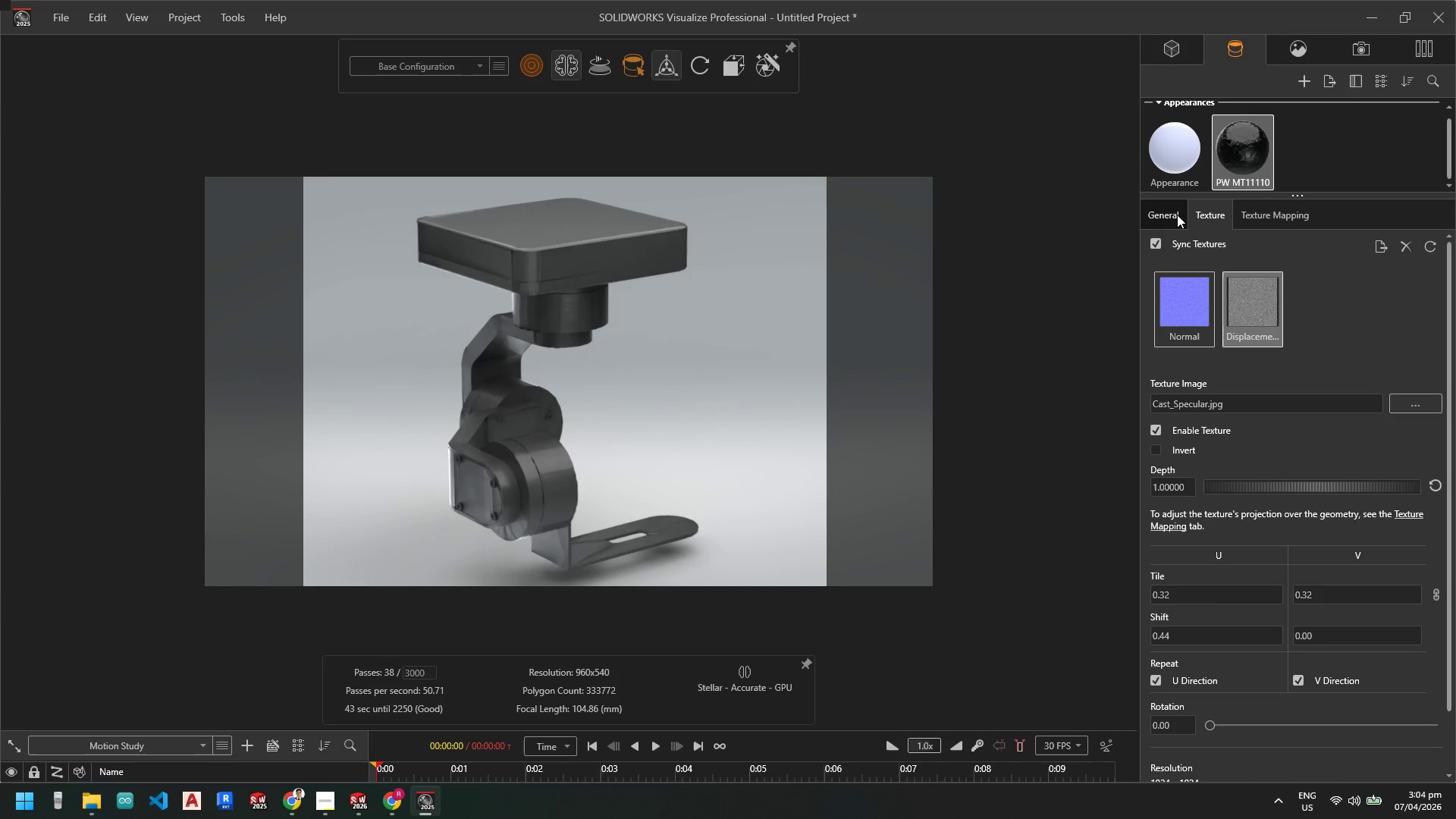 
left_click([1175, 215])
 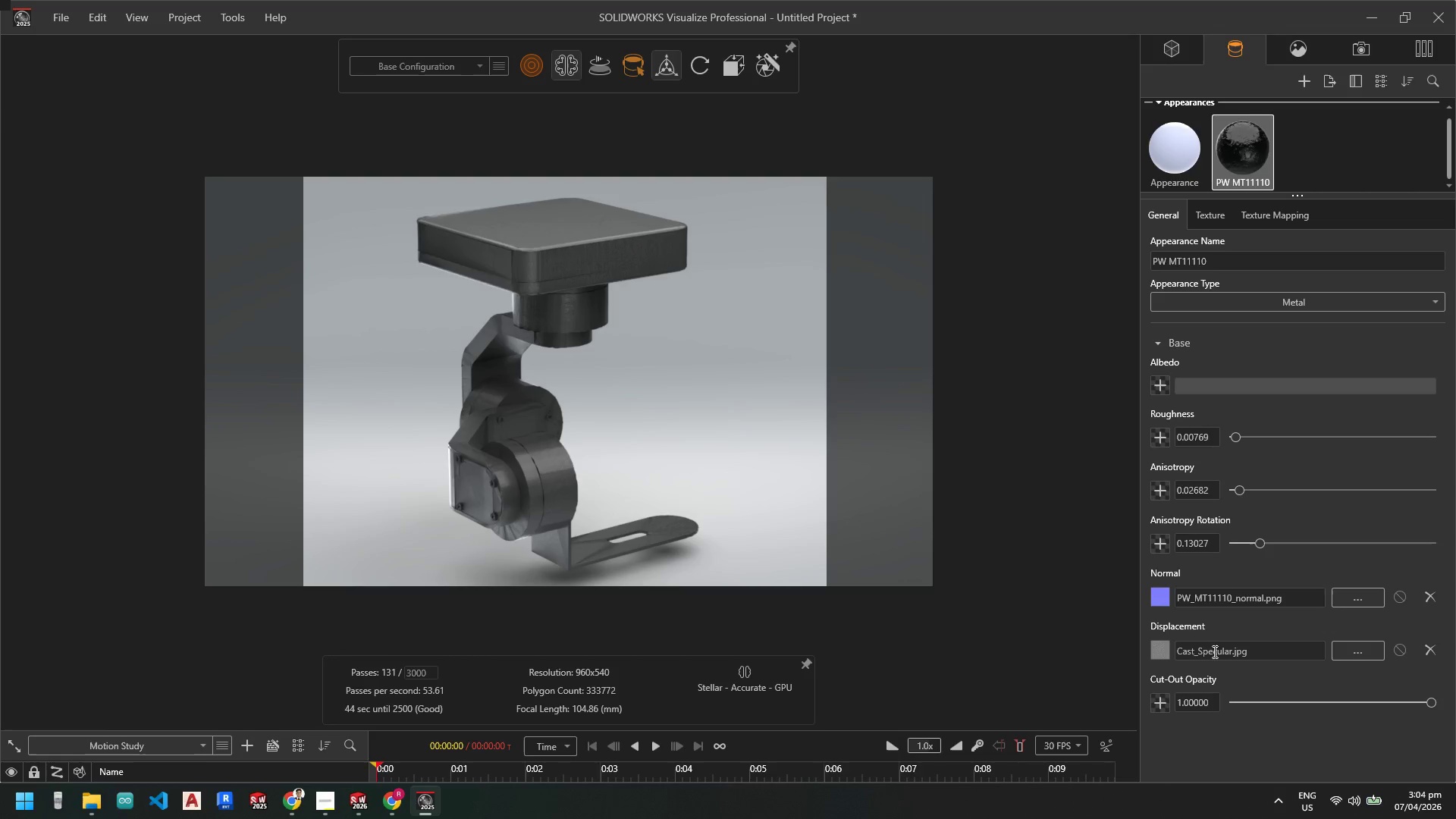 
left_click([1345, 653])
 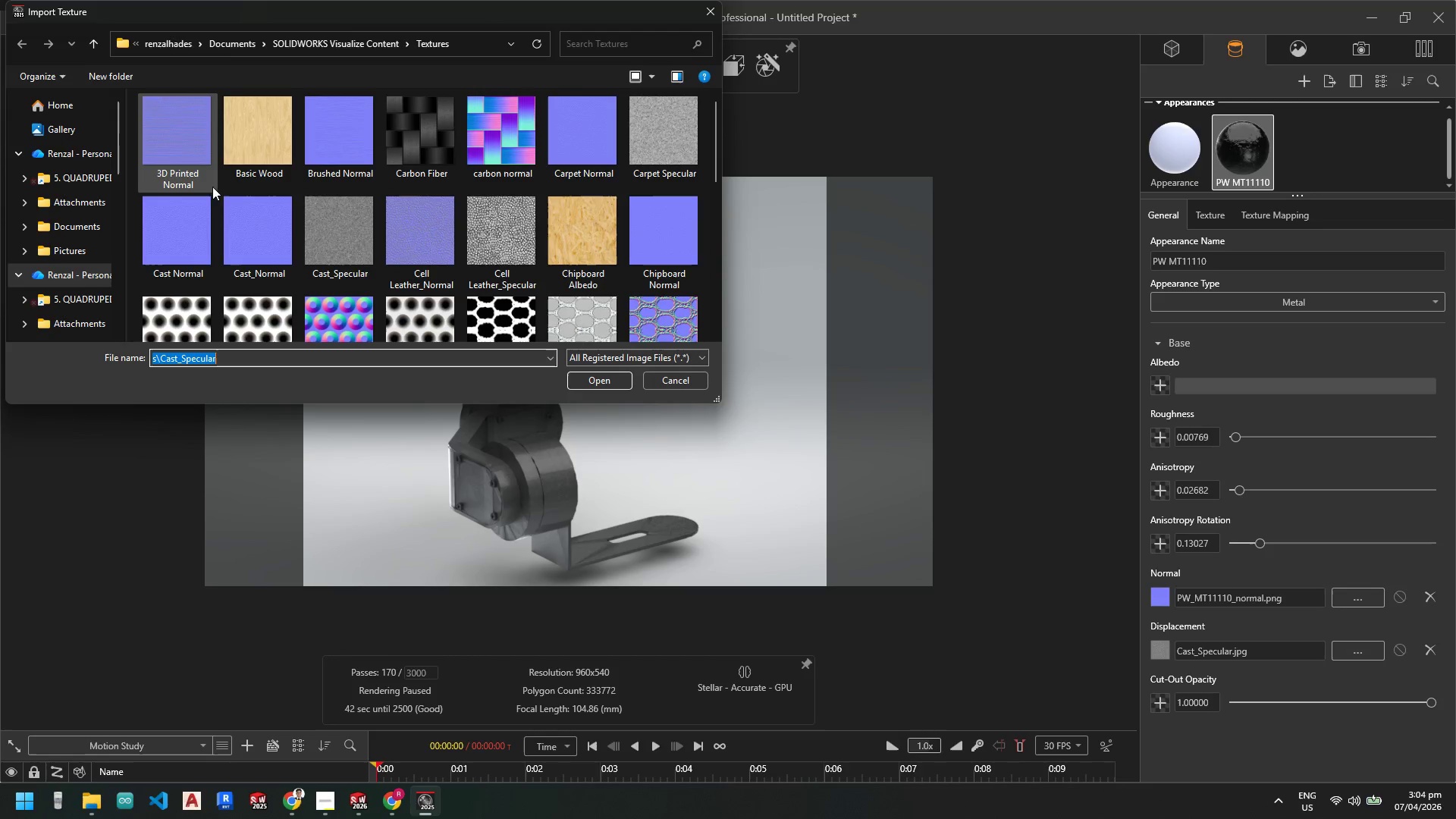 
mouse_move([240, 243])
 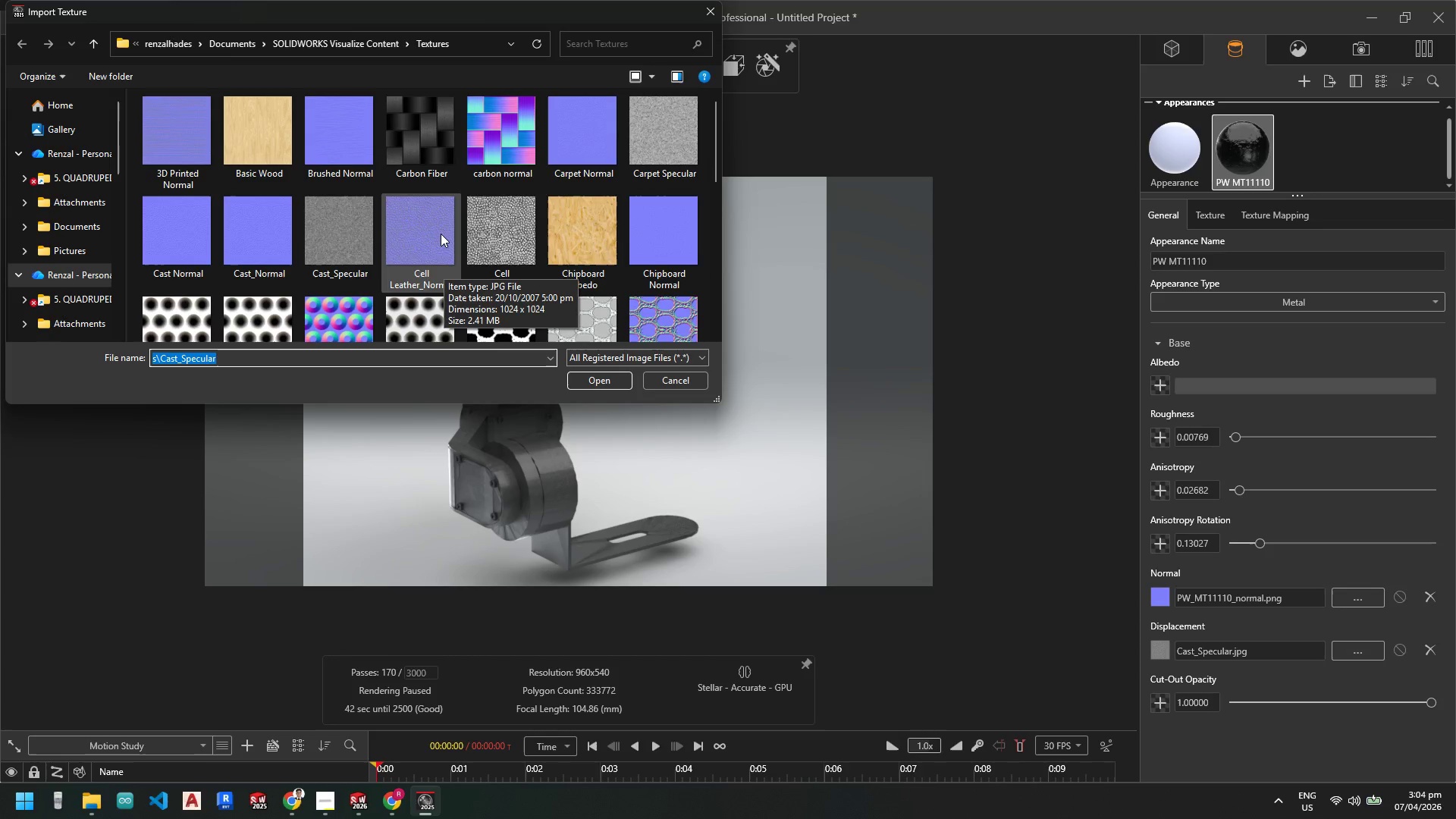 
double_click([495, 237])
 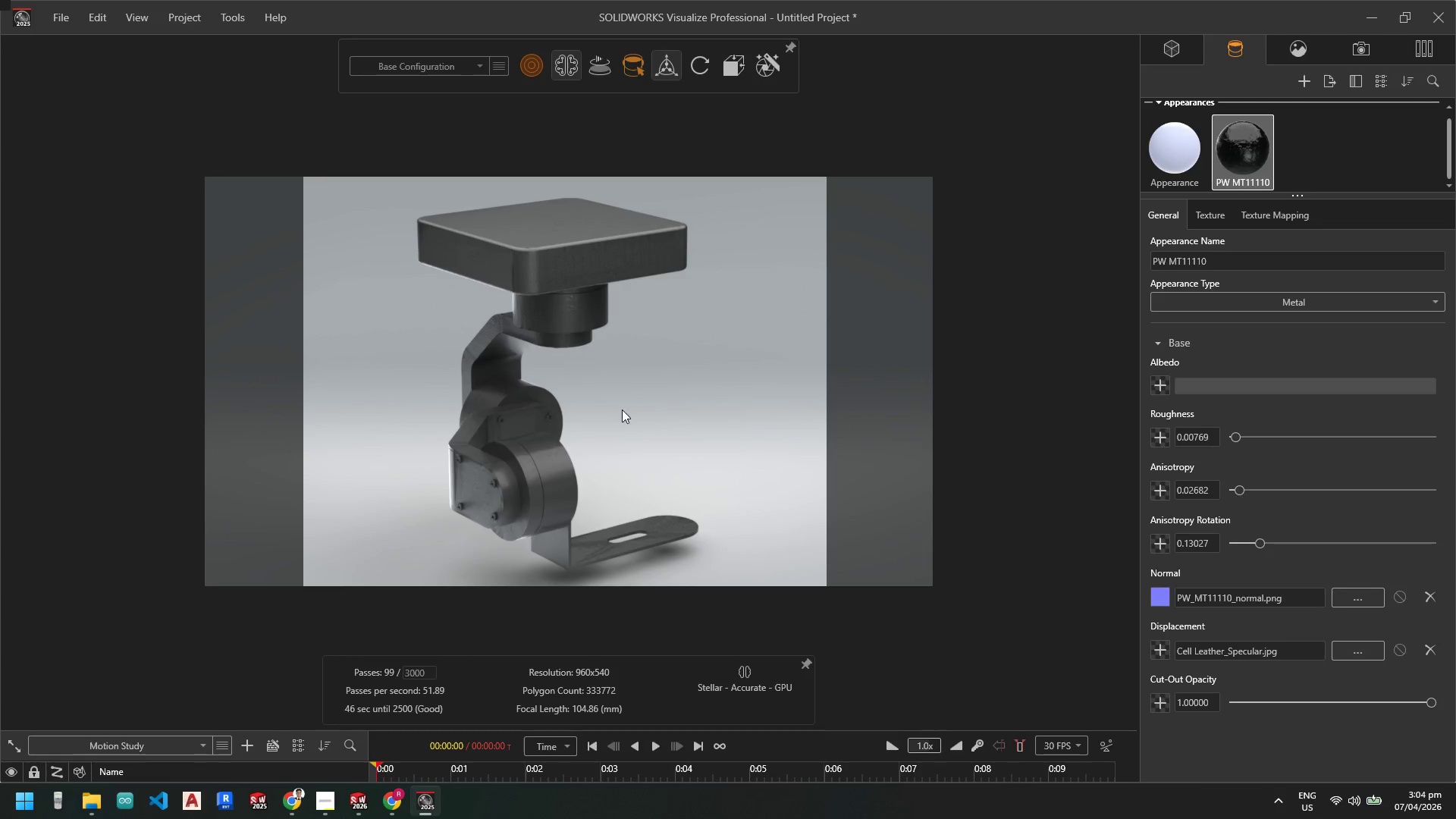 
wait(8.12)
 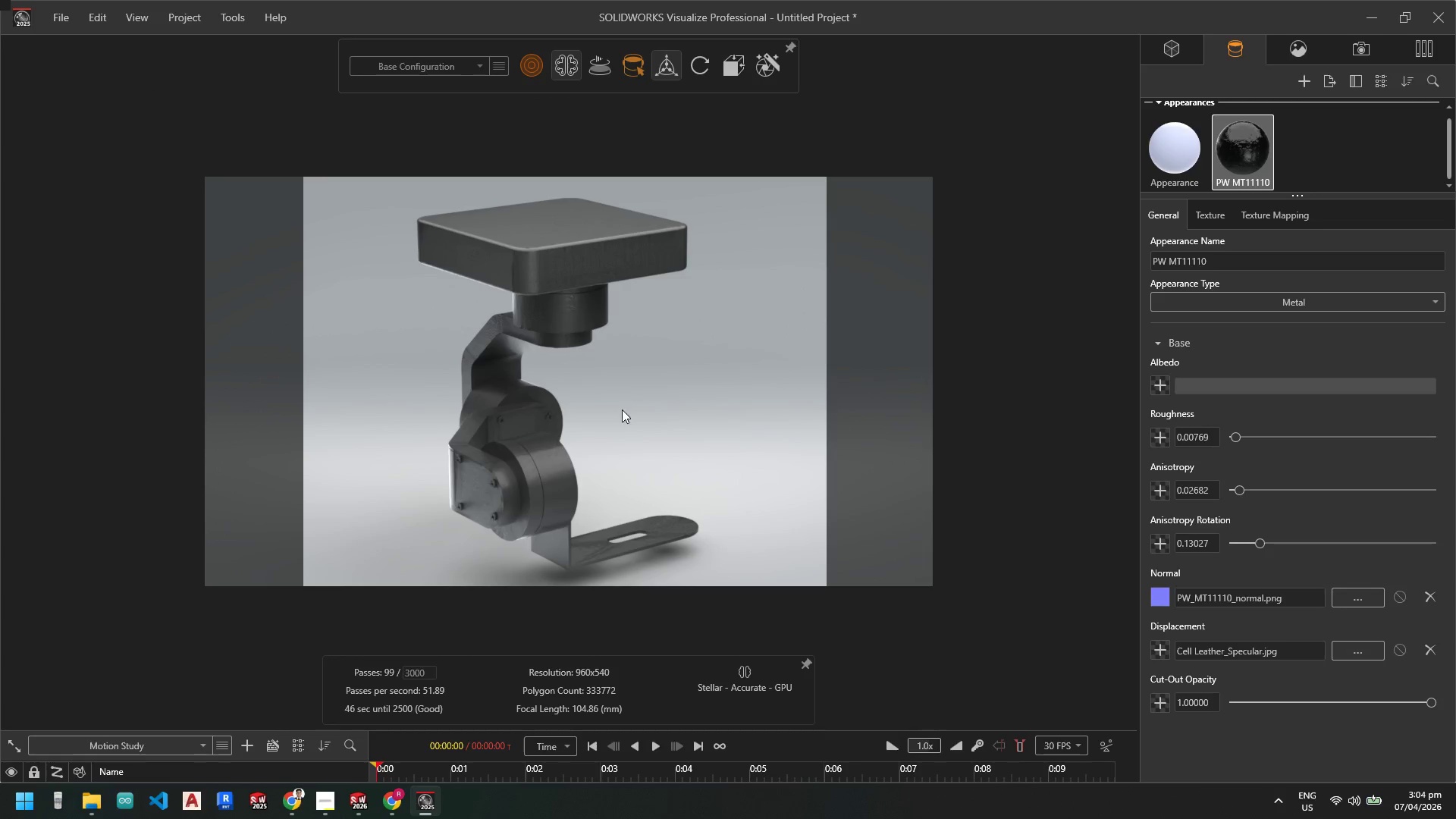 
left_click([1210, 208])
 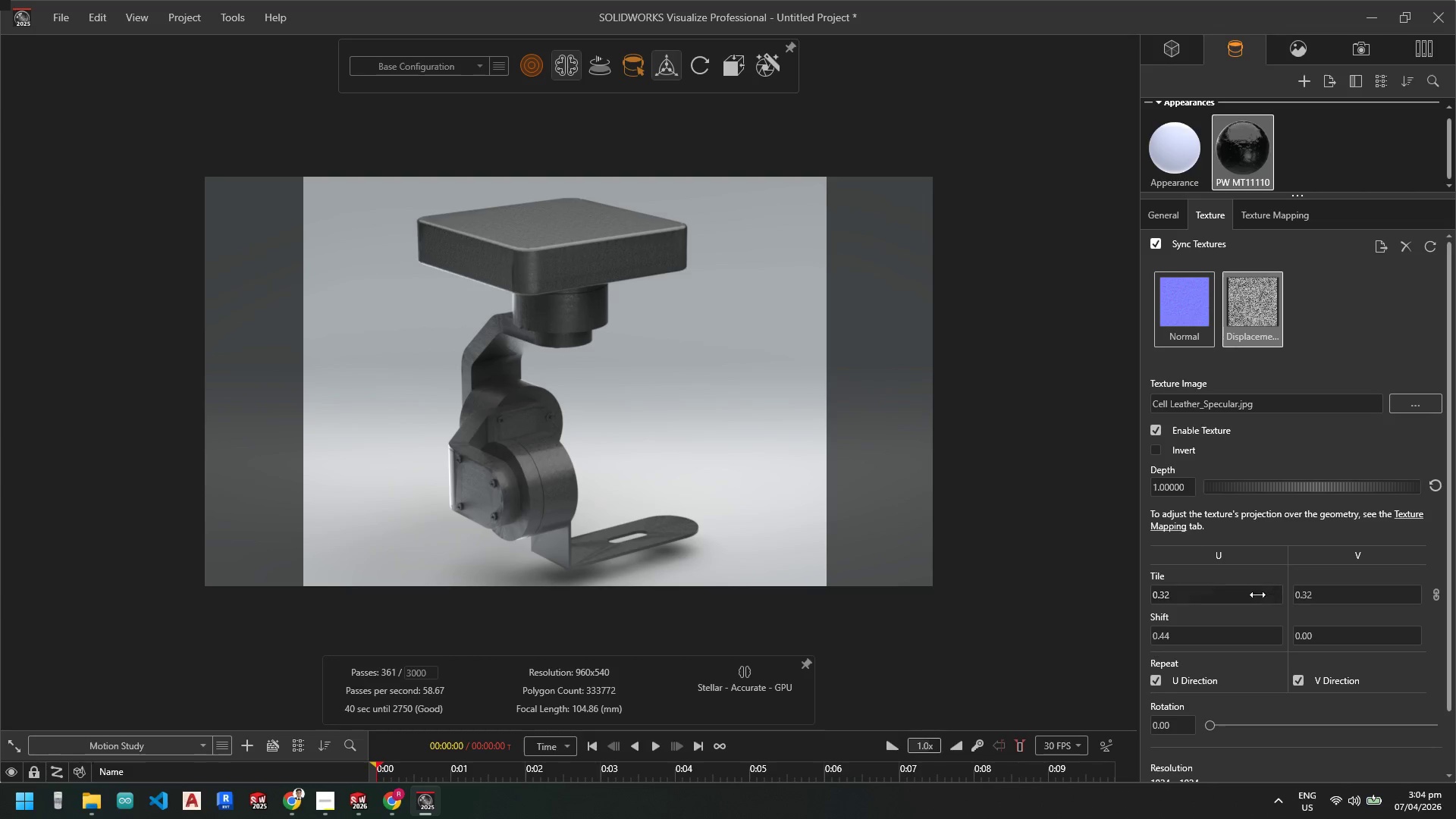 
left_click_drag(start_coordinate=[1178, 600], to_coordinate=[1229, 601])
 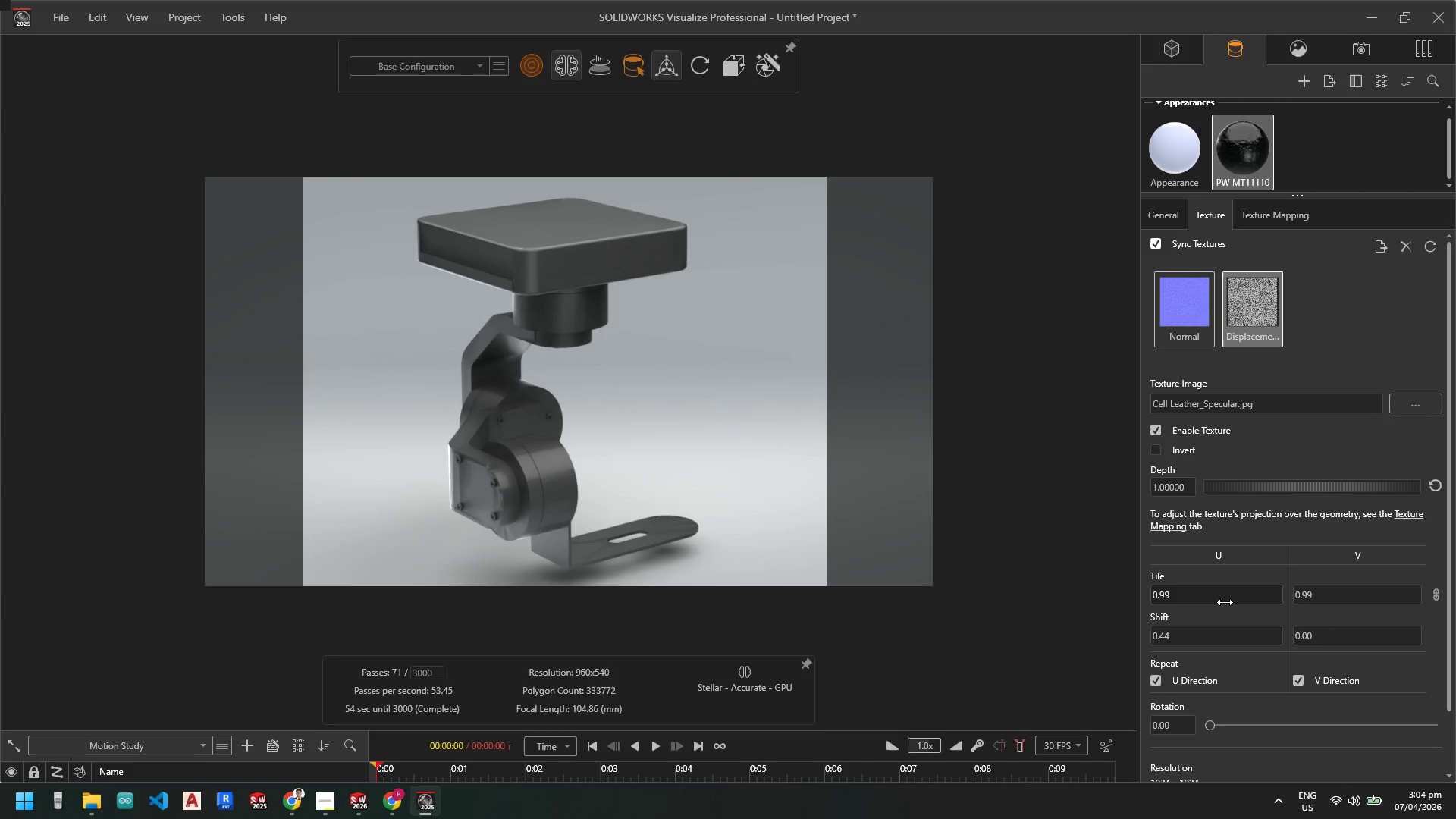 
left_click_drag(start_coordinate=[1219, 593], to_coordinate=[1169, 596])
 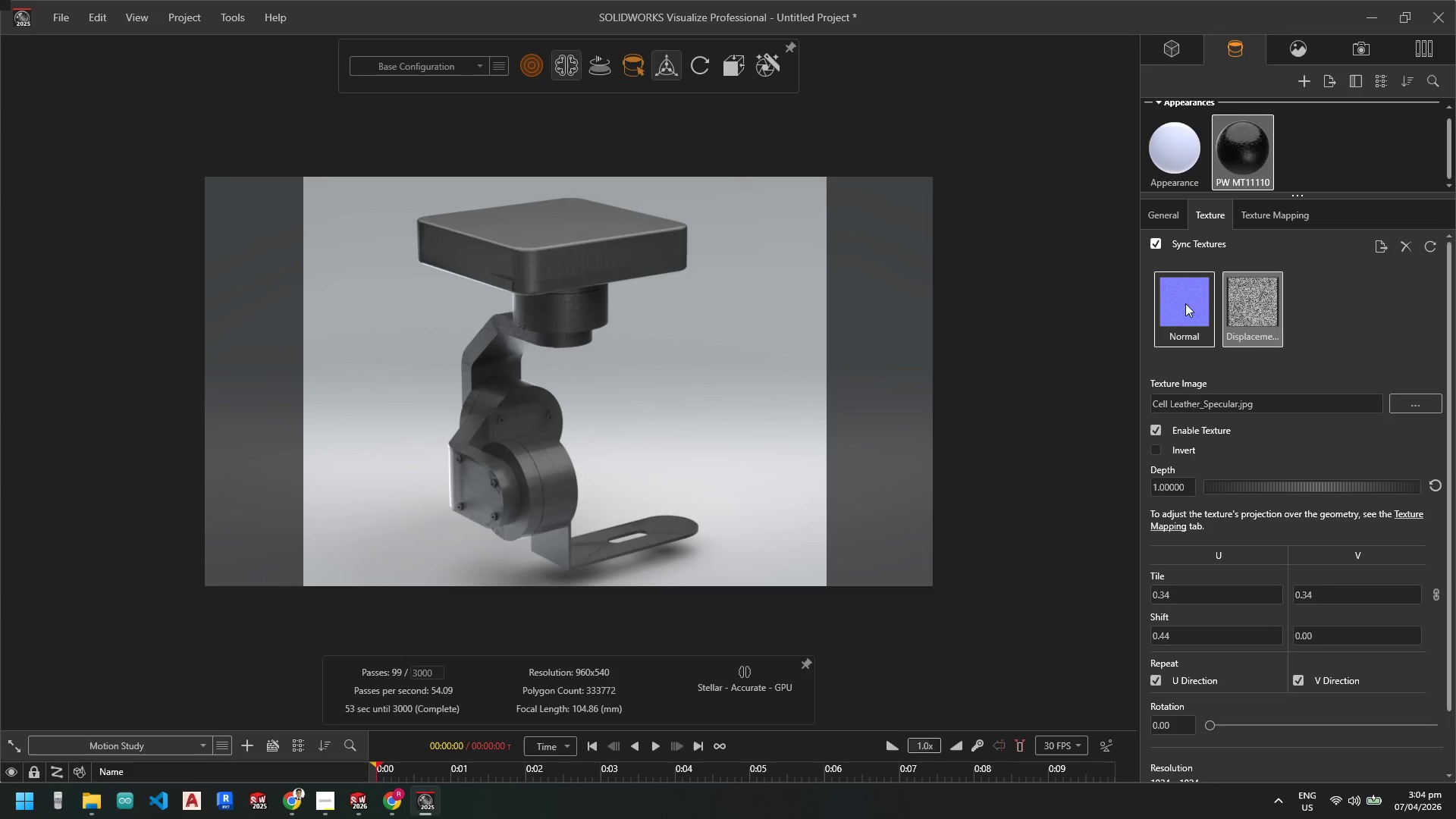 
left_click([1241, 315])
 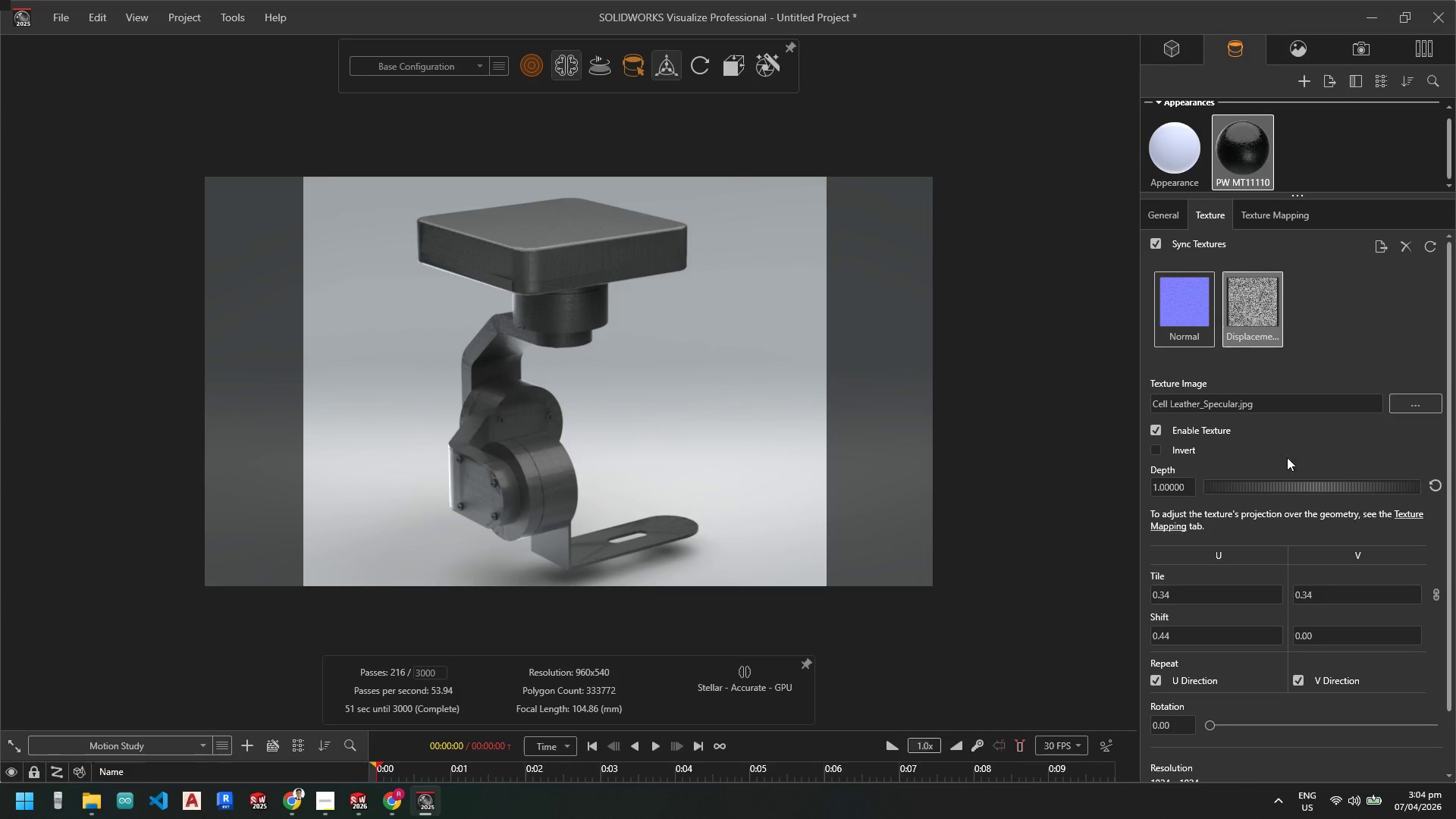 
left_click([1168, 212])
 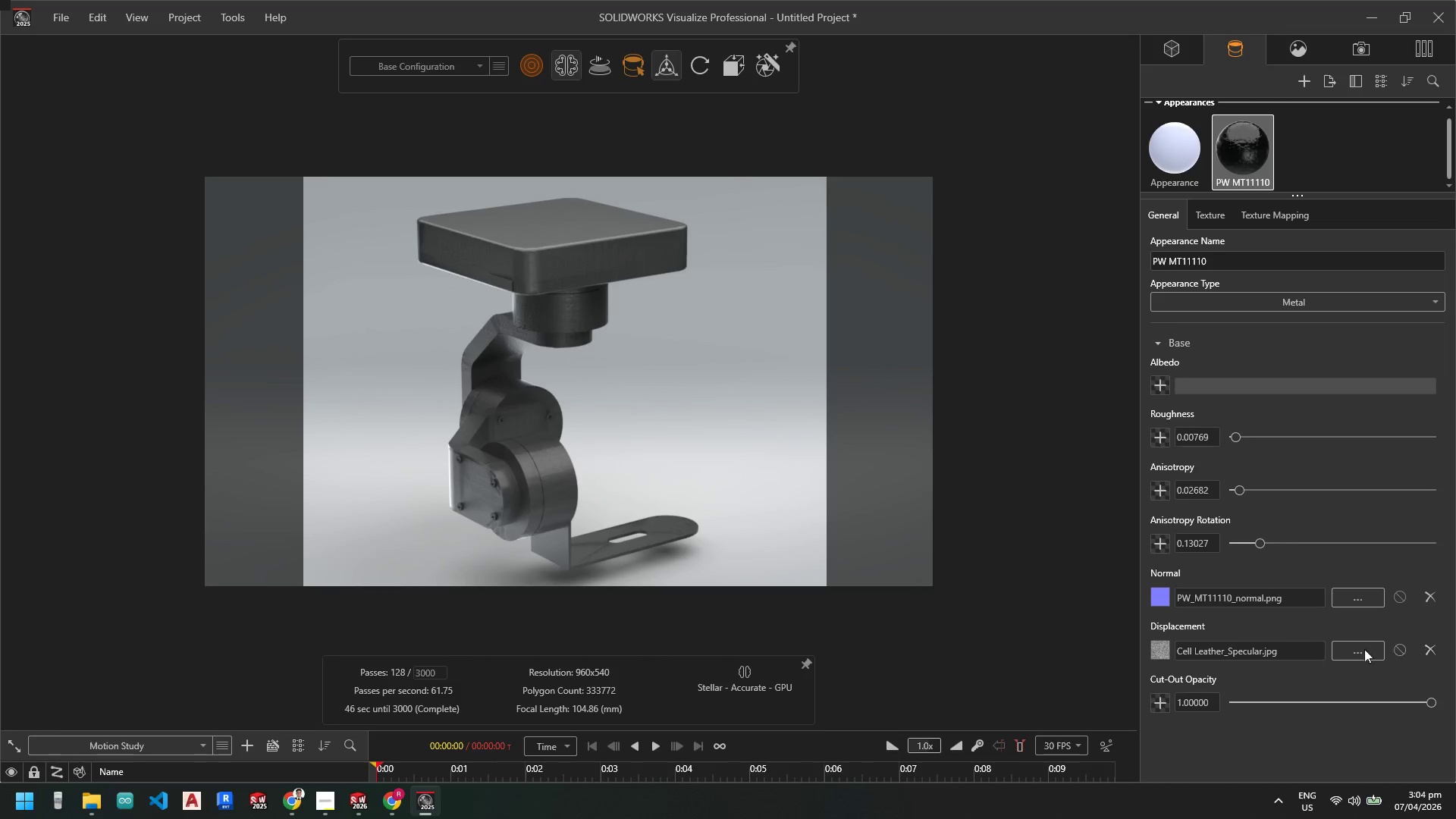 
left_click([1351, 654])
 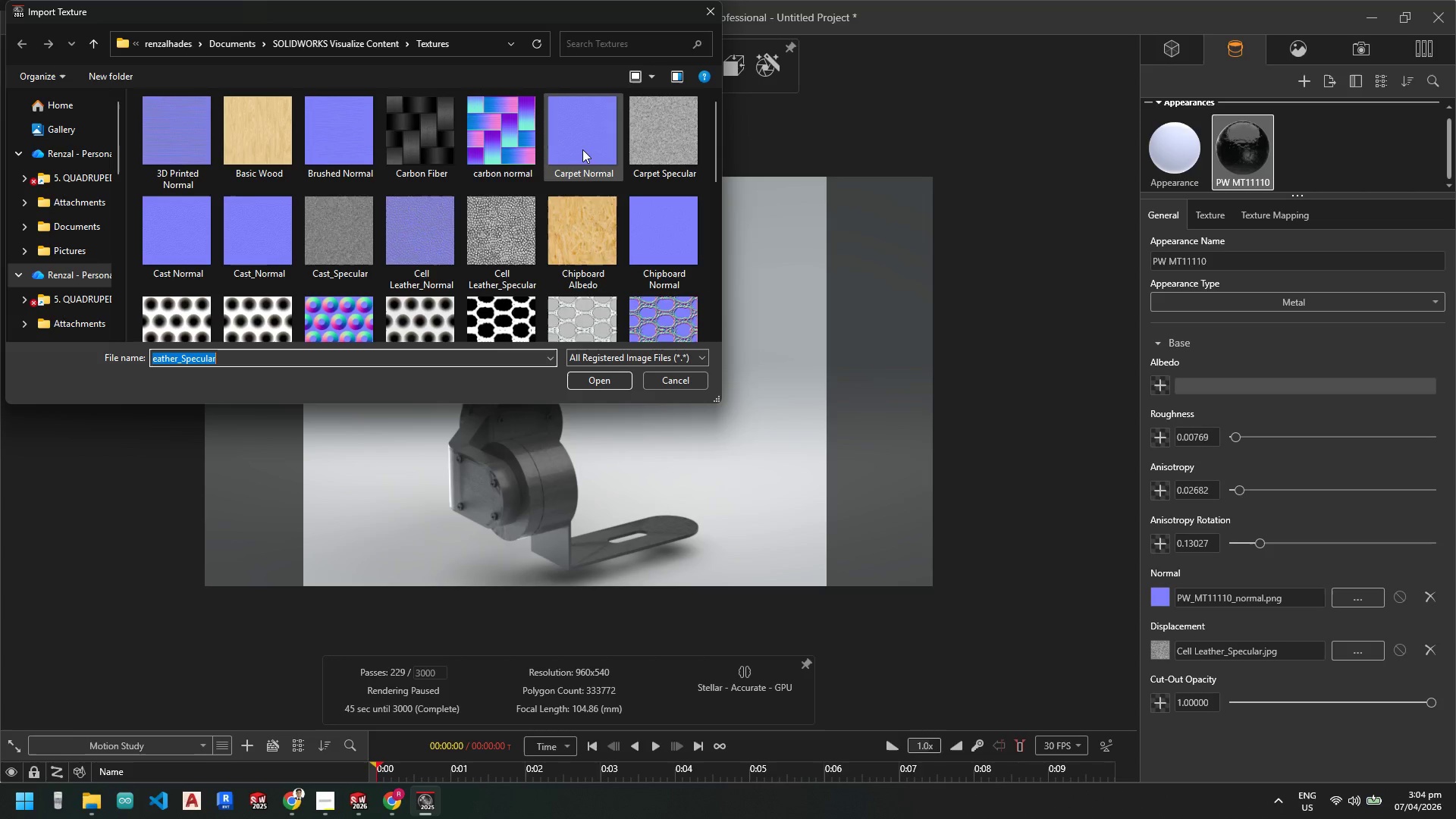 
double_click([349, 139])
 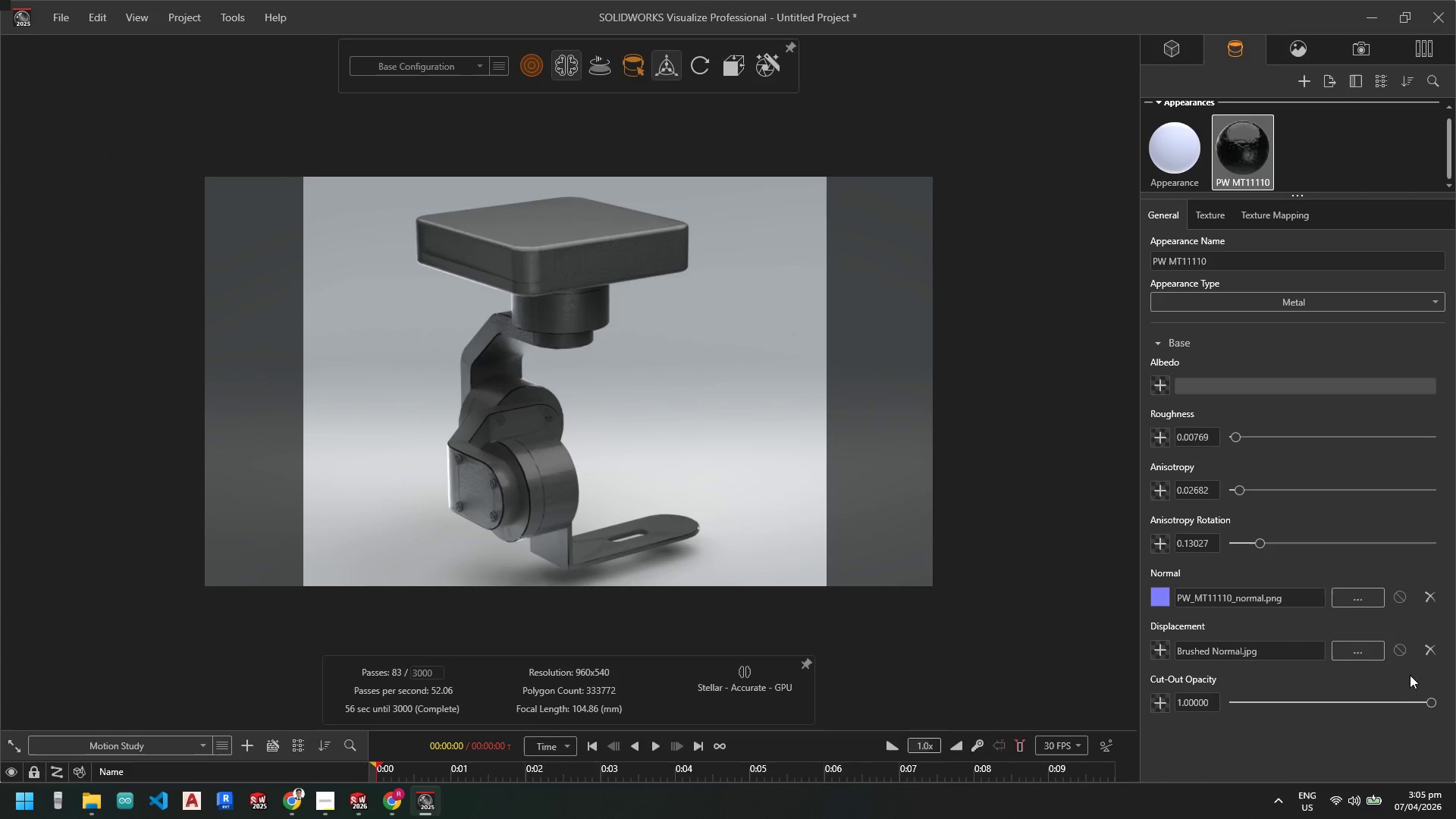 
left_click([1431, 647])
 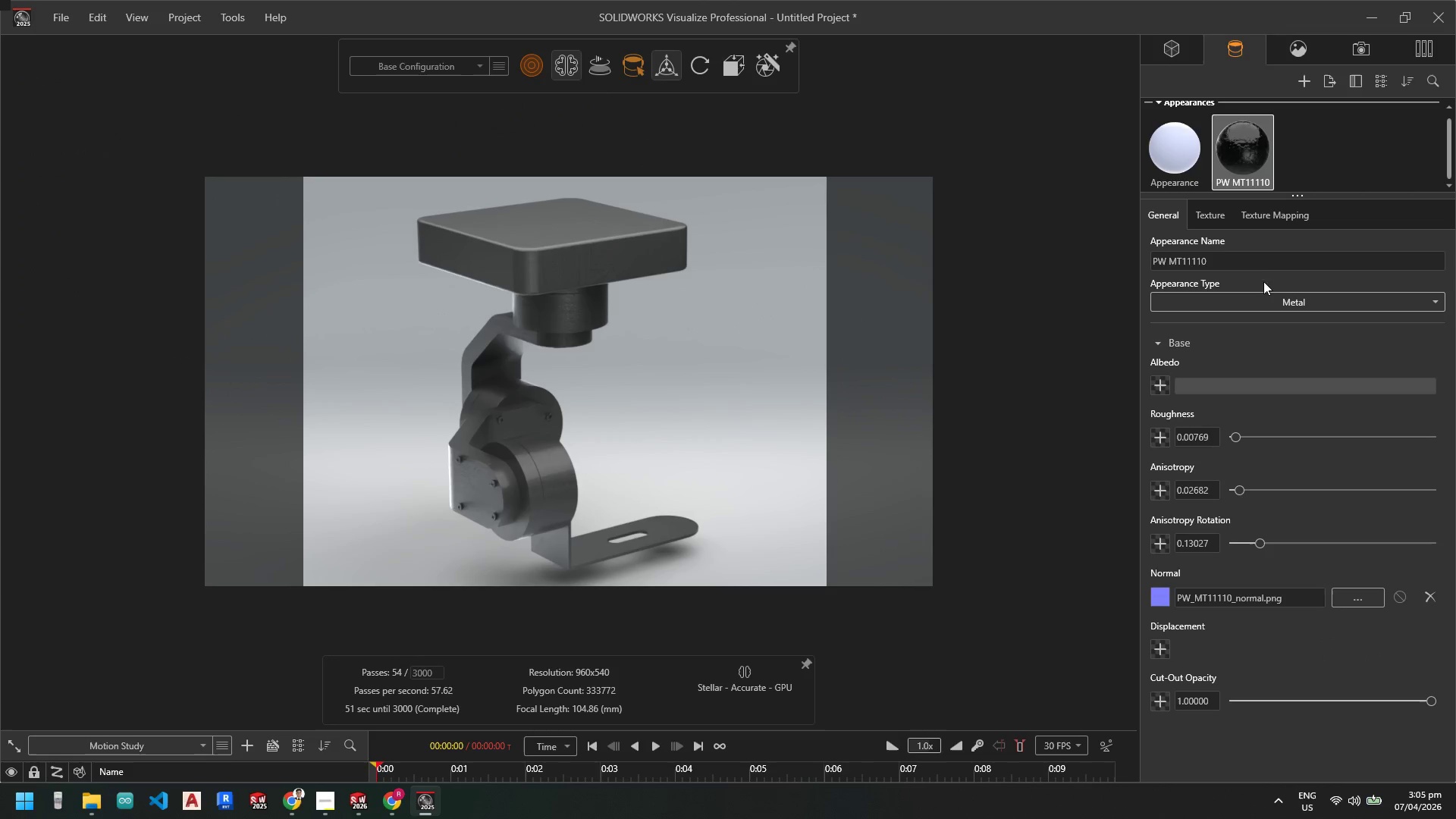 
left_click([1266, 300])
 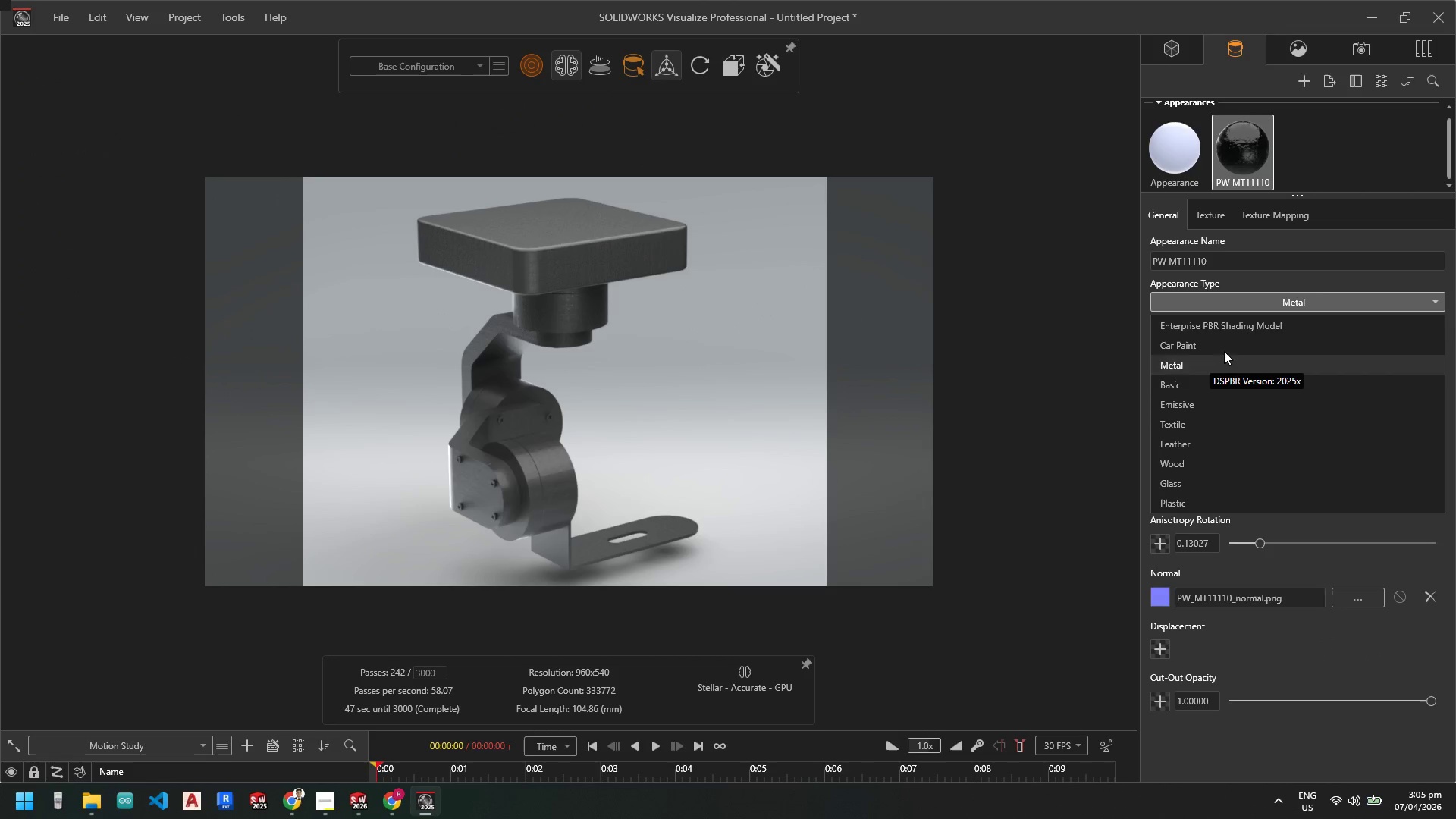 
left_click([1256, 155])
 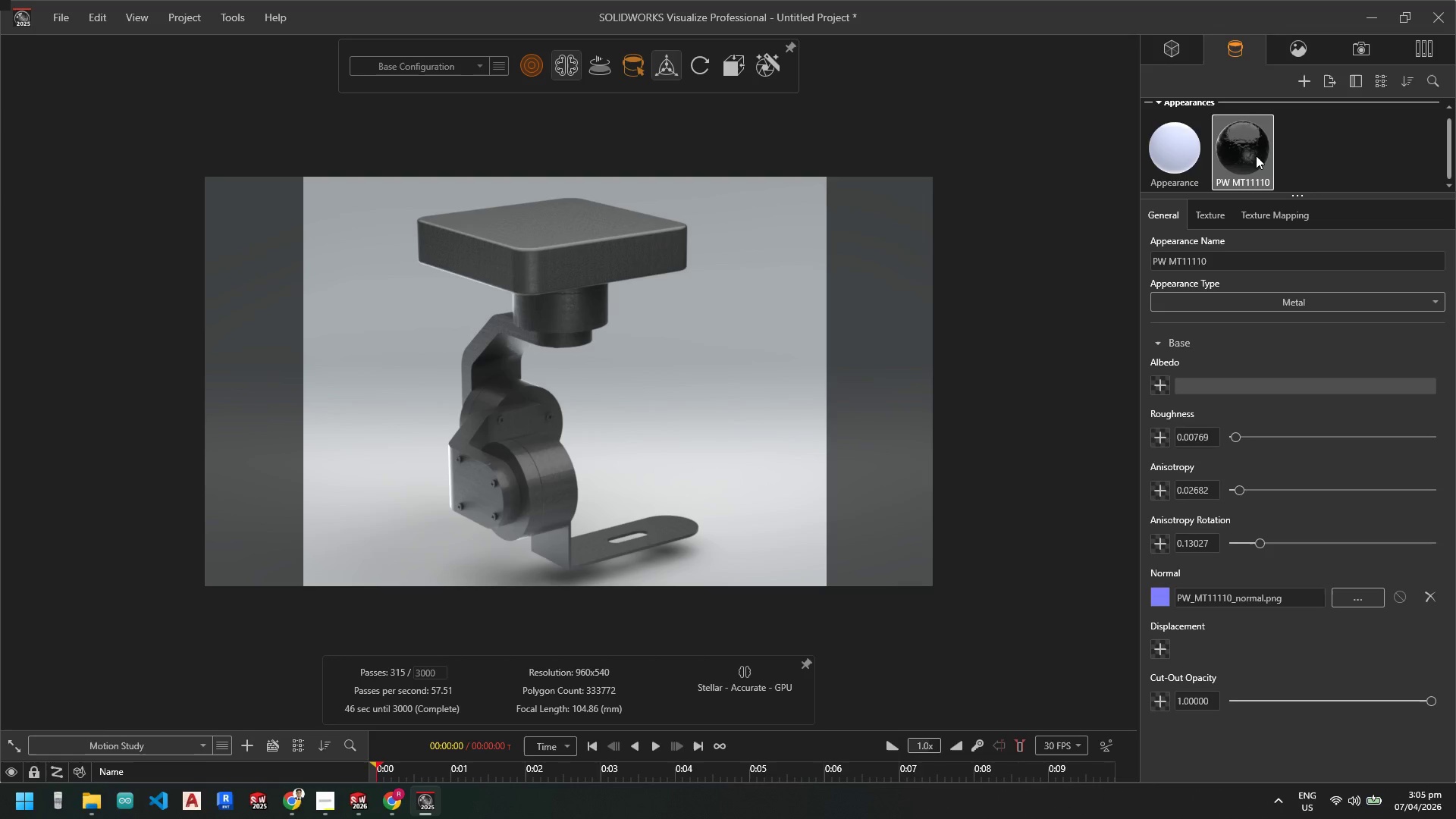 
key(Delete)
 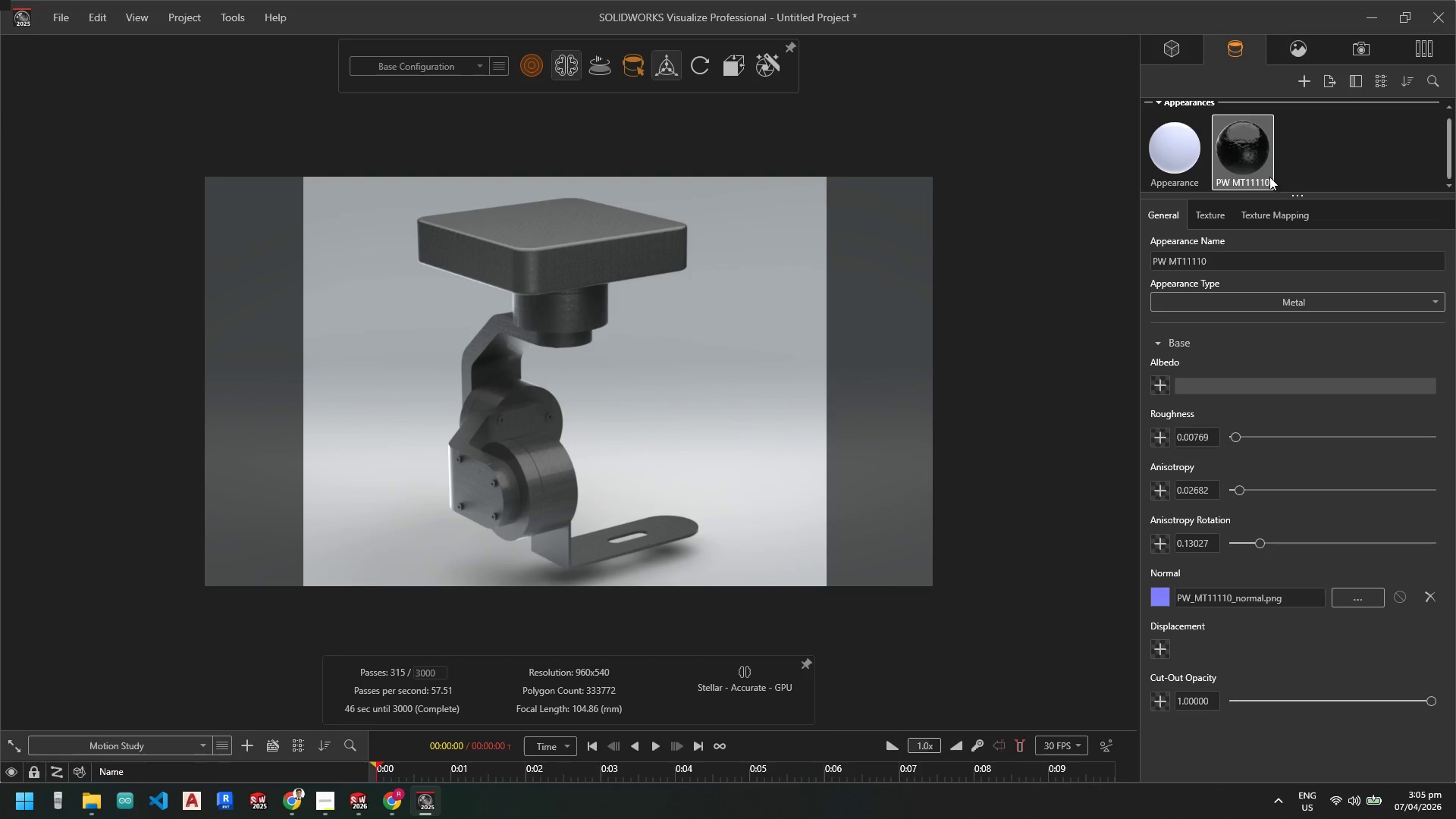 
key(Delete)
 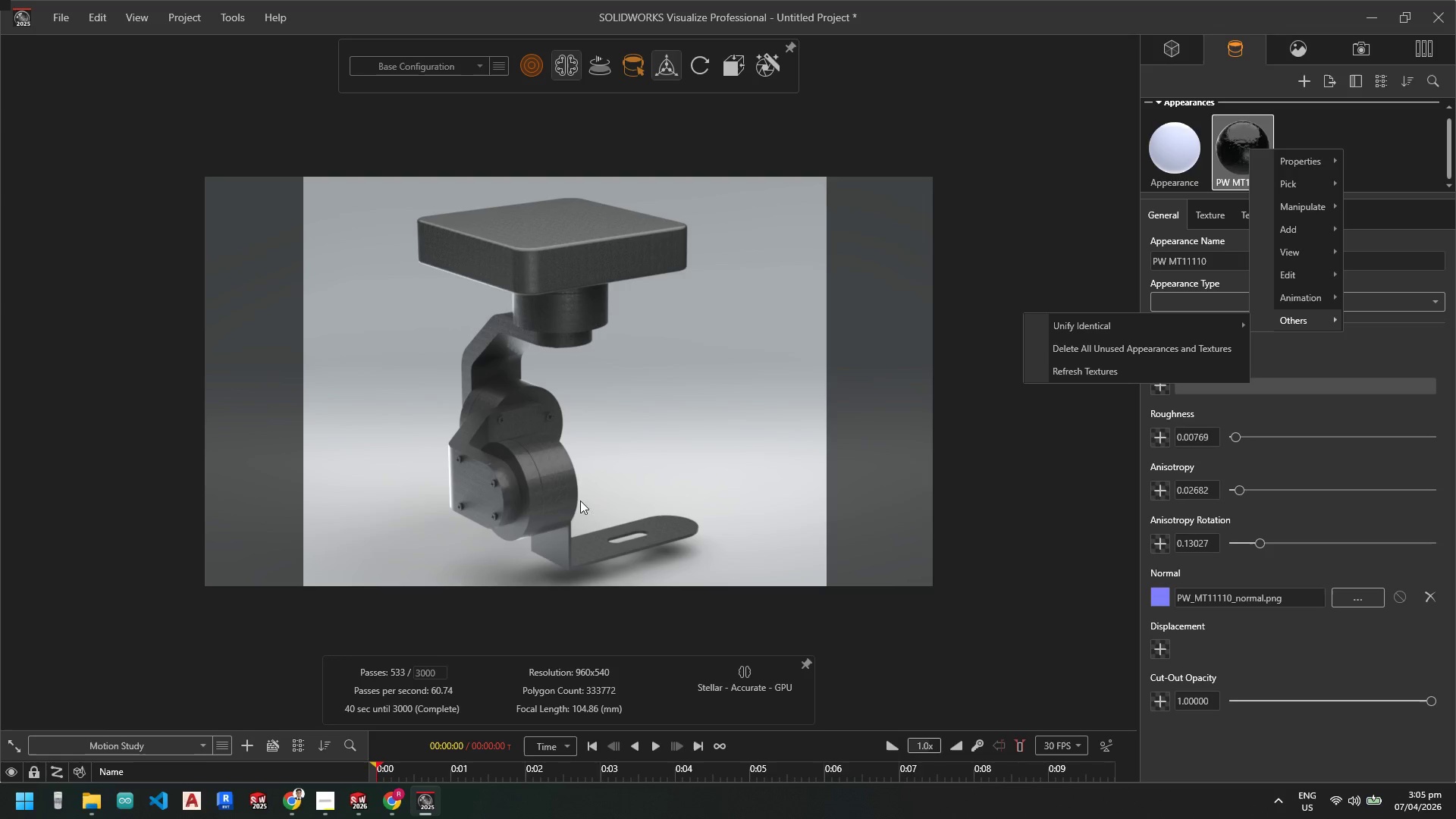 
left_click([1246, 121])
 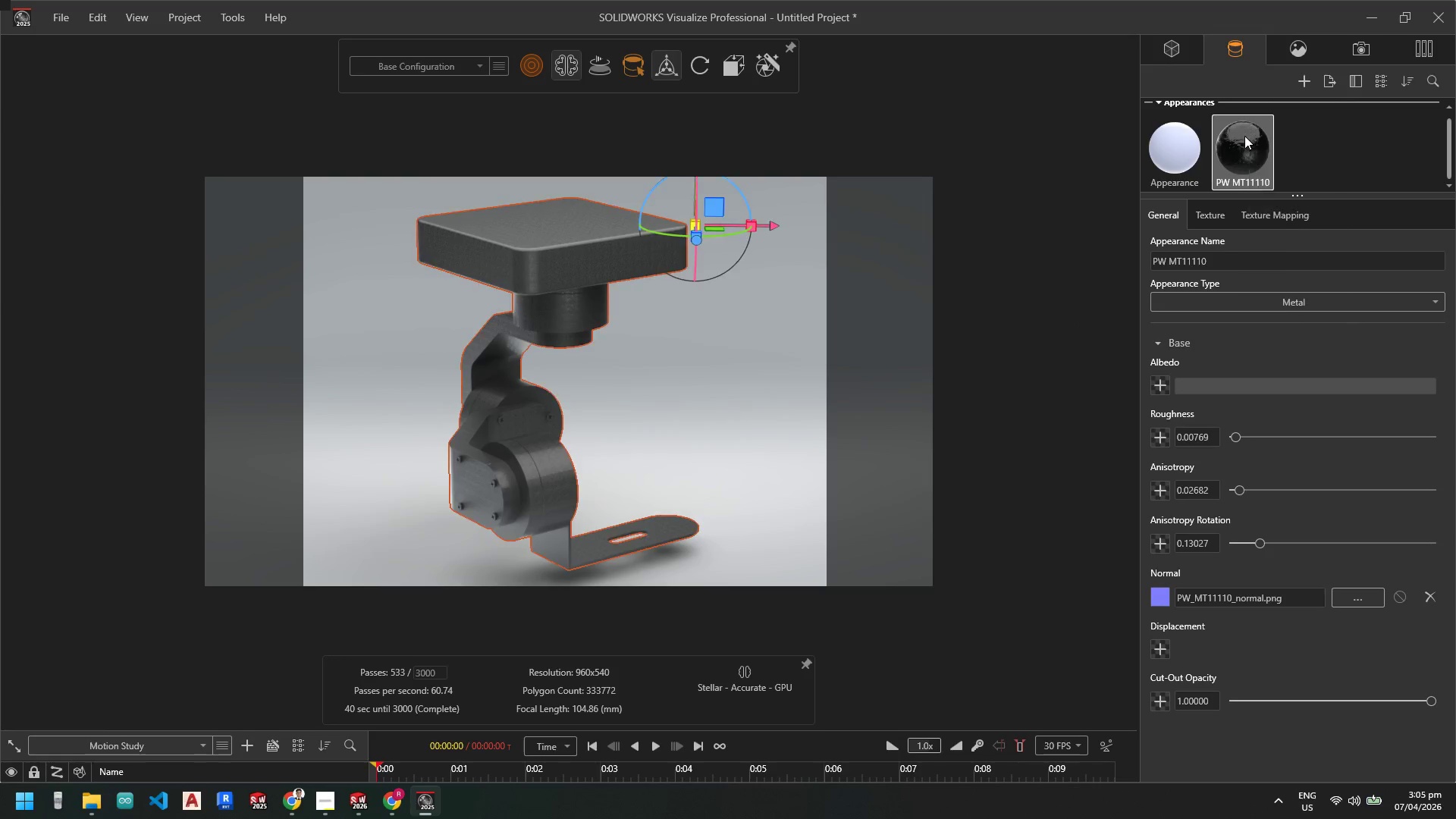 
key(Delete)
 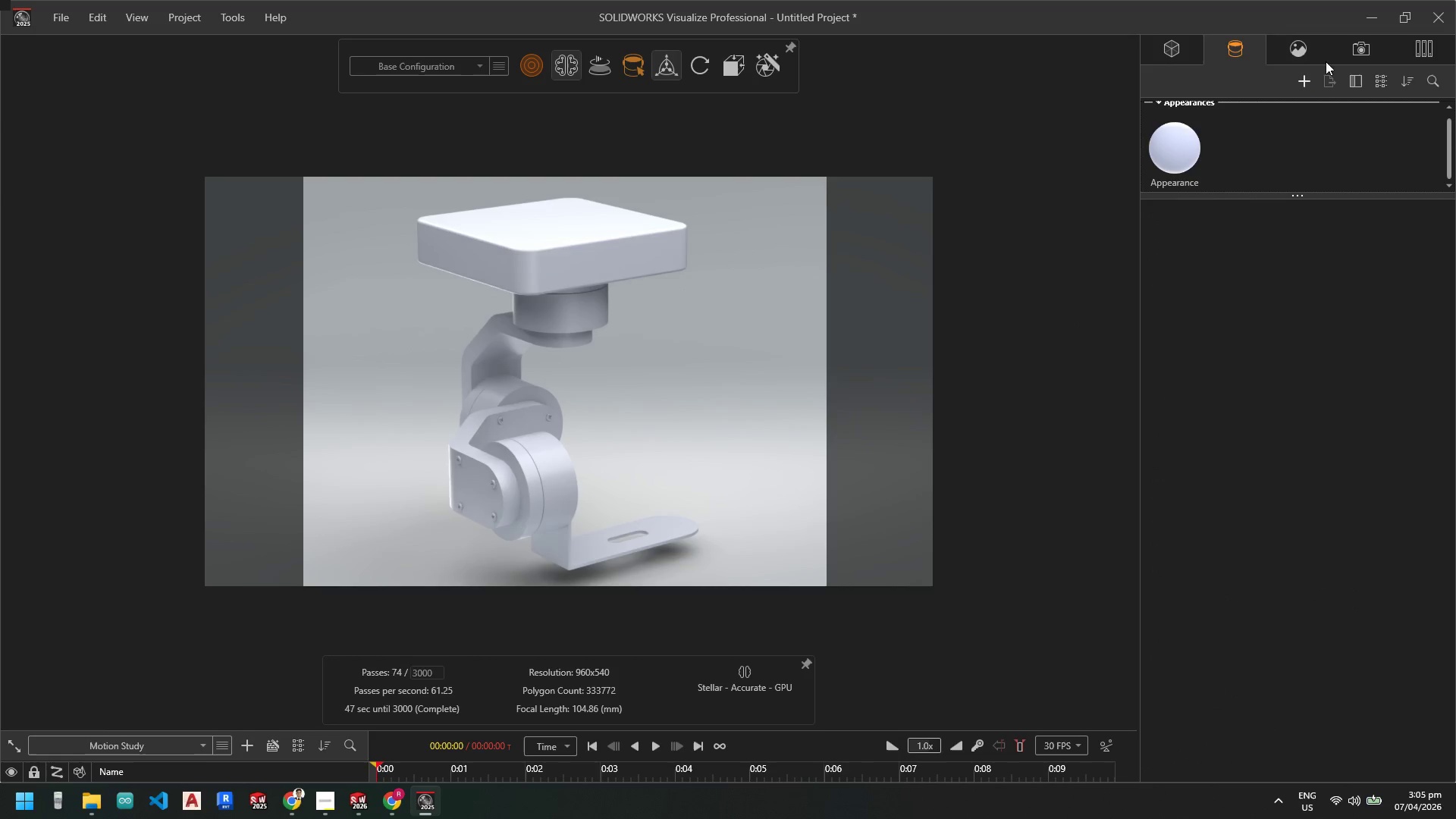 
left_click([1429, 54])
 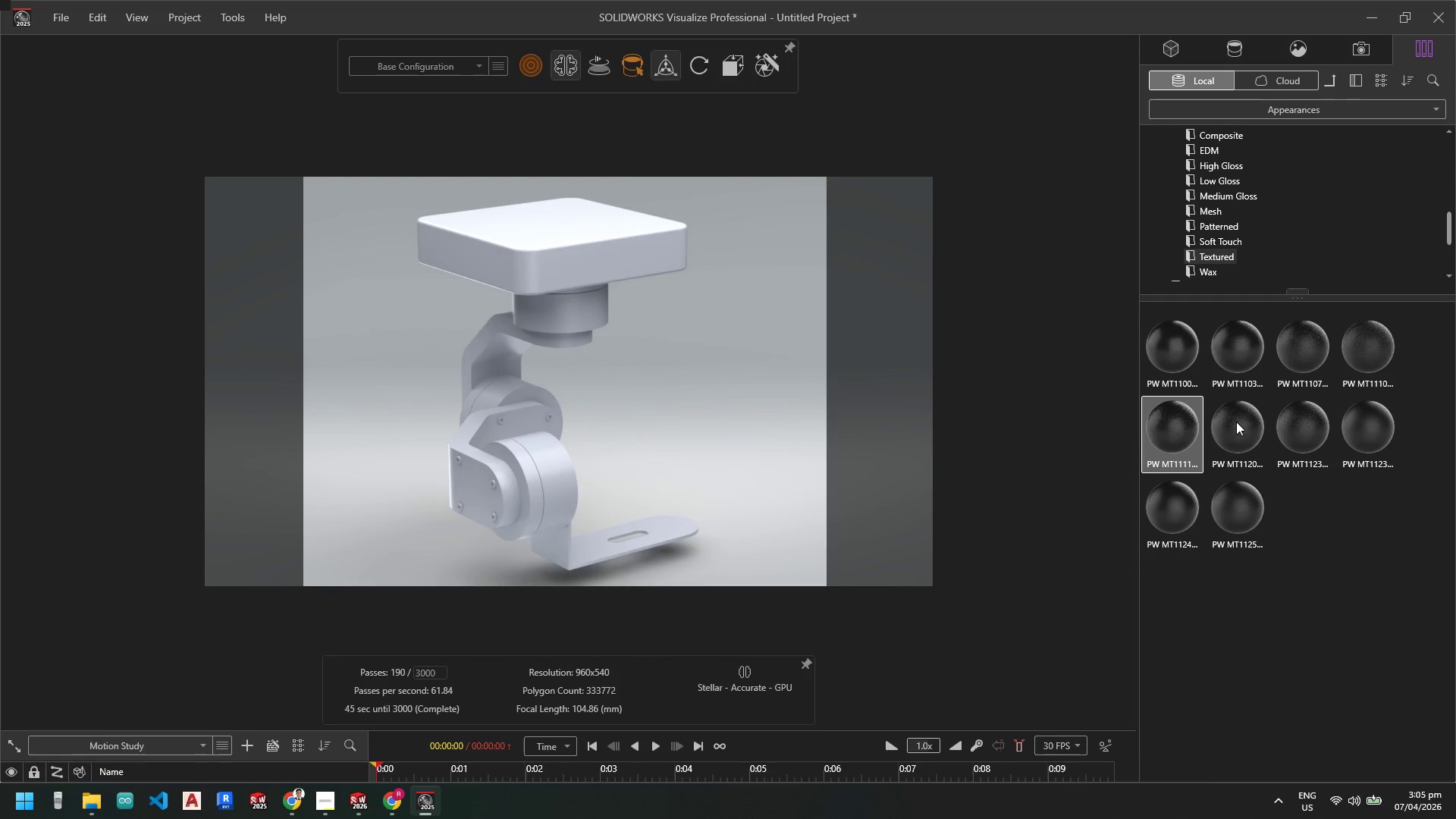 
left_click_drag(start_coordinate=[1238, 421], to_coordinate=[524, 452])
 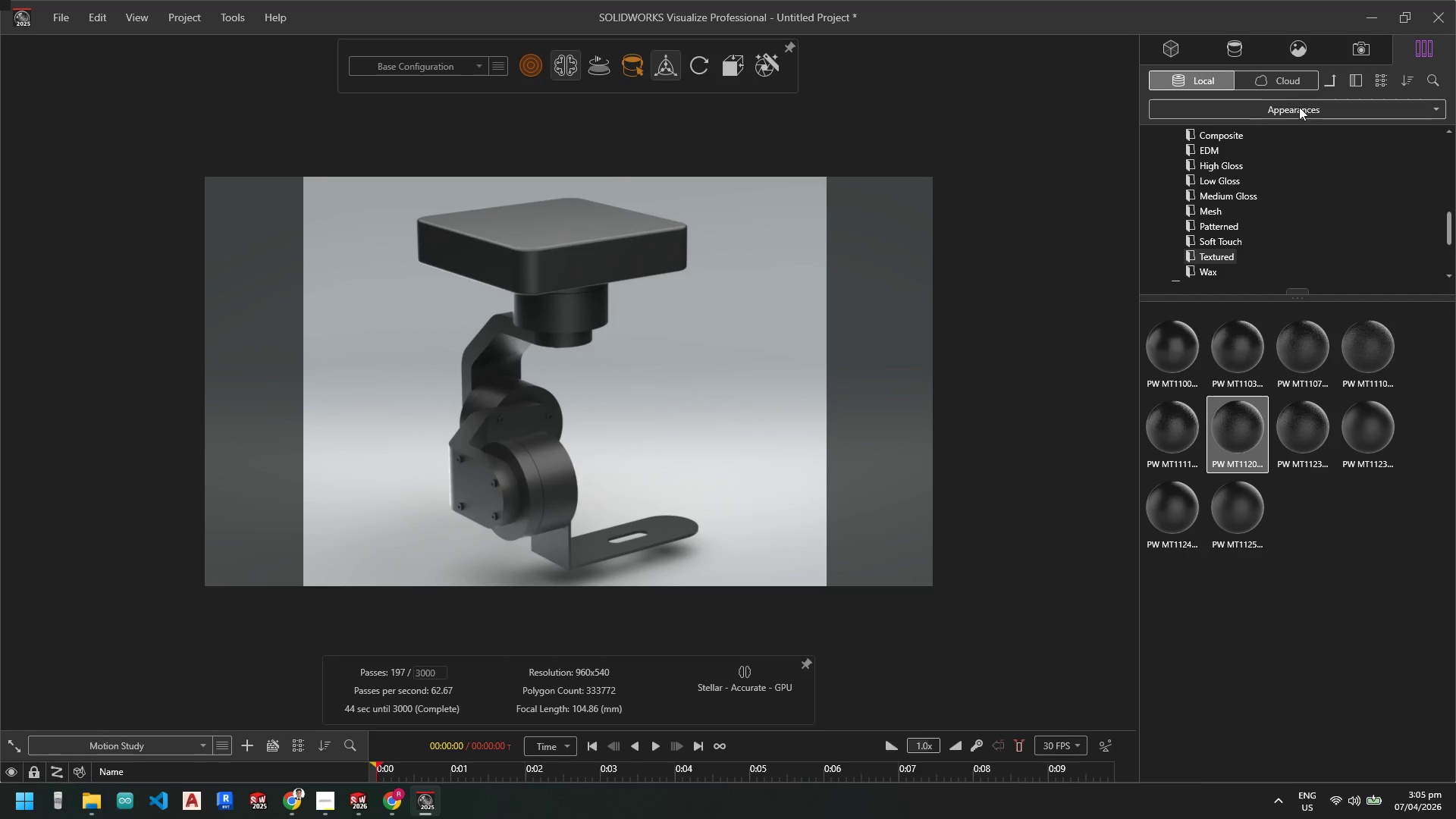 
wait(5.14)
 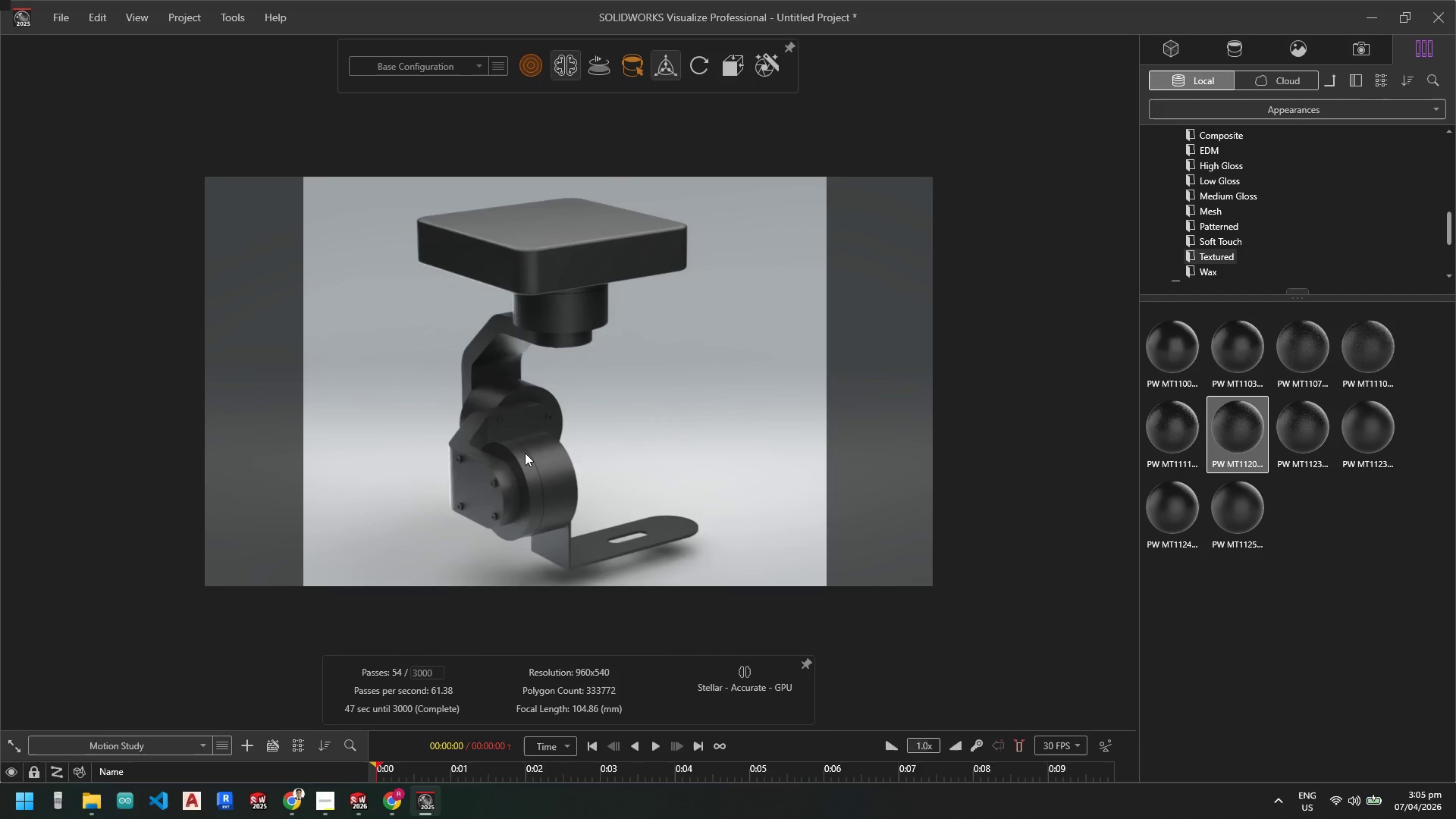 
left_click([1238, 53])
 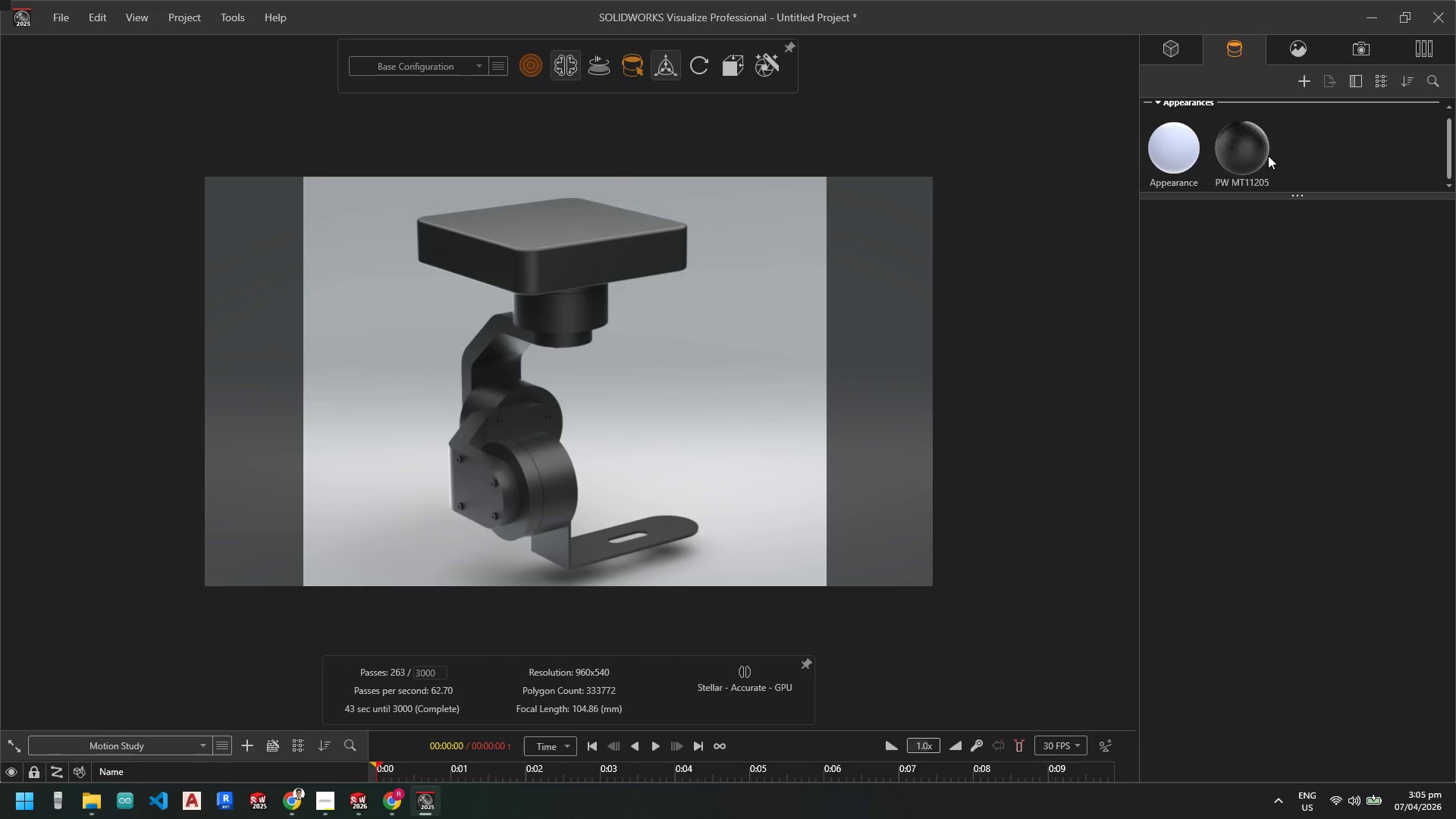 
left_click([1253, 158])
 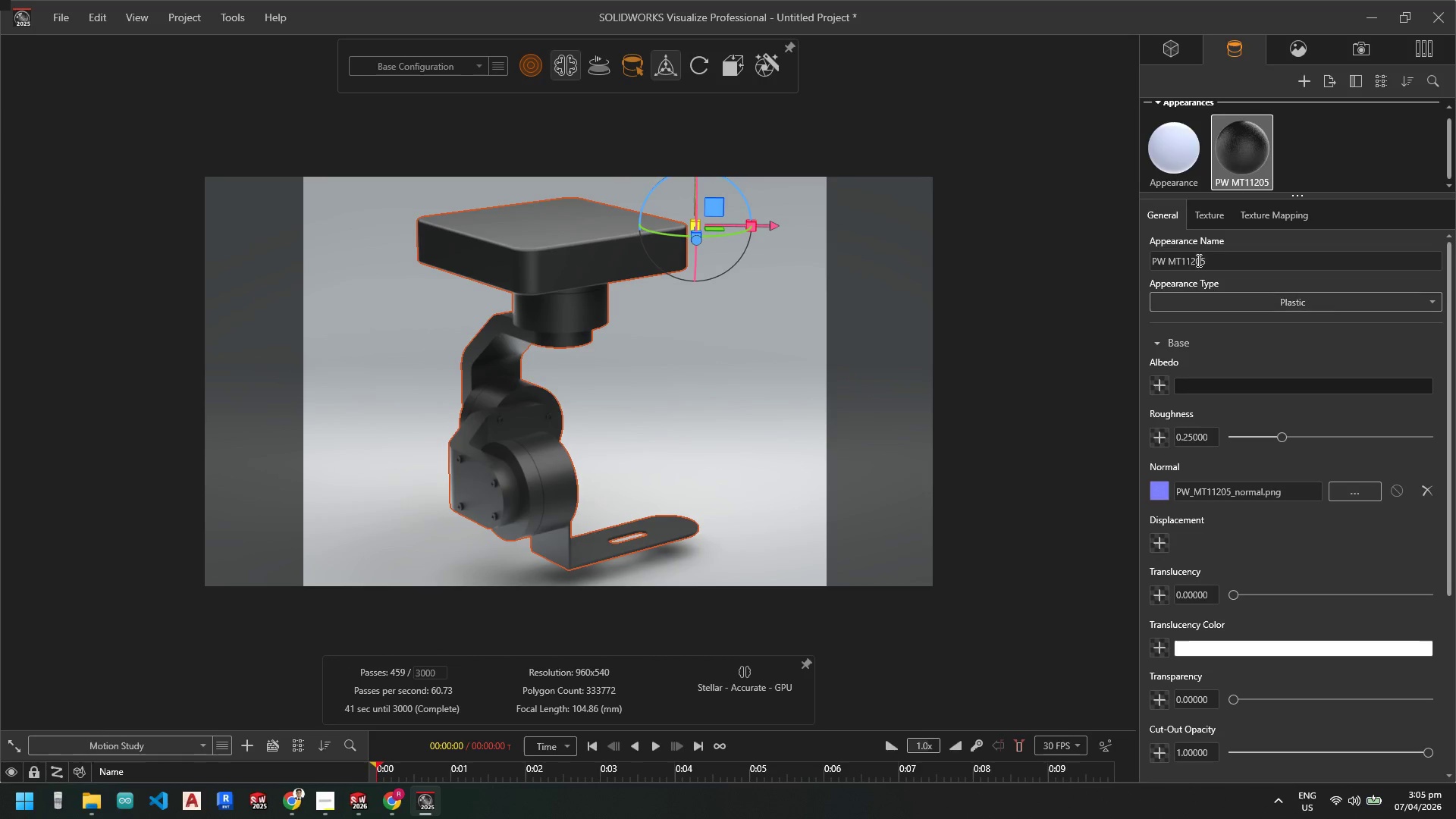 
left_click([1222, 219])
 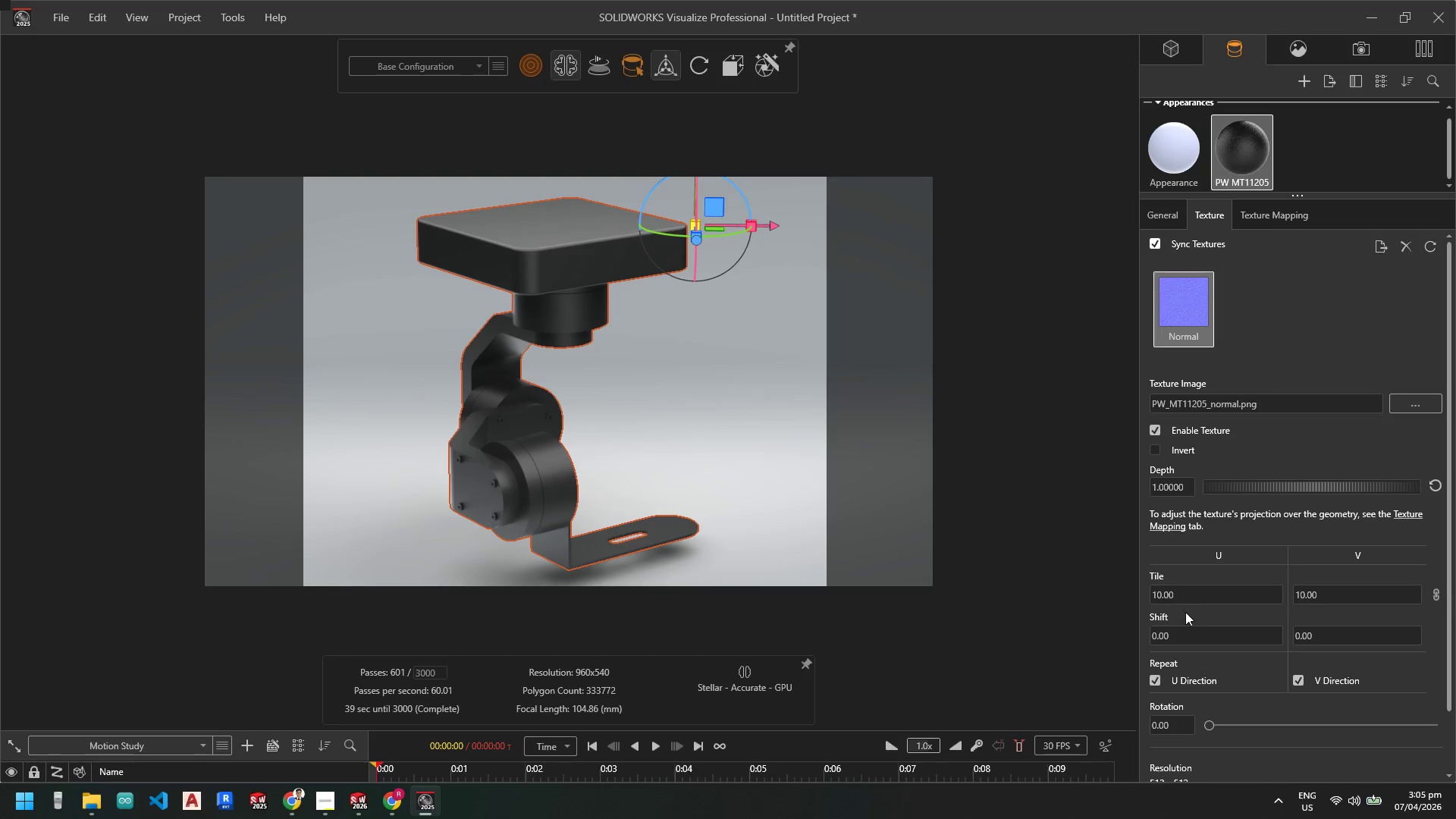 
left_click_drag(start_coordinate=[1194, 597], to_coordinate=[1174, 598])
 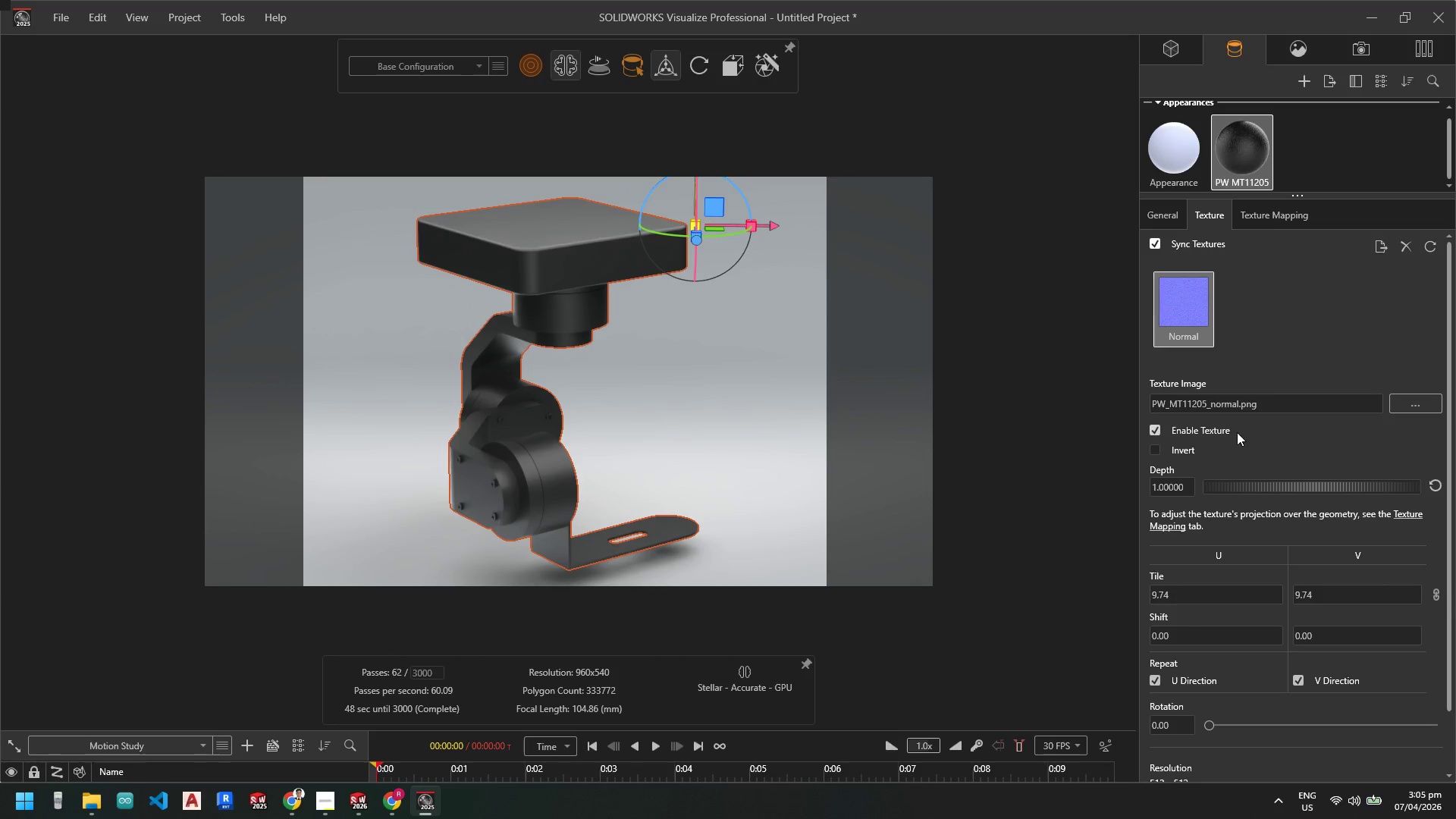 
left_click_drag(start_coordinate=[1272, 485], to_coordinate=[1422, 491])
 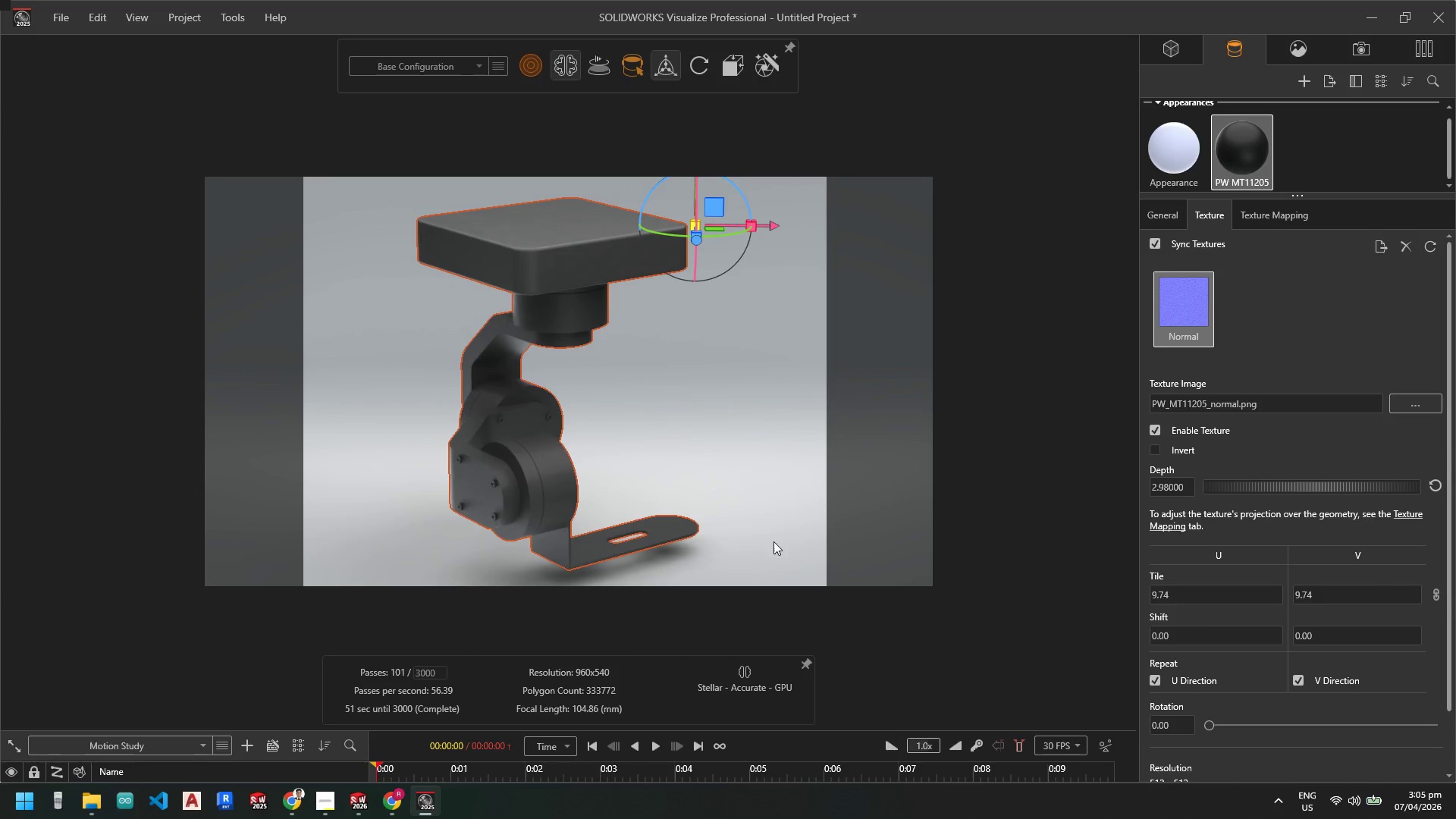 
left_click_drag(start_coordinate=[1173, 595], to_coordinate=[1106, 595])
 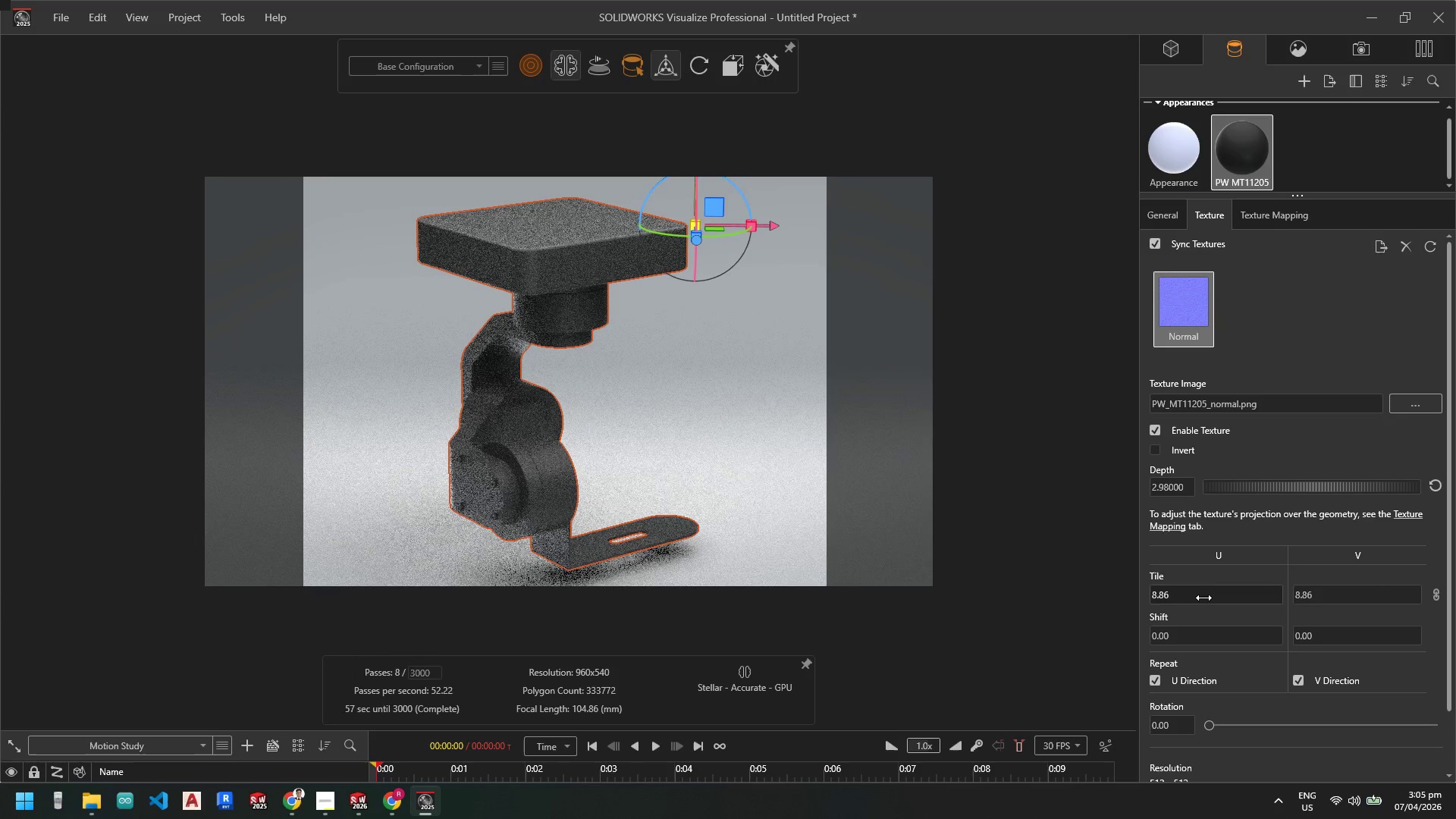 
left_click_drag(start_coordinate=[1203, 596], to_coordinate=[1096, 598])
 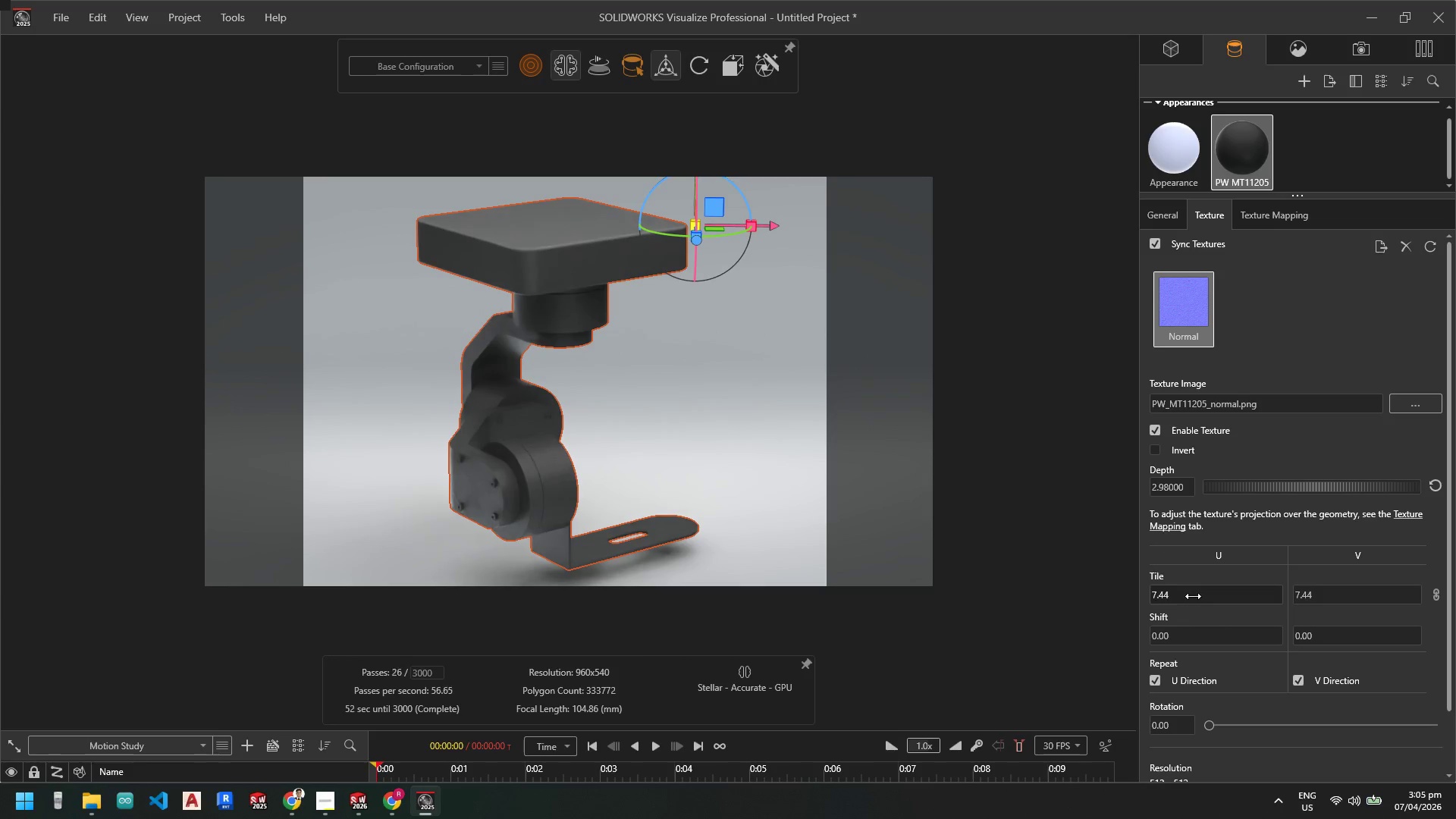 
mouse_move([1217, 609])
 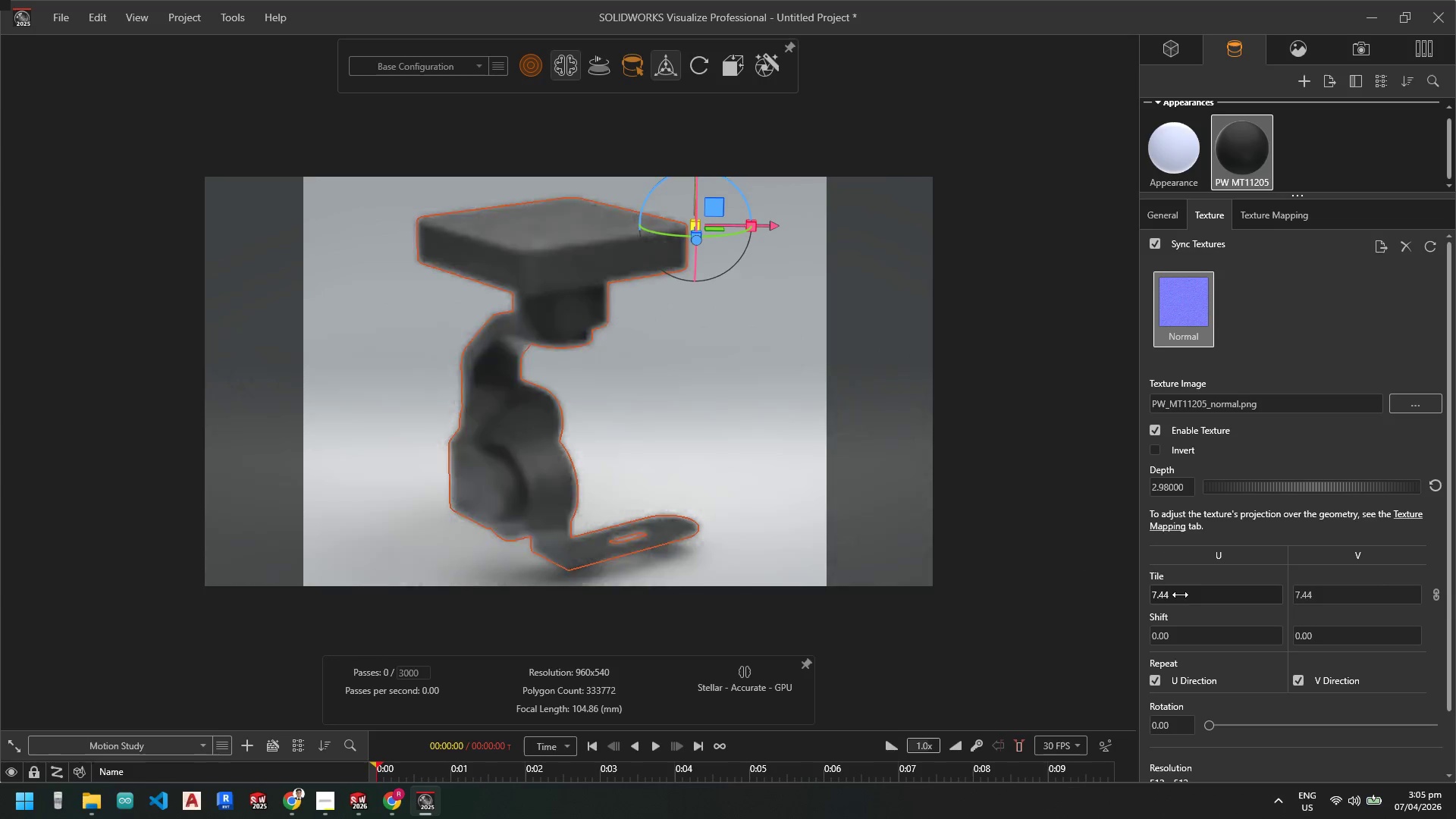 
double_click([1162, 596])
 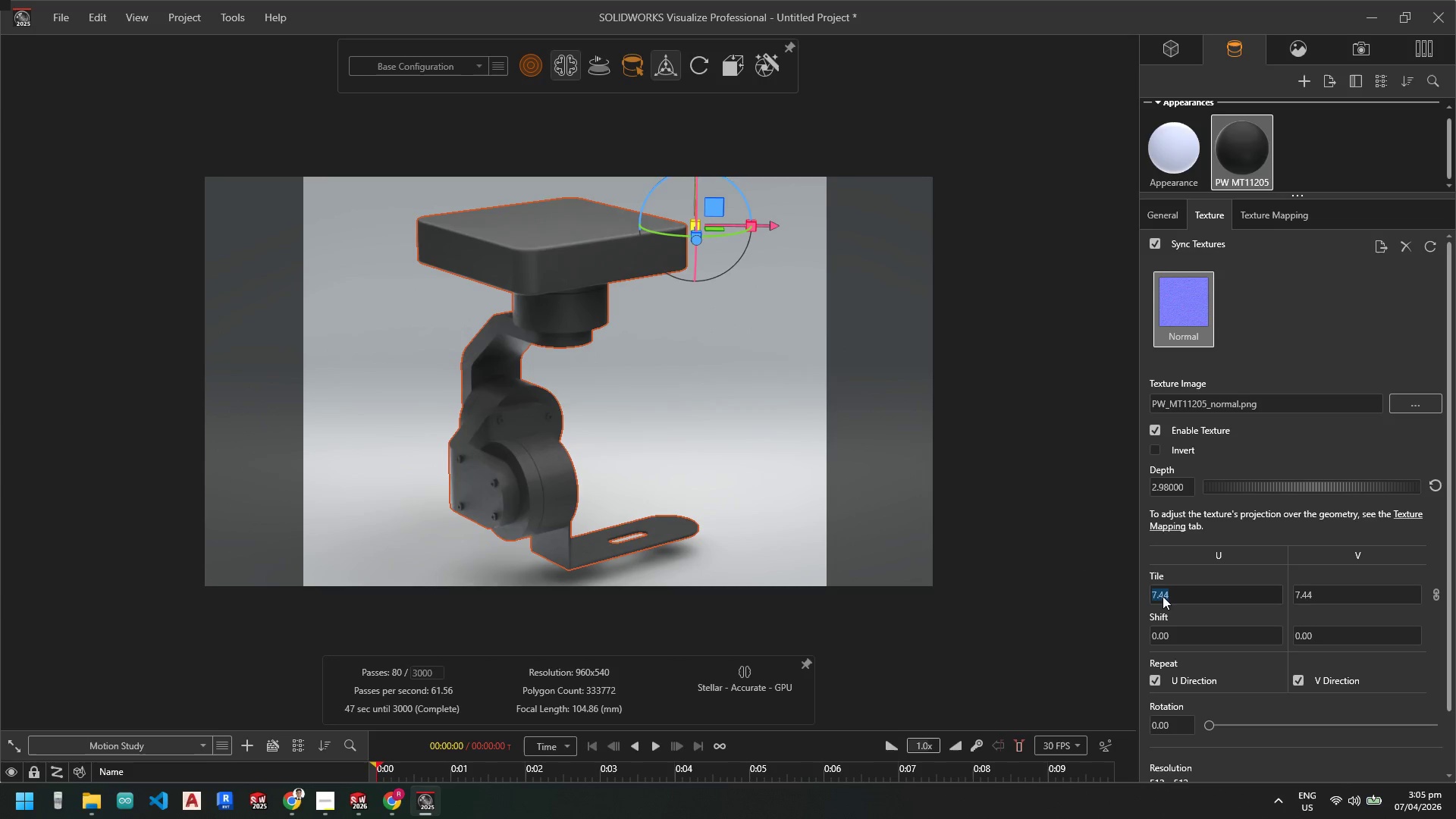 
key(Numpad5)
 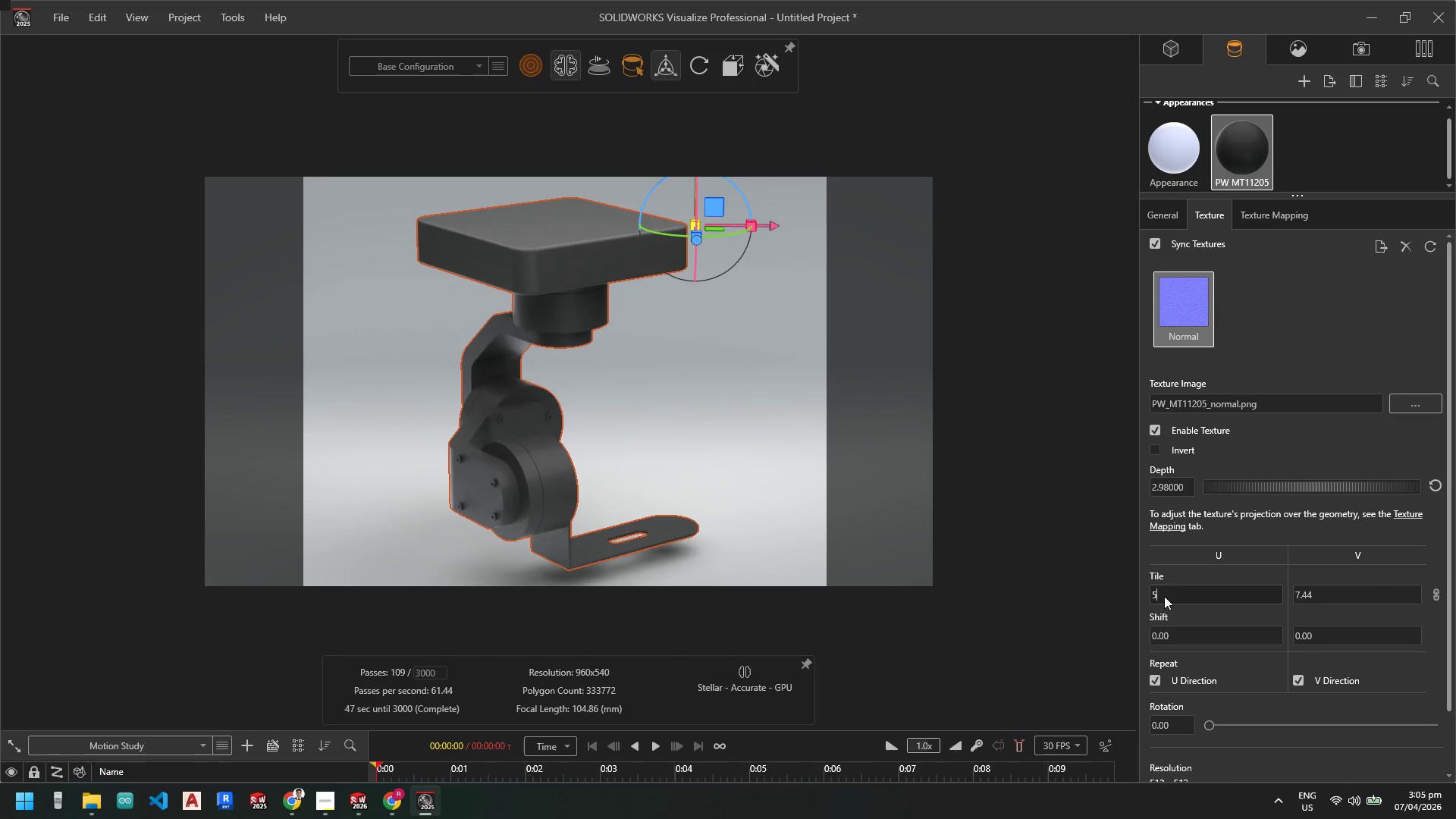 
key(Enter)
 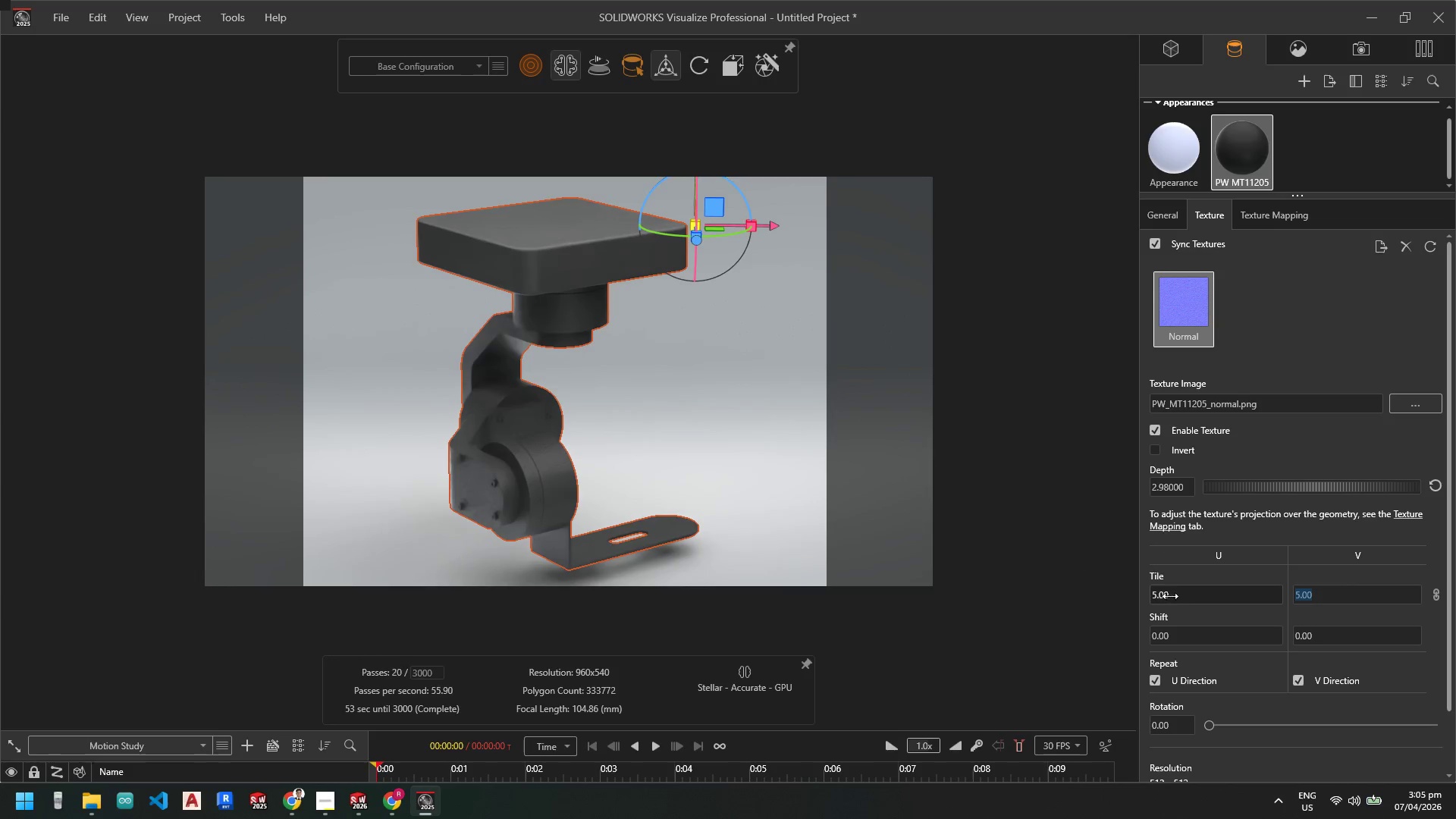 
left_click([1160, 592])
 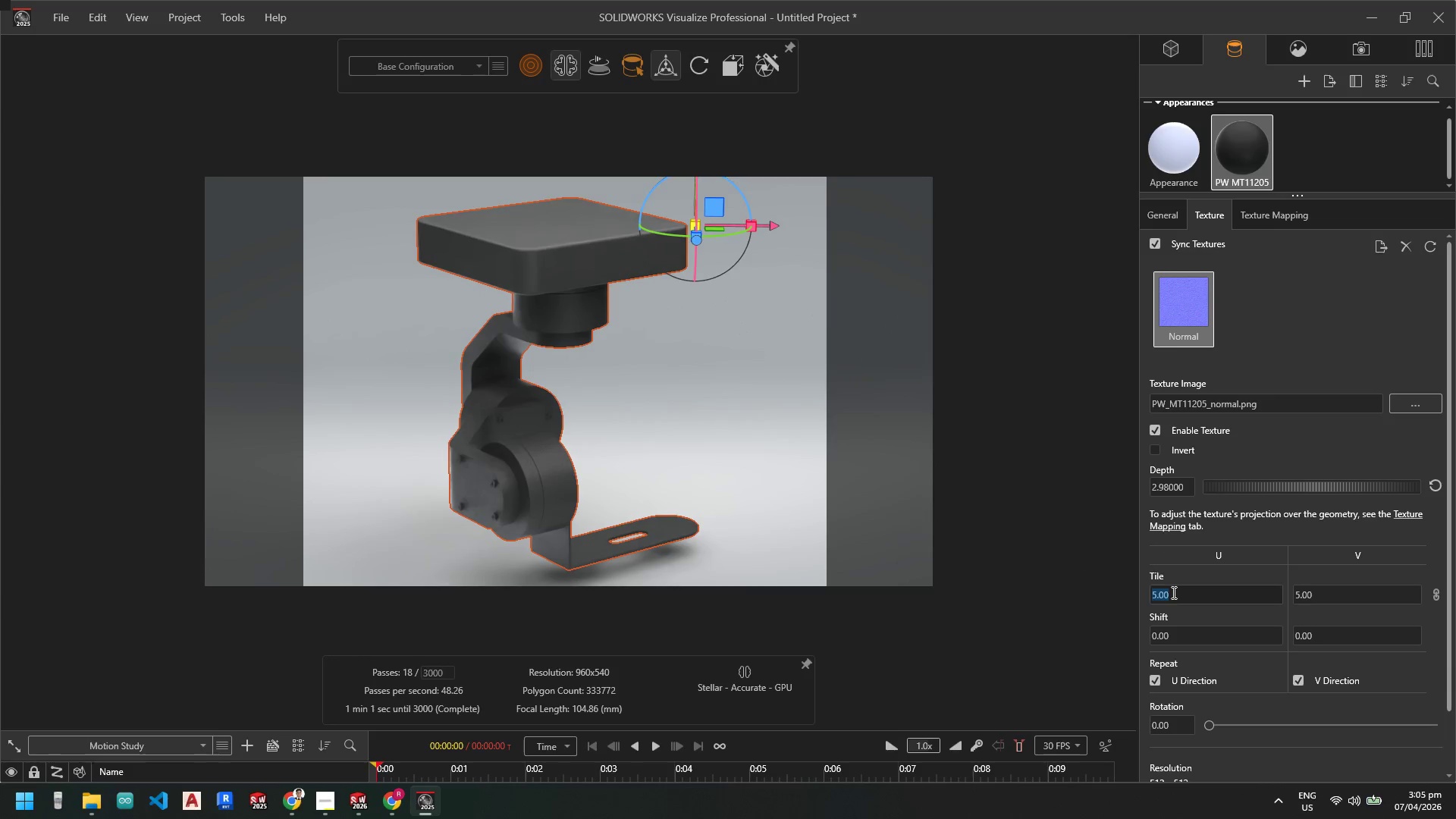 
key(Numpad2)
 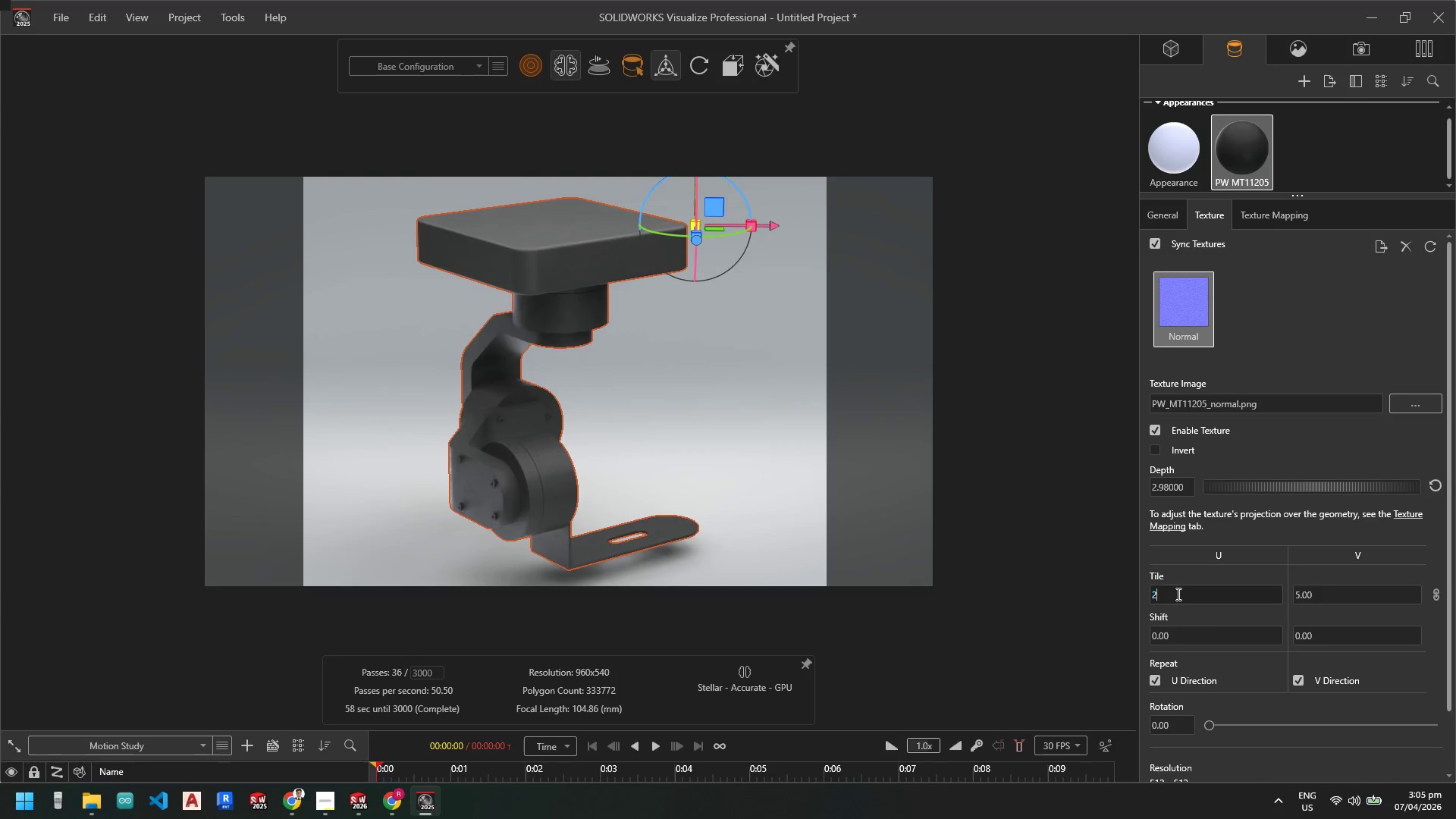 
key(Enter)
 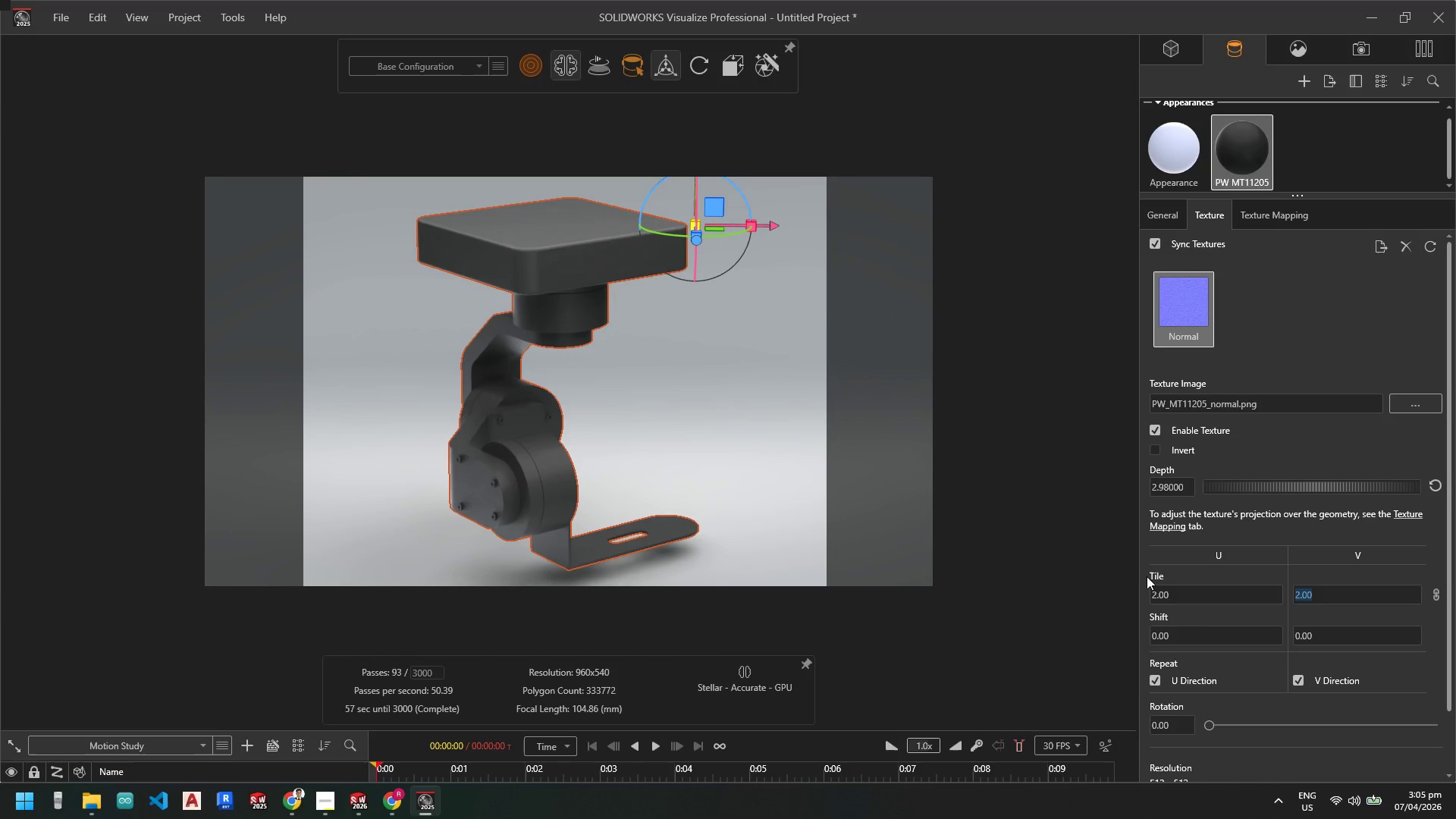 
left_click([1169, 592])
 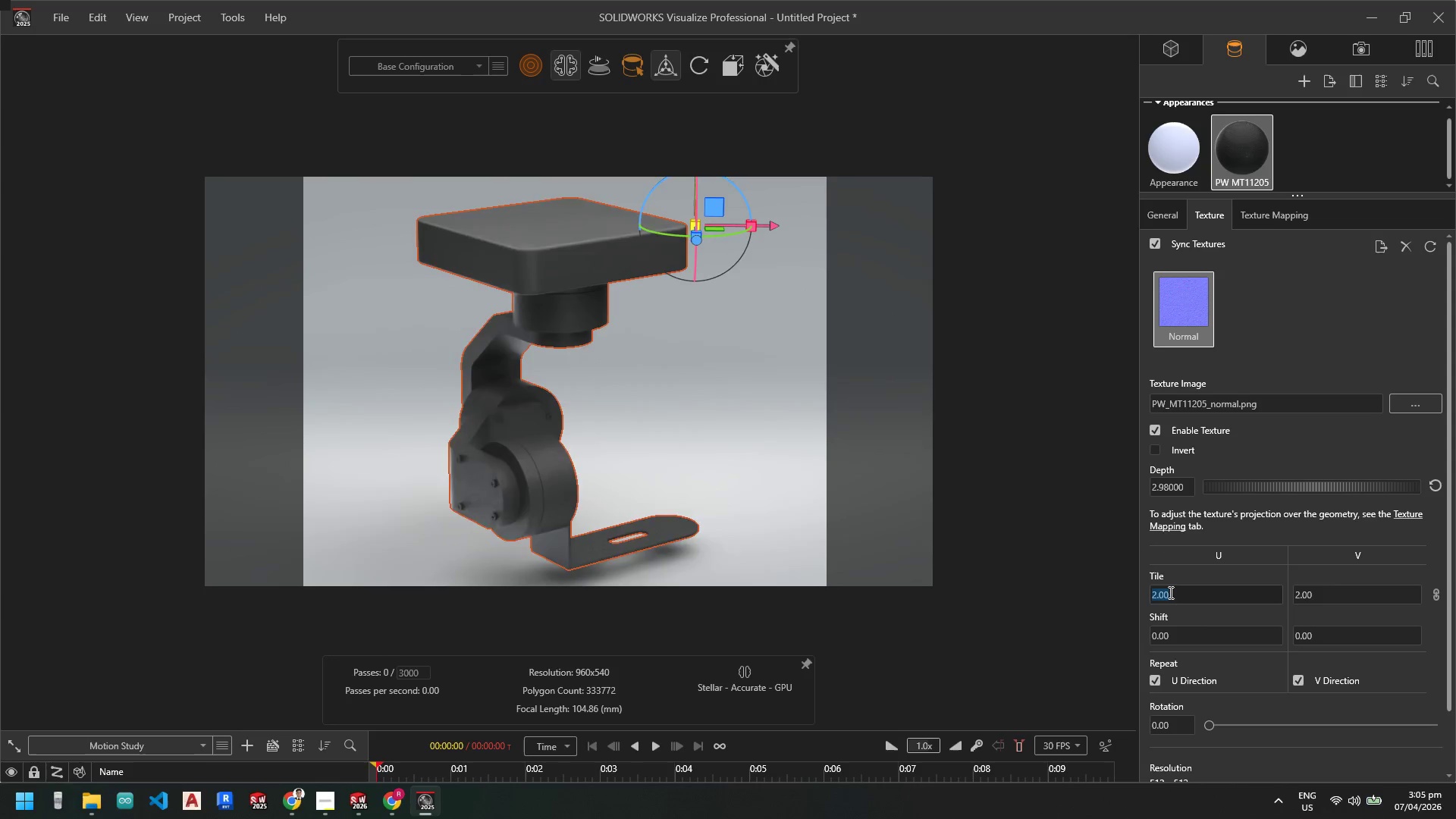 
key(Numpad1)
 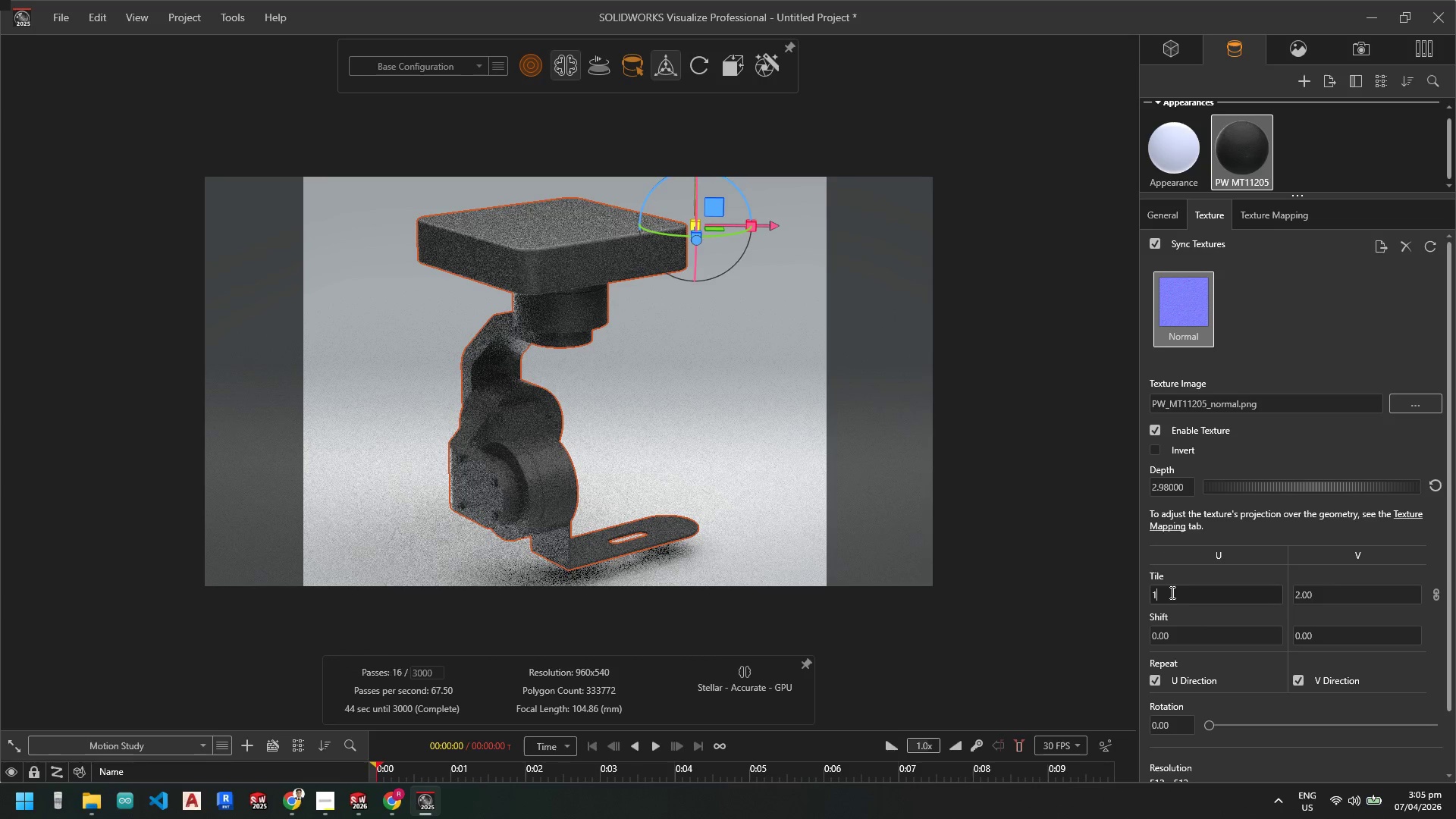 
key(Enter)
 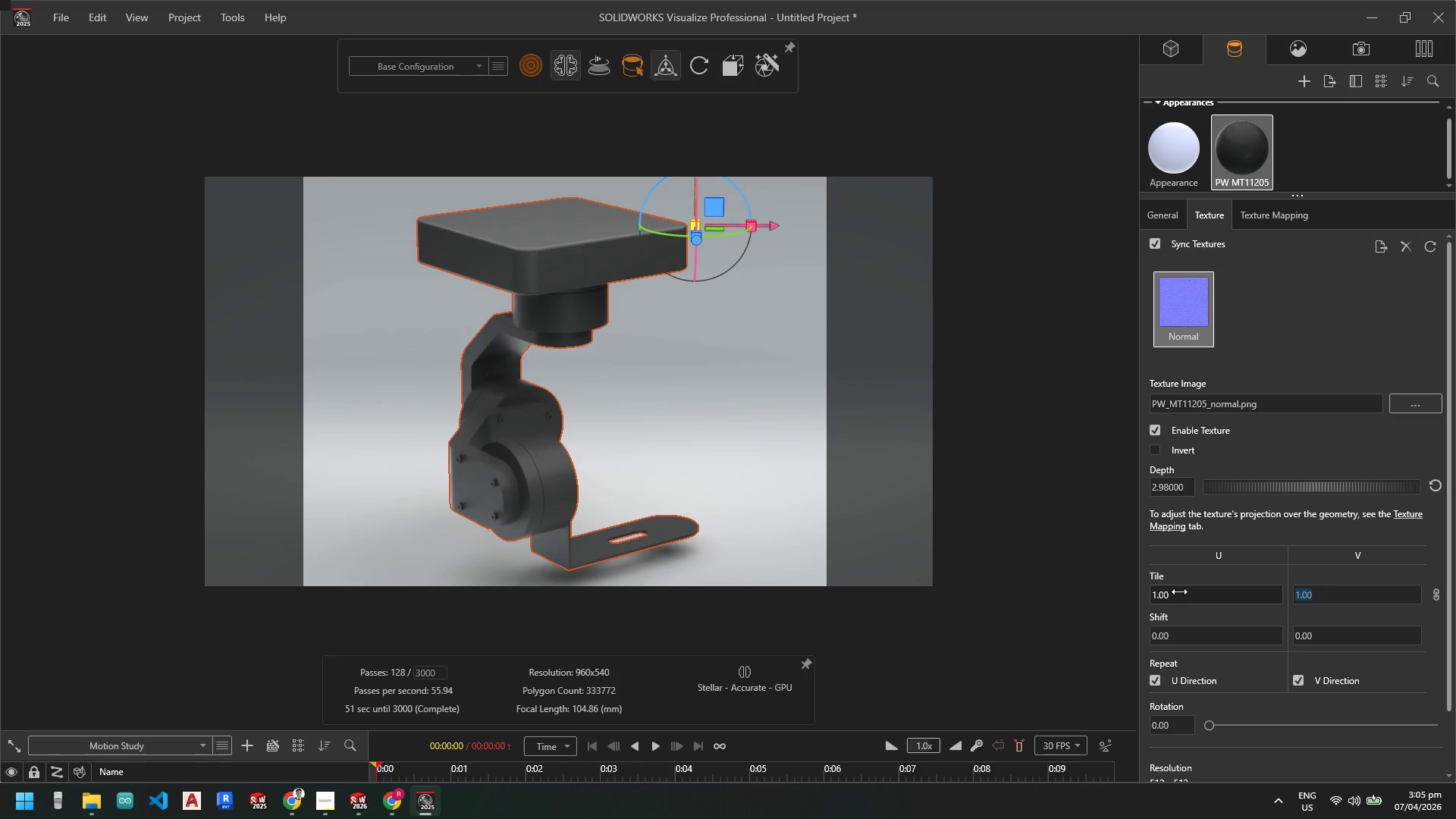 
left_click_drag(start_coordinate=[1181, 593], to_coordinate=[1161, 592])
 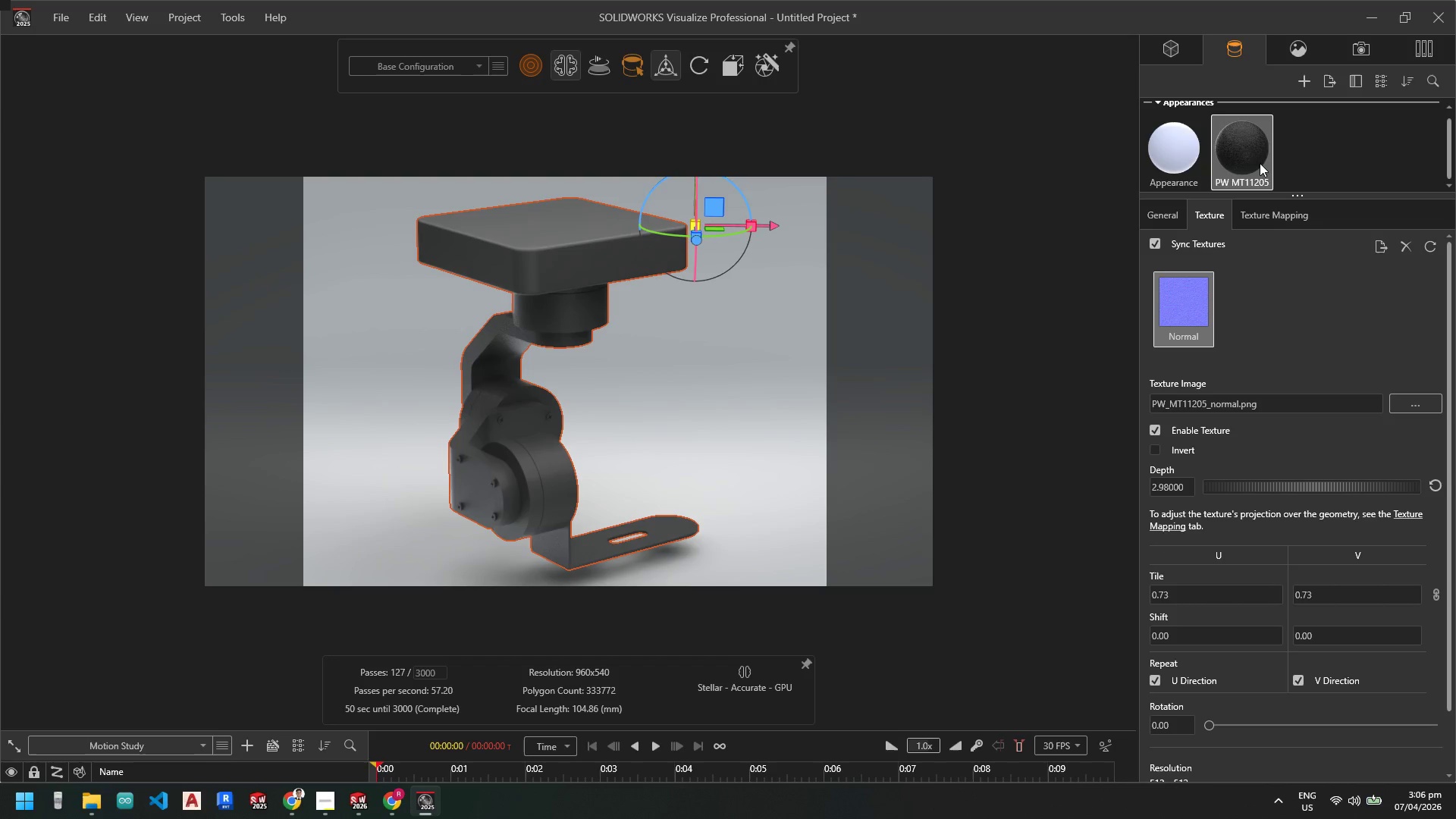 
key(Delete)
 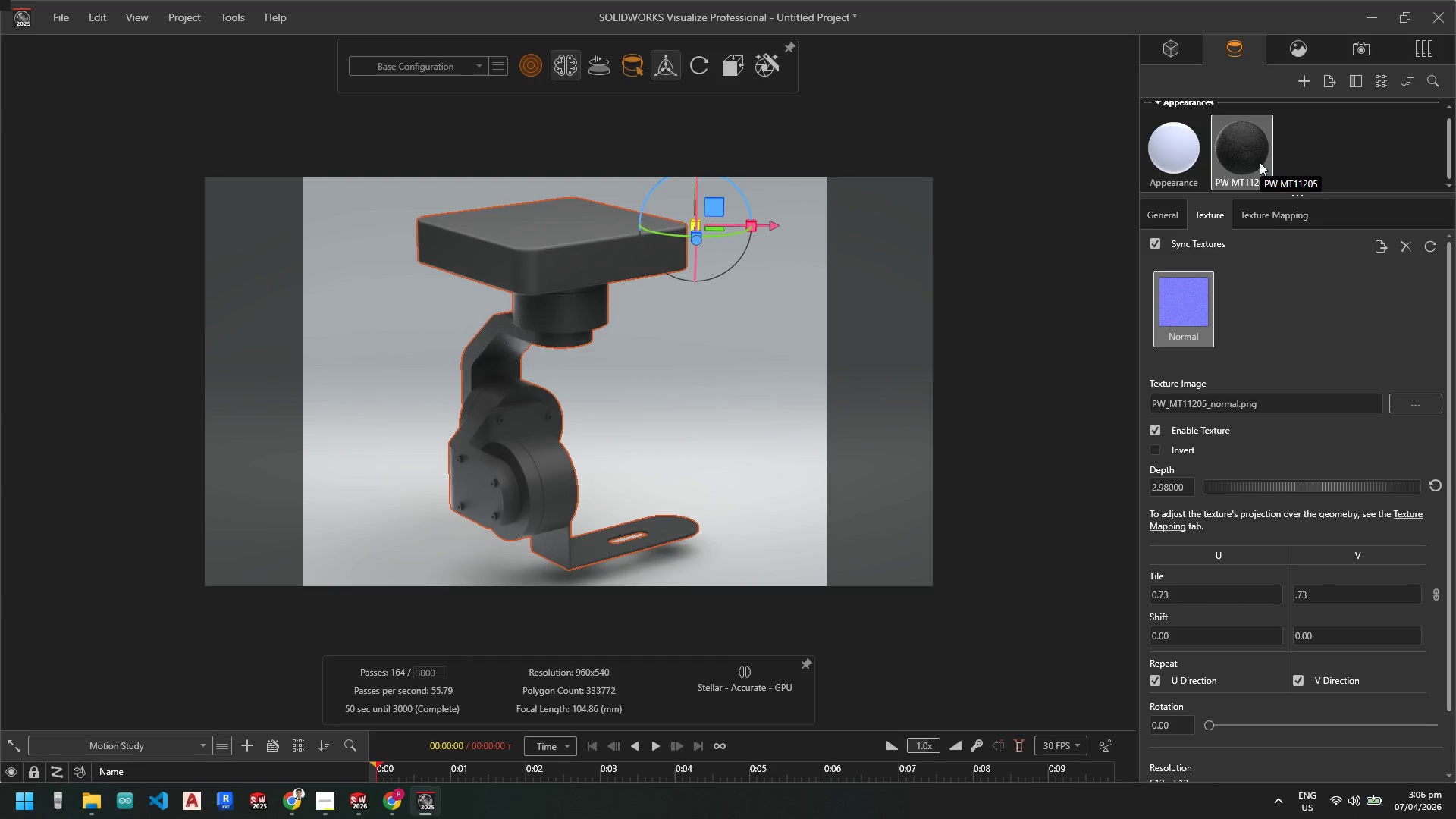 
right_click([1260, 162])
 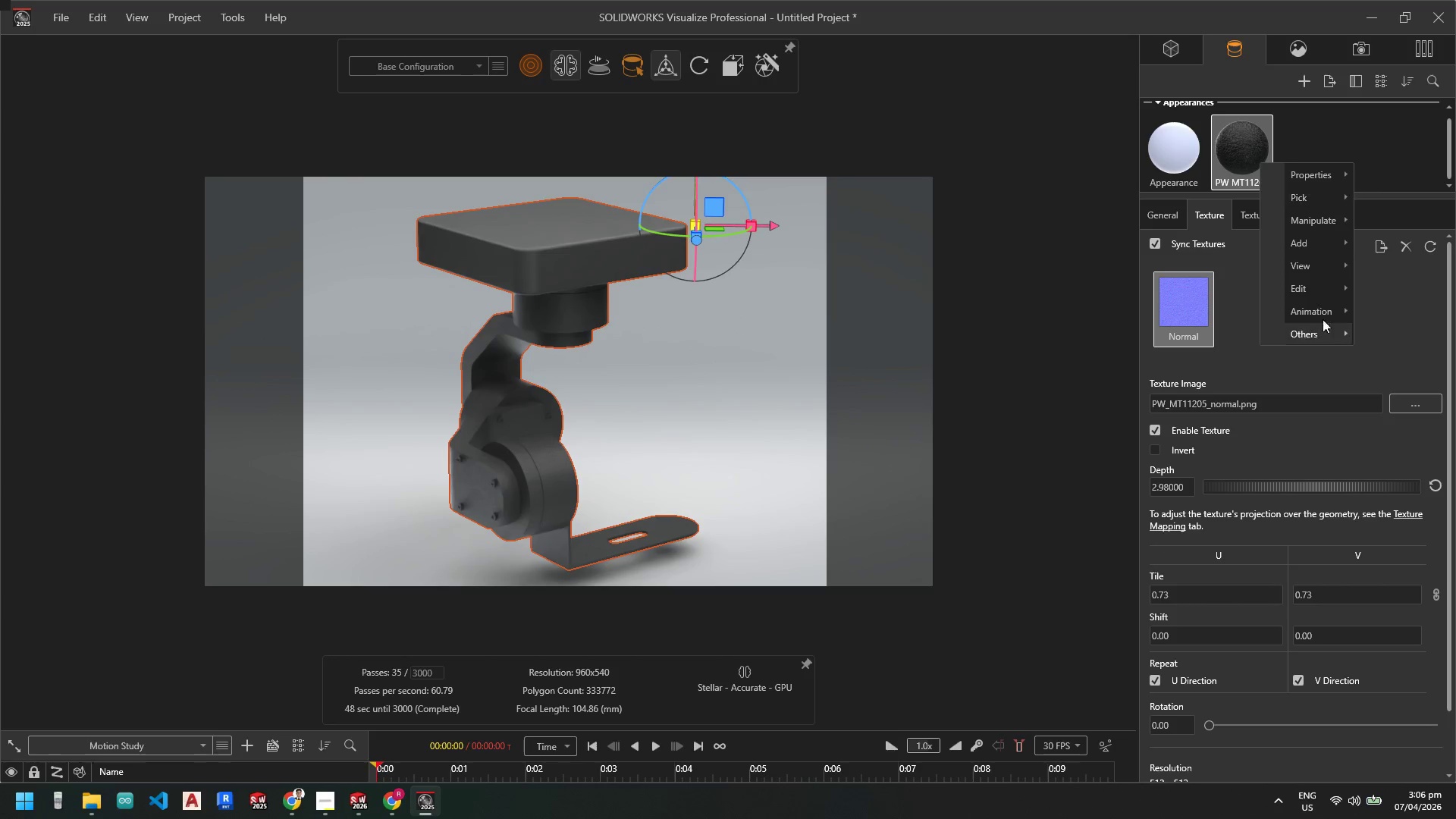 
left_click([1247, 155])
 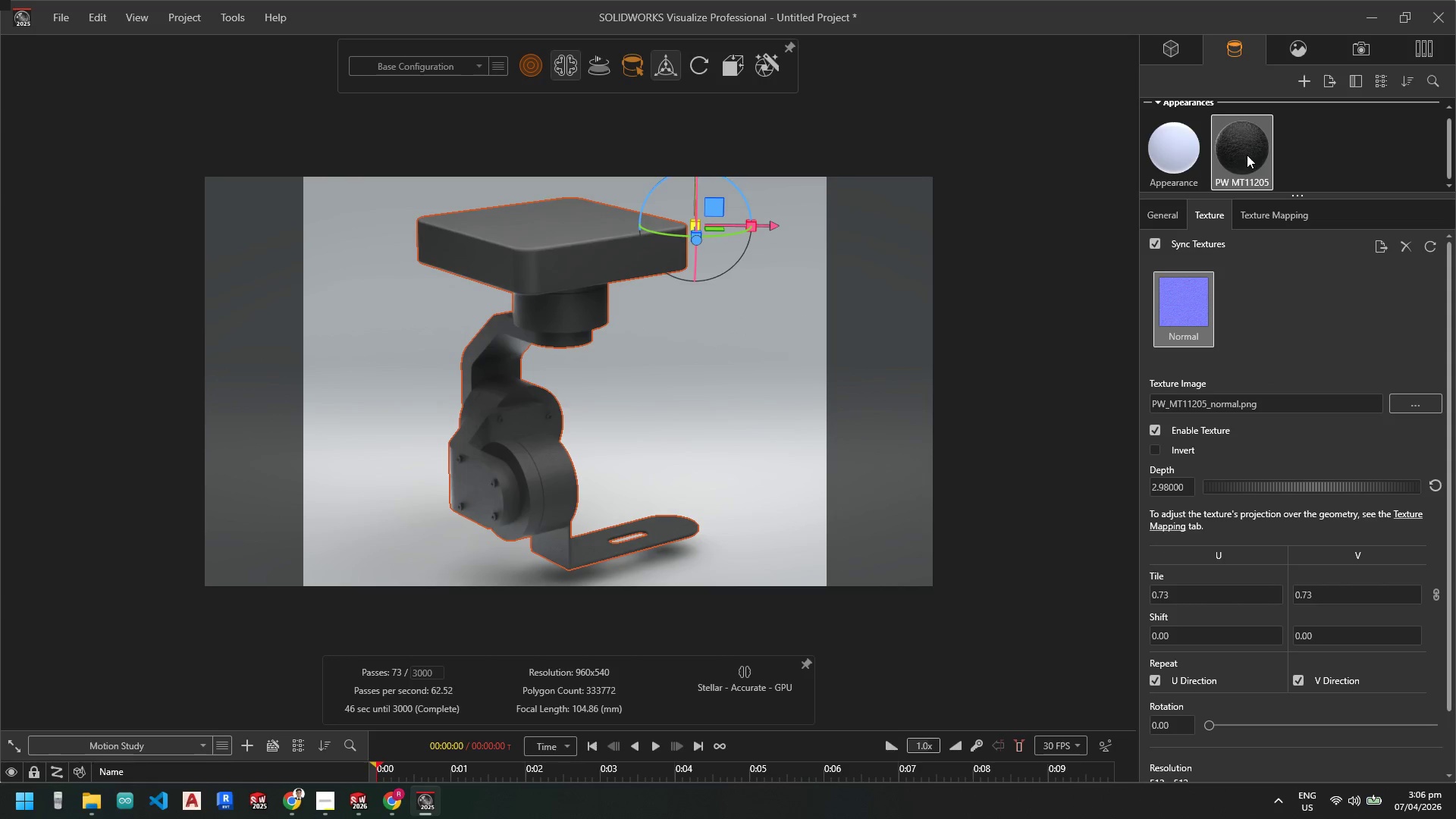 
key(Delete)
 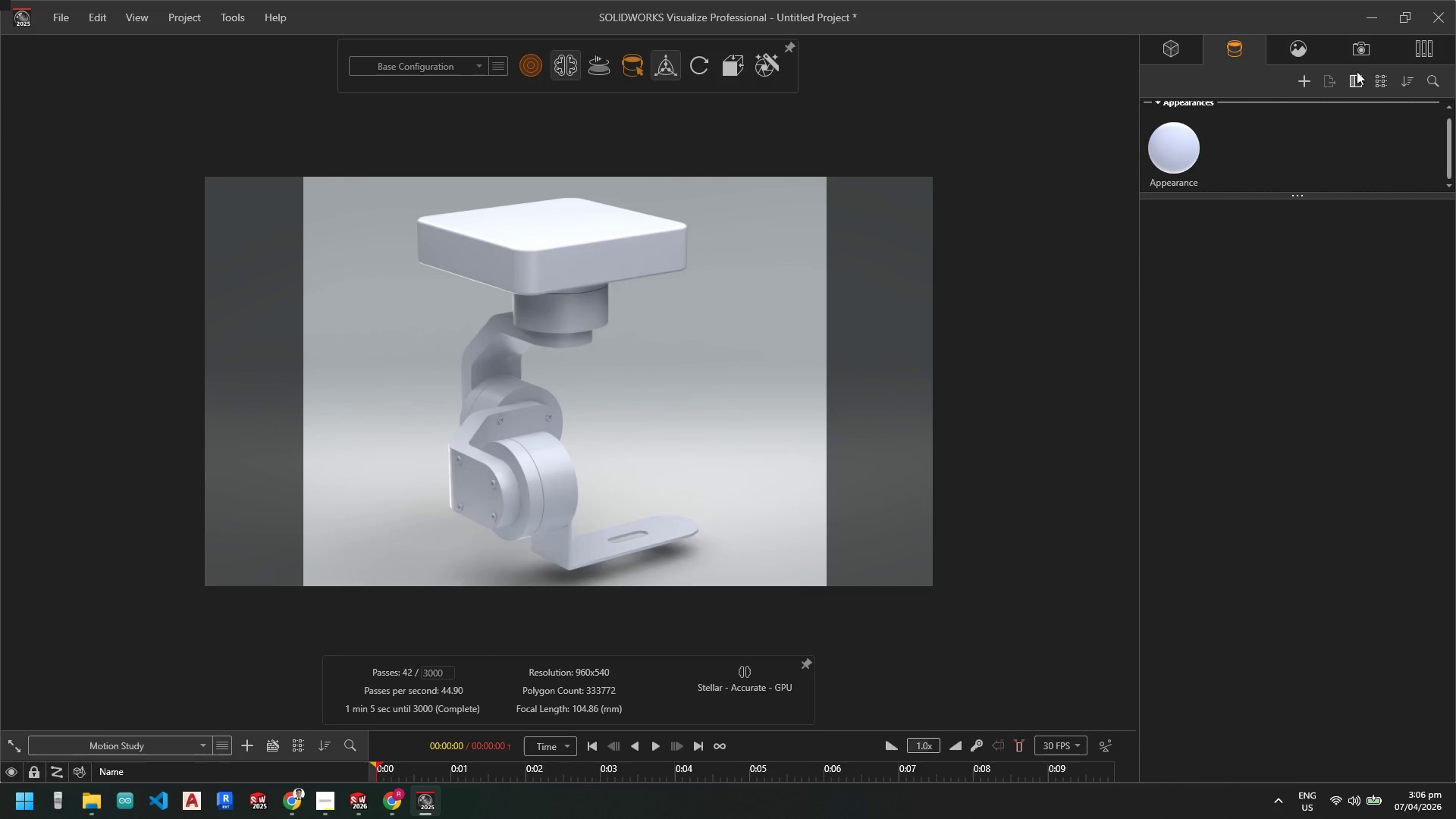 
left_click([1419, 49])
 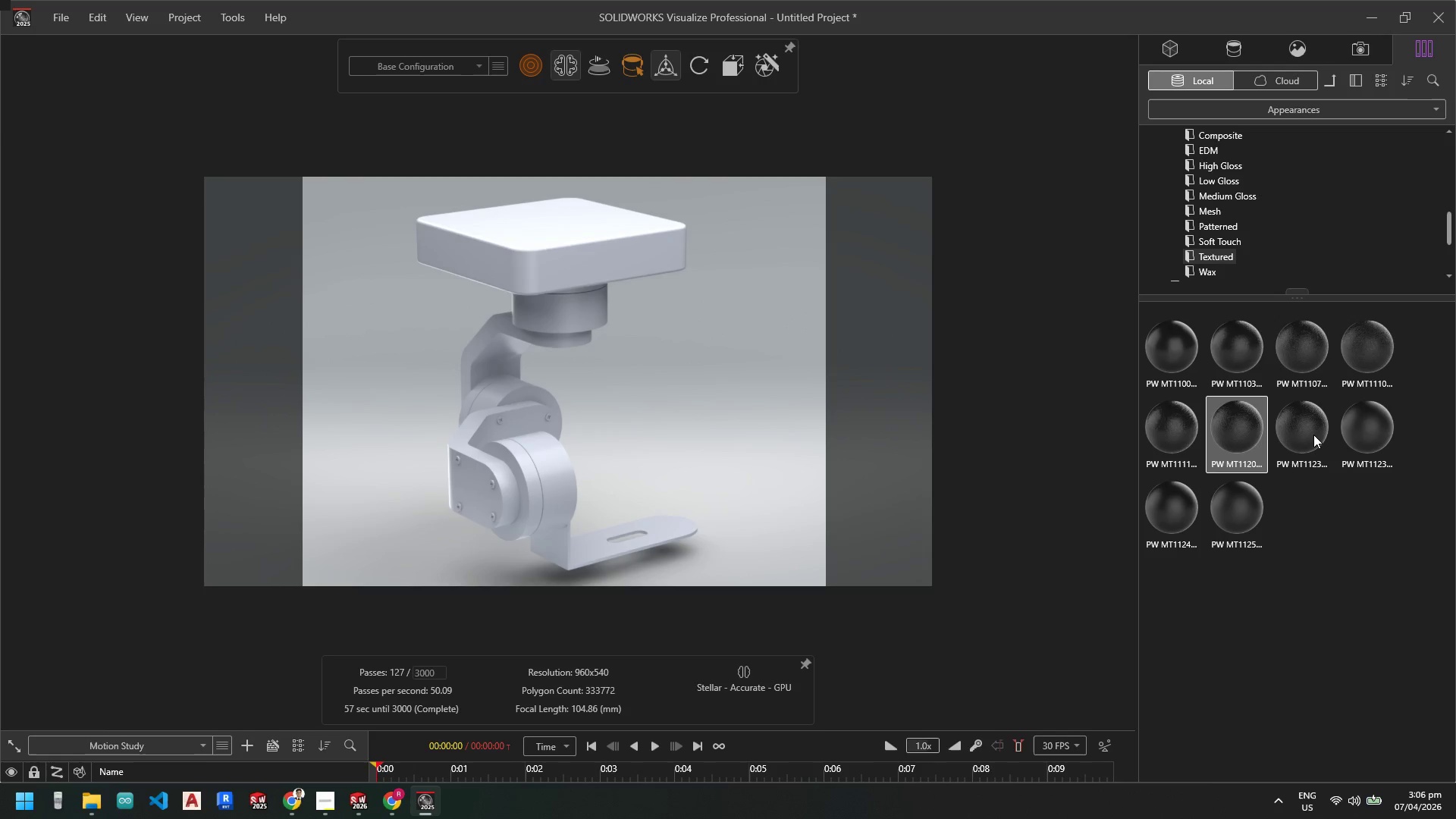 
mouse_move([1311, 399])
 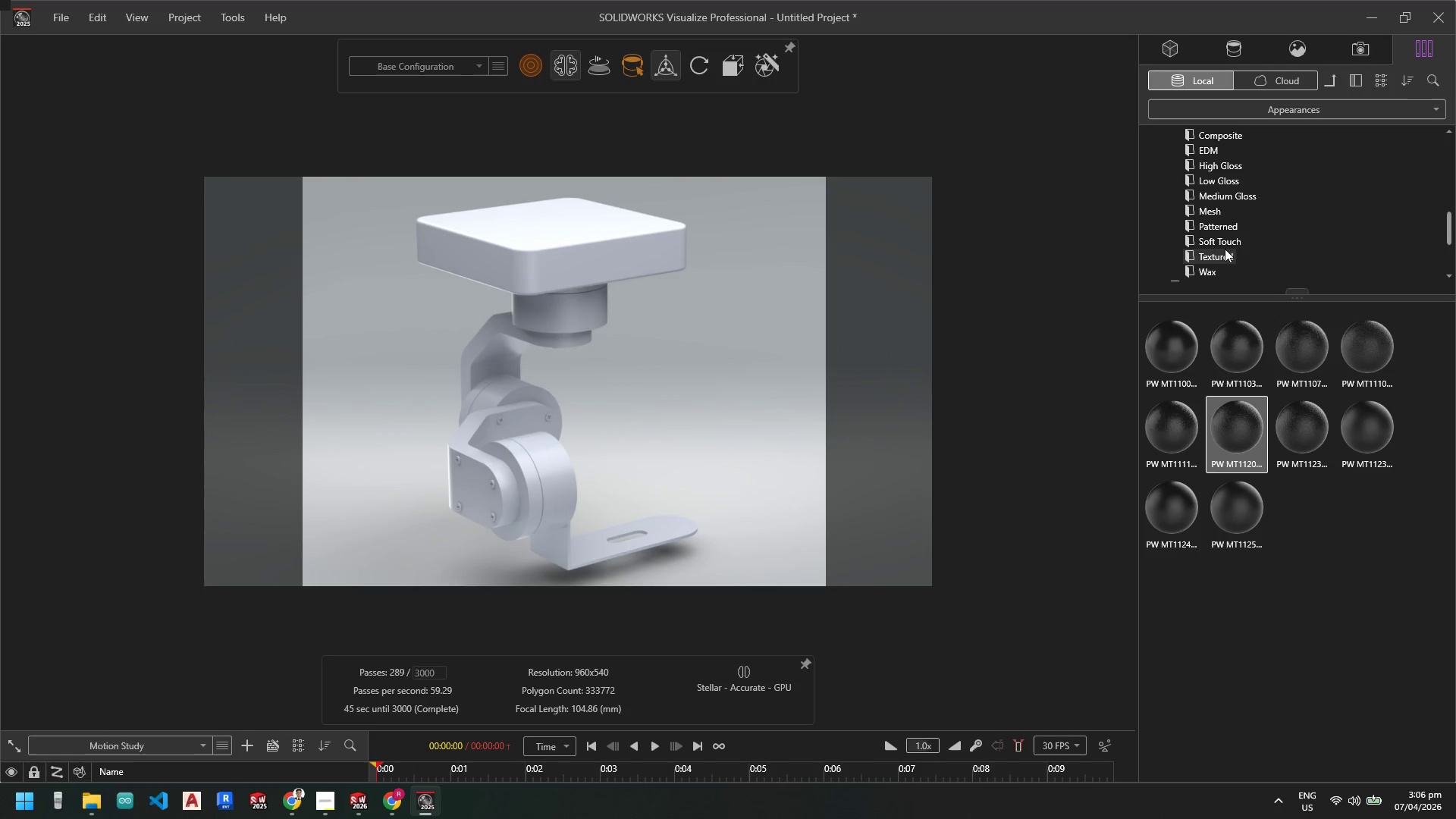 
scroll: coordinate [1225, 258], scroll_direction: up, amount: 2.0
 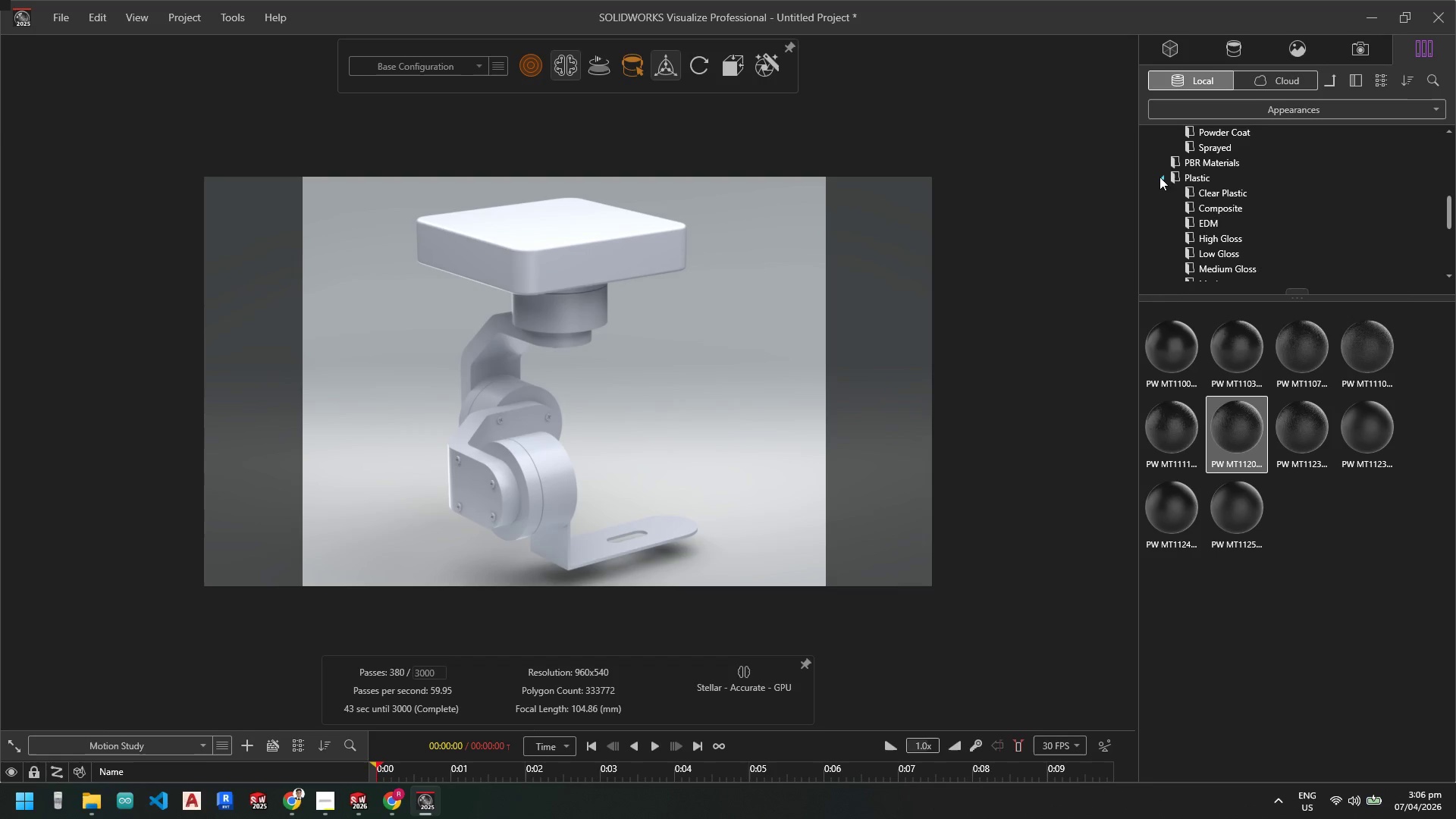 
left_click([1161, 177])
 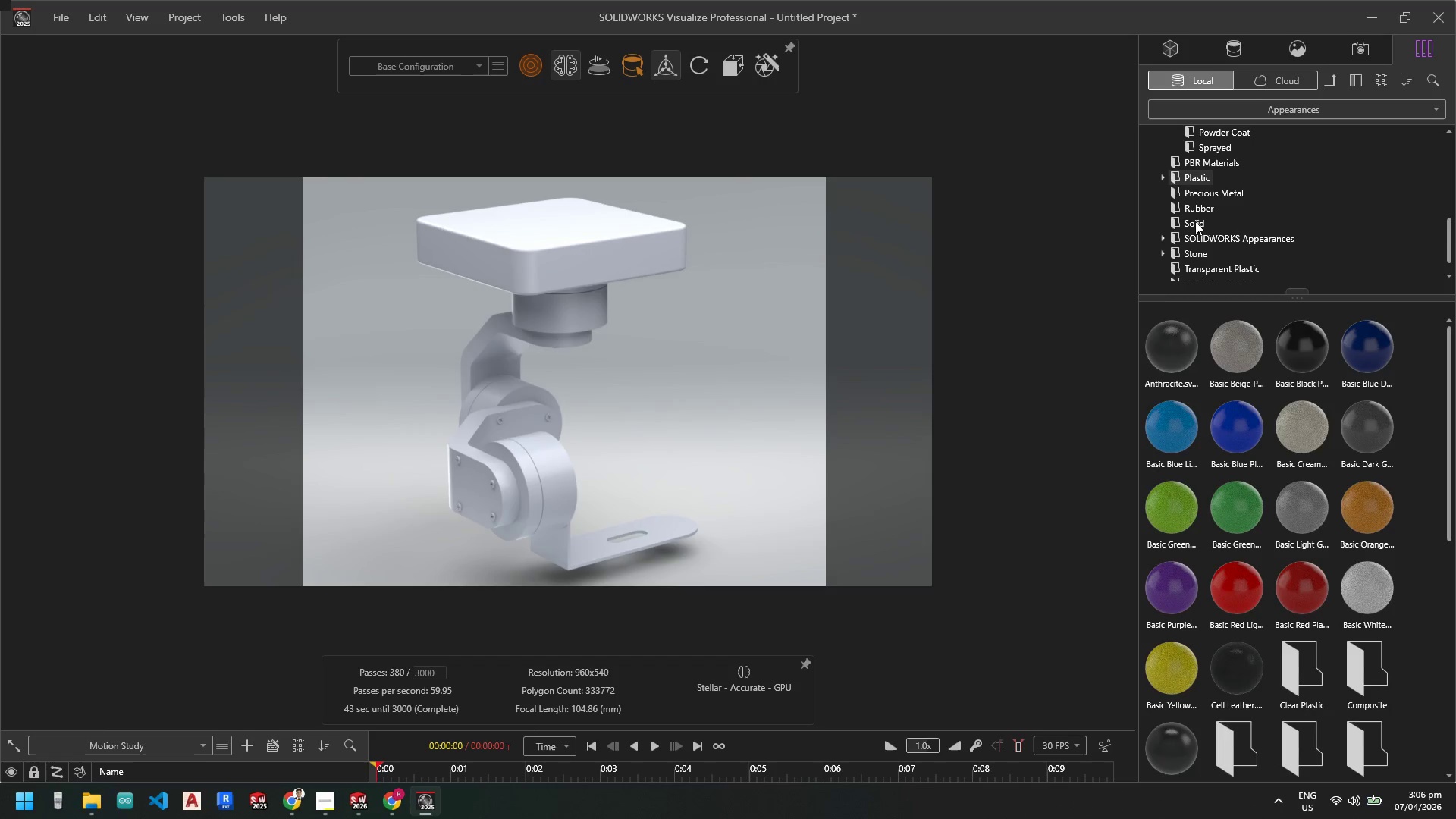 
scroll: coordinate [1203, 240], scroll_direction: up, amount: 3.0
 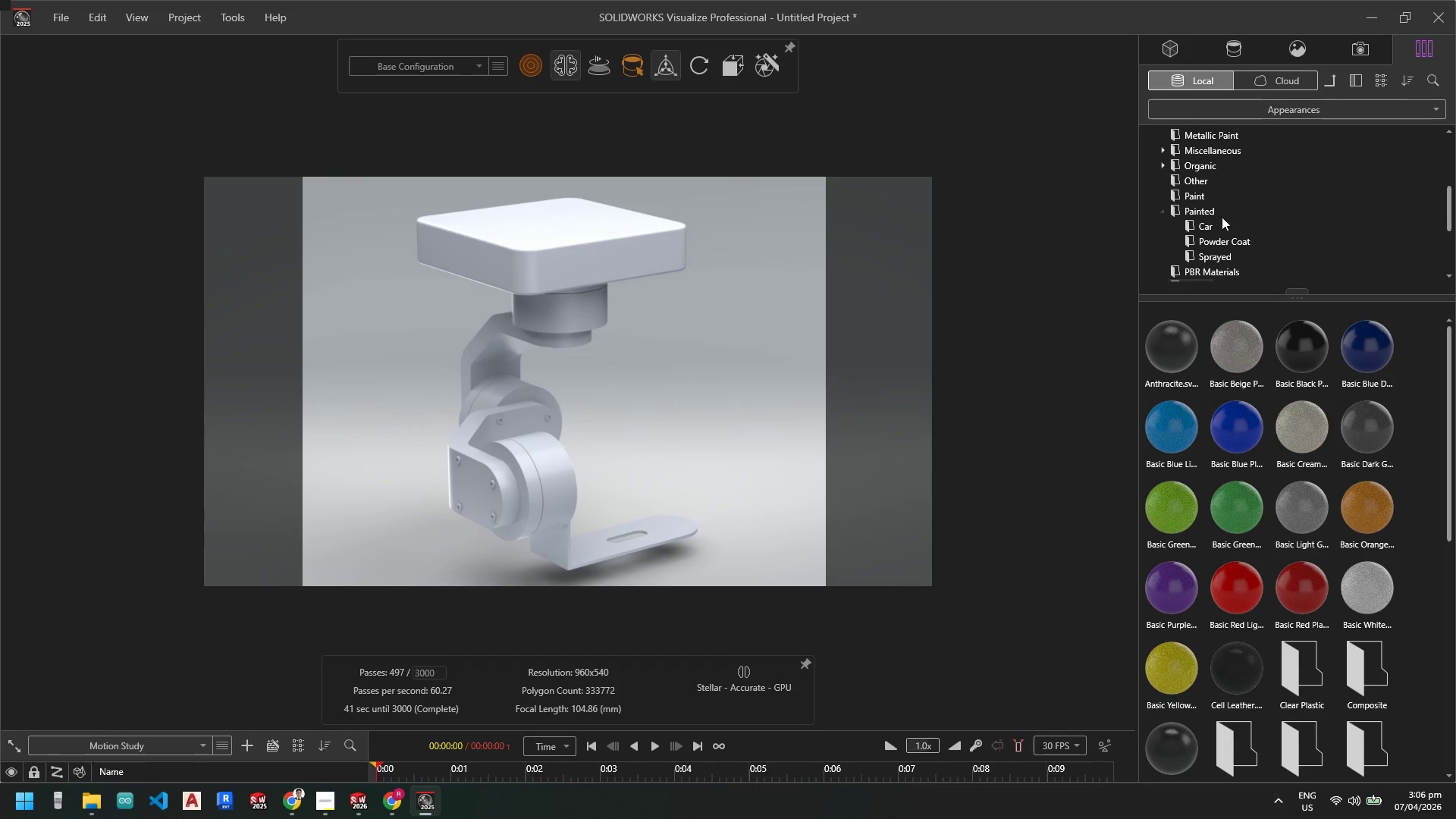 
scroll: coordinate [1225, 221], scroll_direction: down, amount: 1.0
 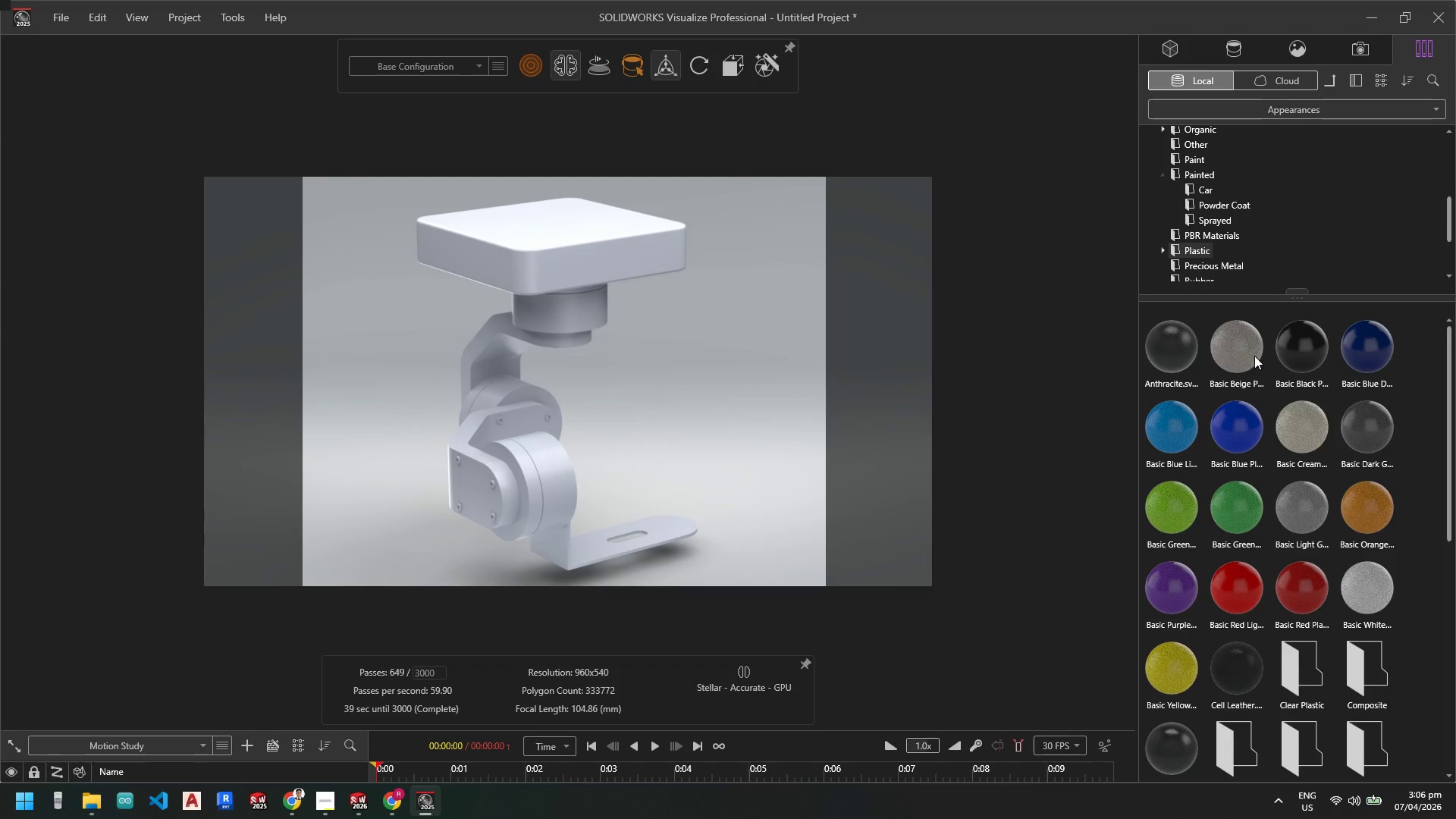 
left_click([1164, 249])
 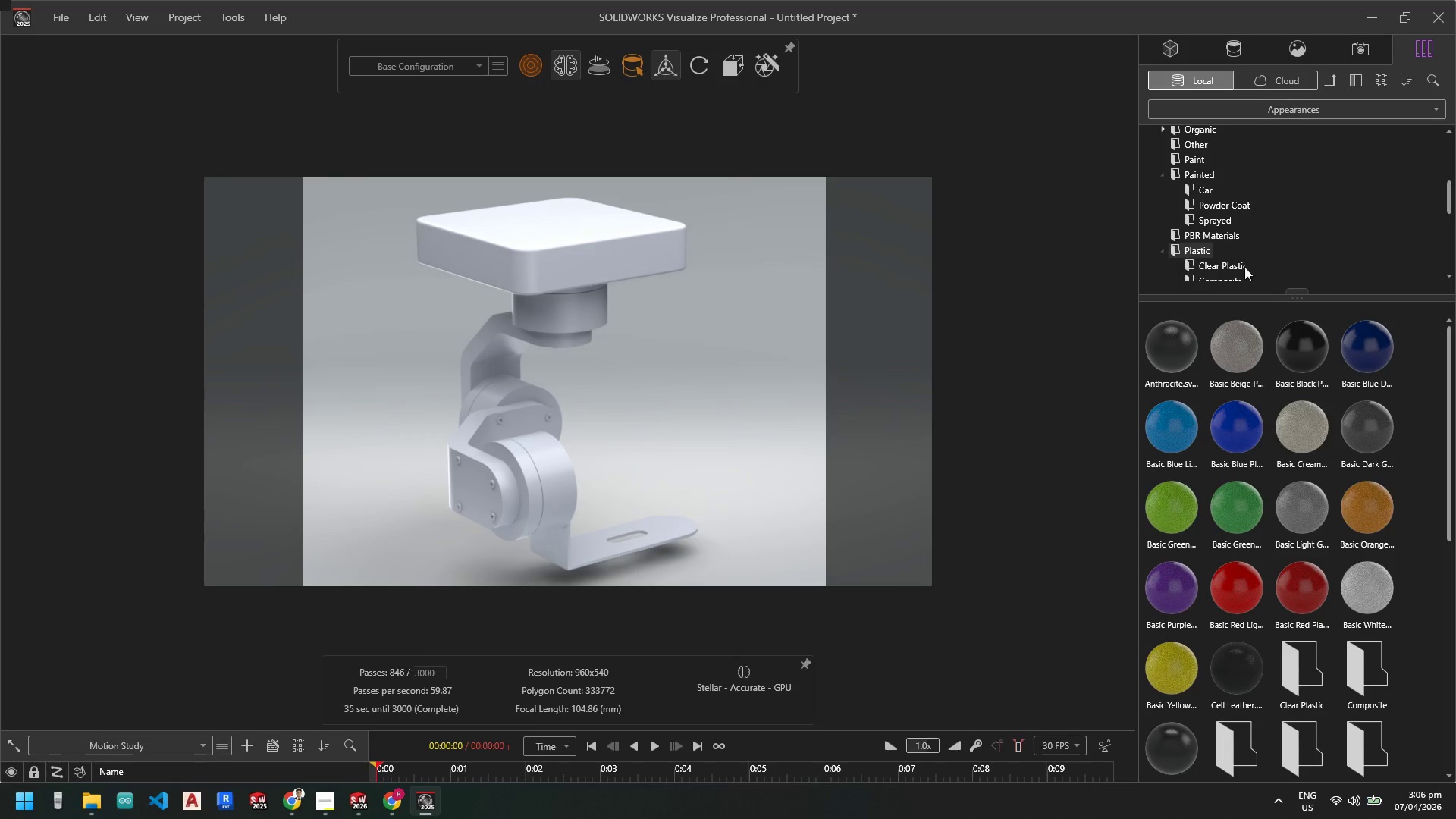 
scroll: coordinate [1228, 254], scroll_direction: down, amount: 4.0
 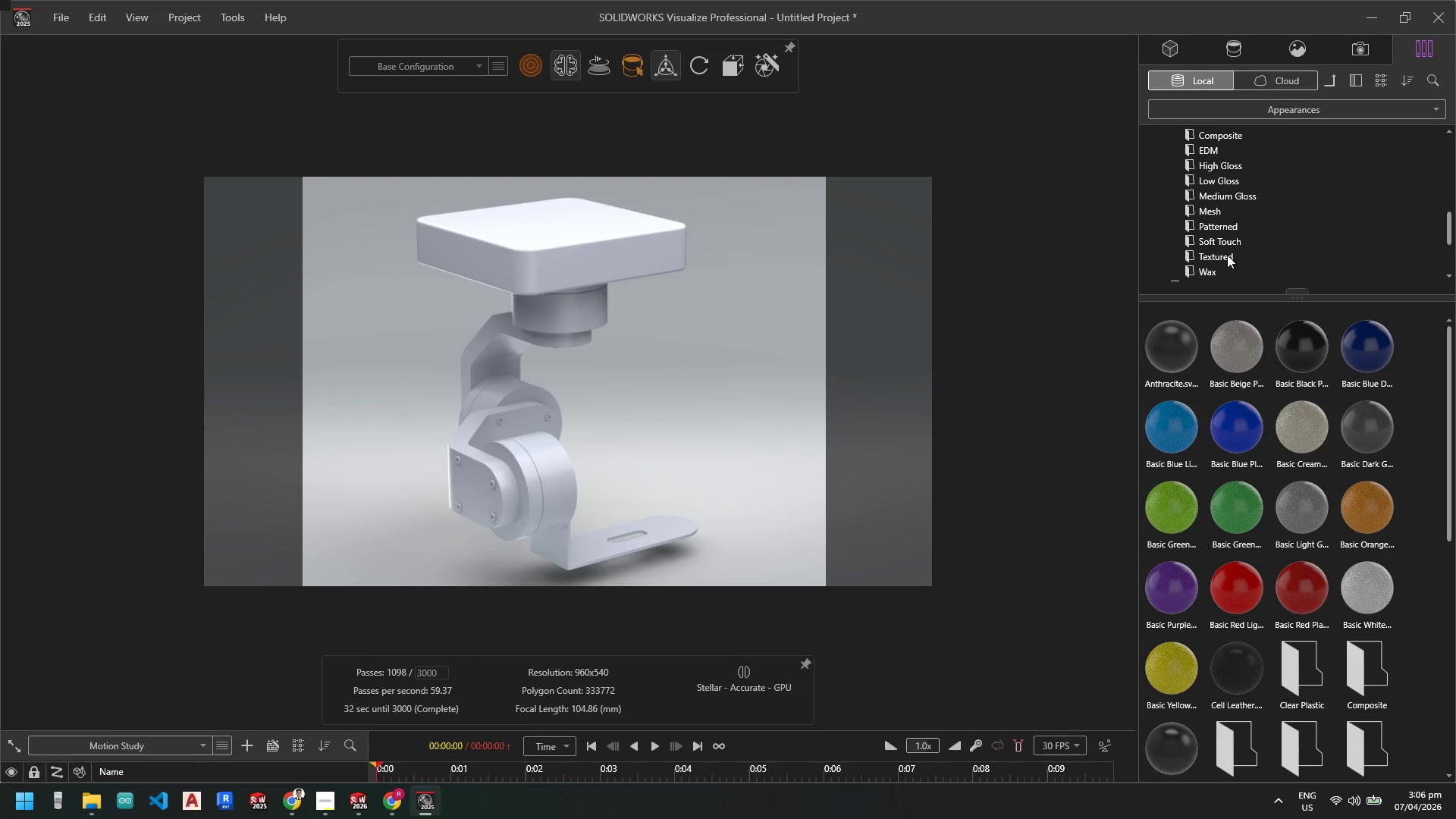 
left_click([1225, 256])
 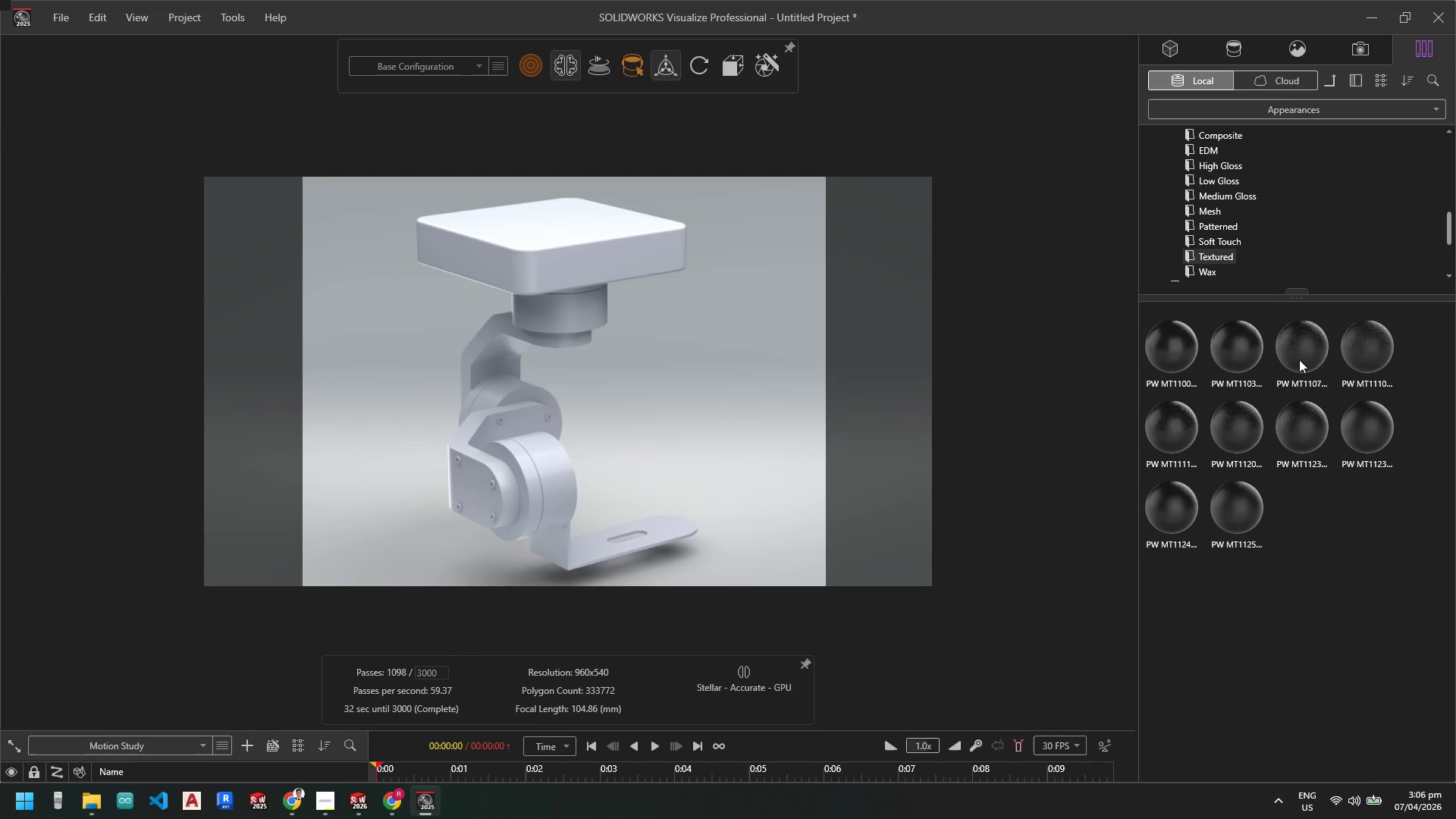 
left_click_drag(start_coordinate=[1317, 352], to_coordinate=[539, 456])
 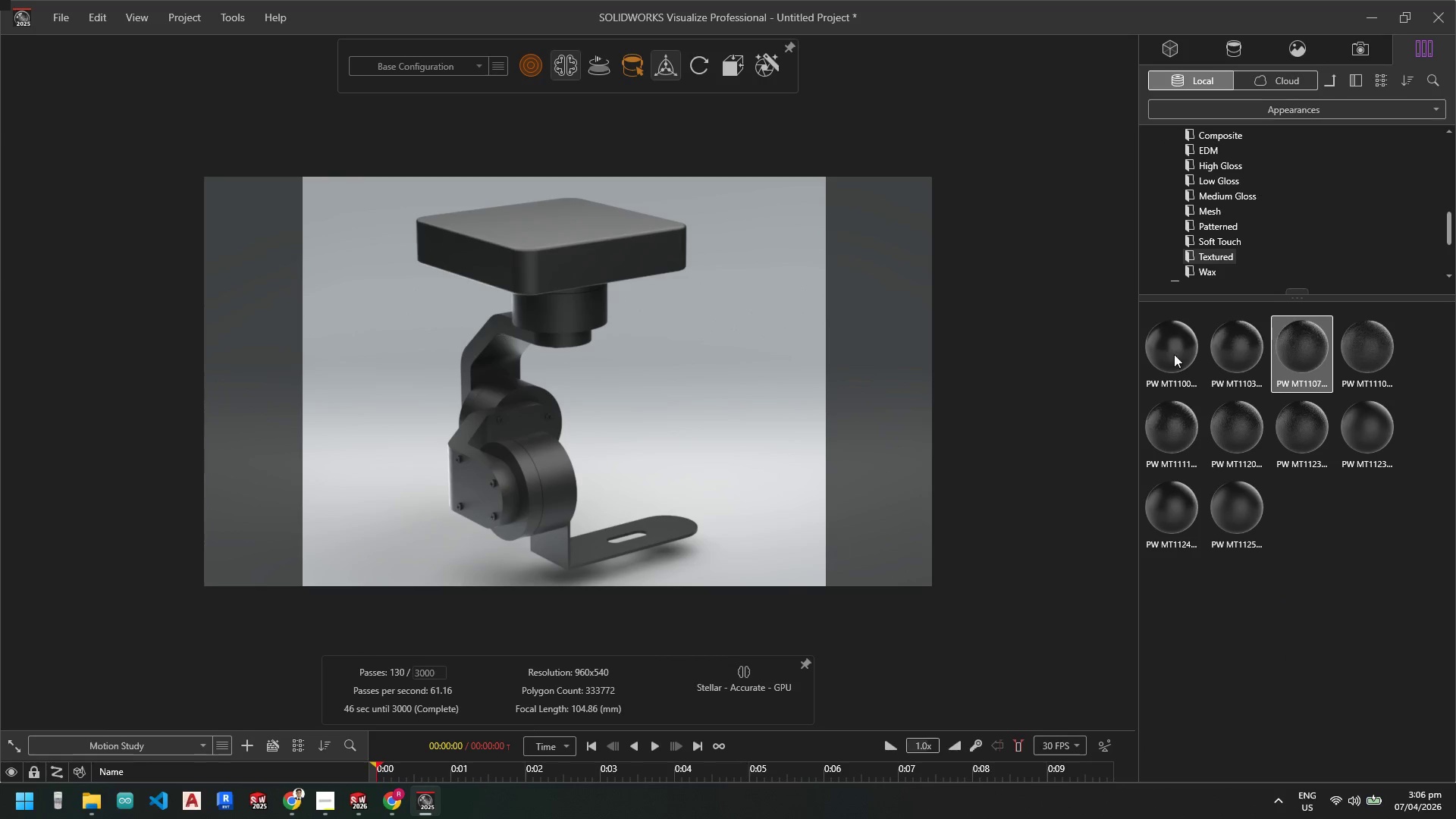 
left_click([1238, 47])
 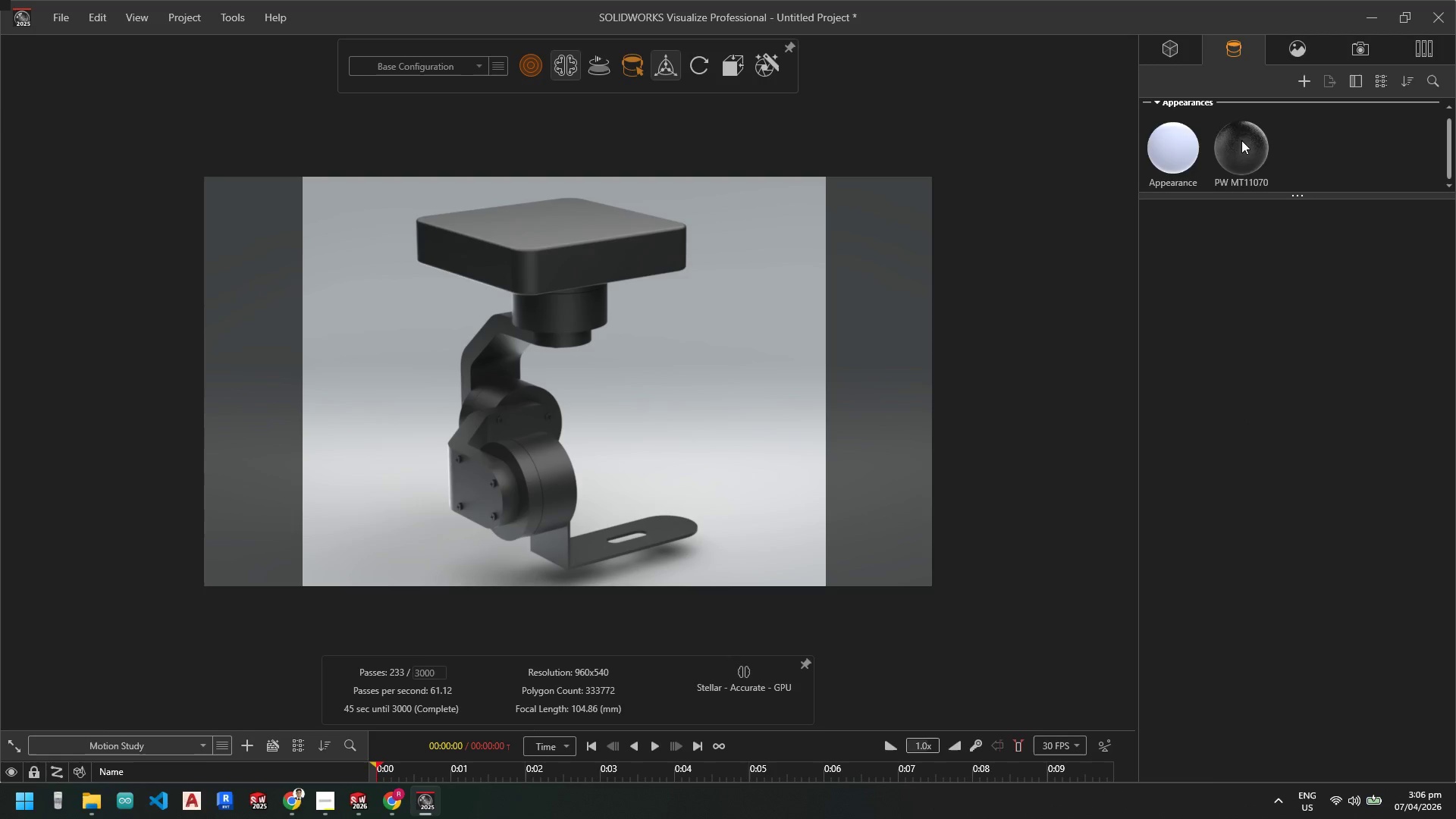 
left_click([1236, 146])
 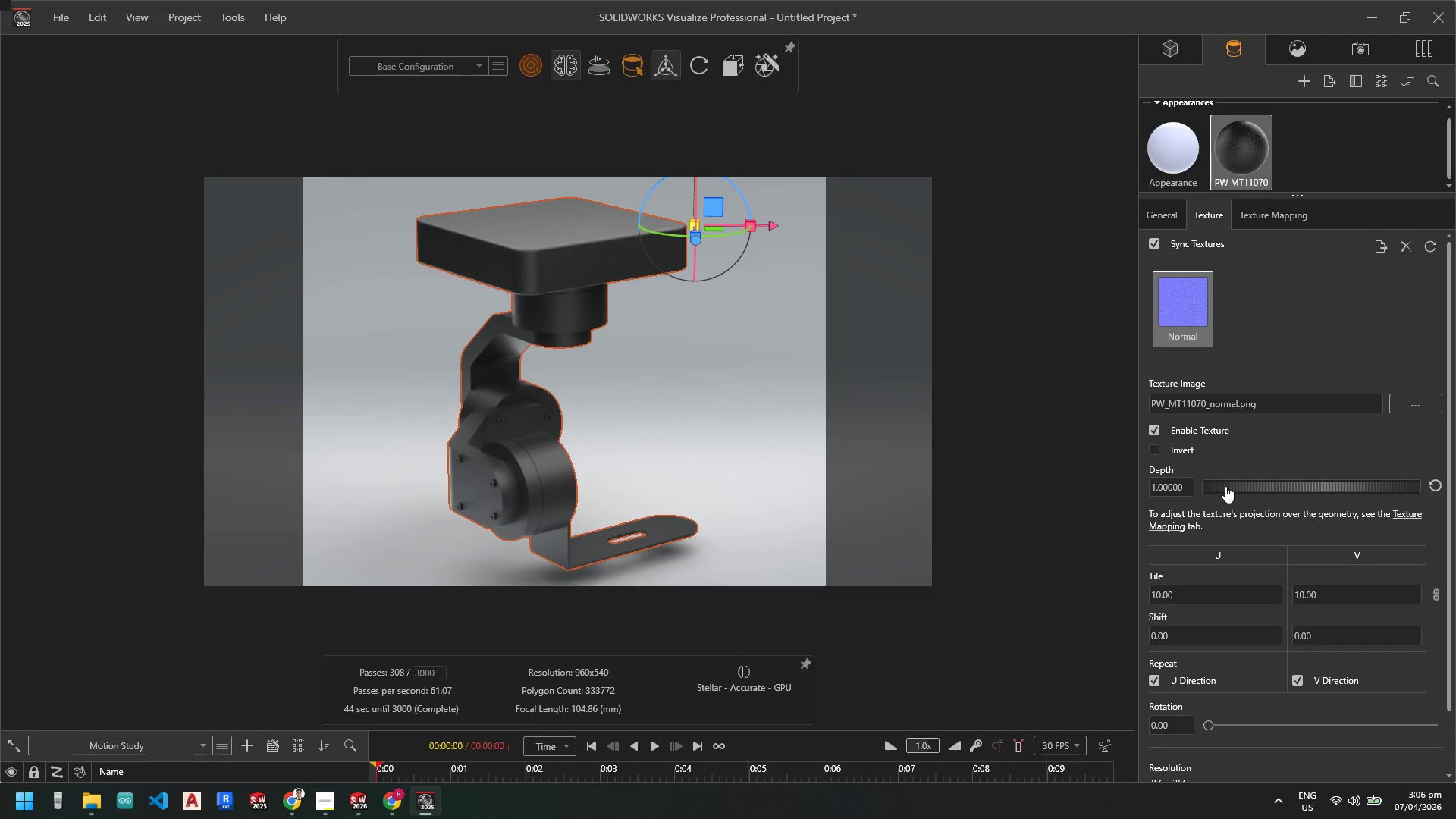 
left_click_drag(start_coordinate=[1225, 486], to_coordinate=[1363, 491])
 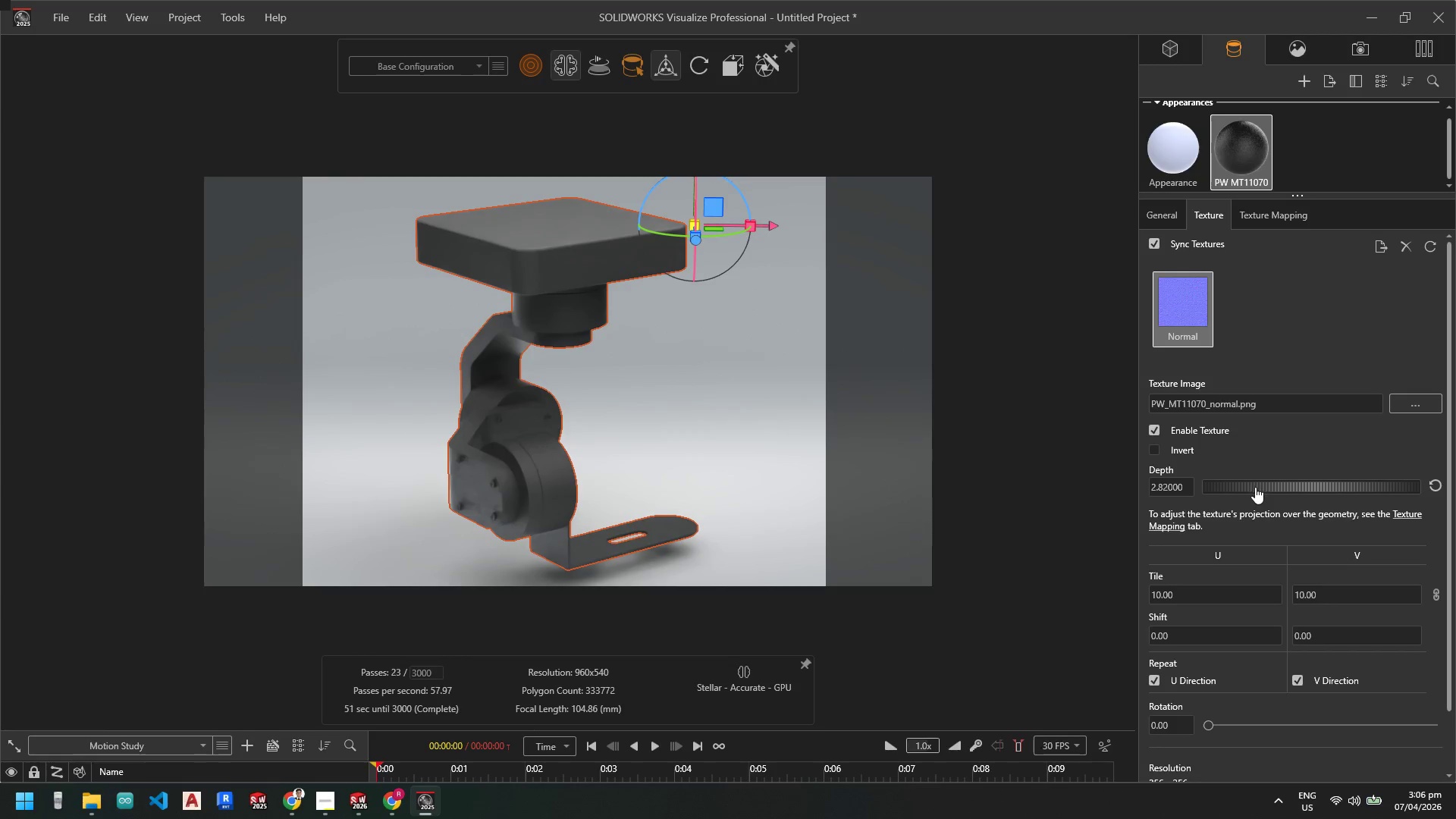 
left_click_drag(start_coordinate=[1253, 488], to_coordinate=[1391, 492])
 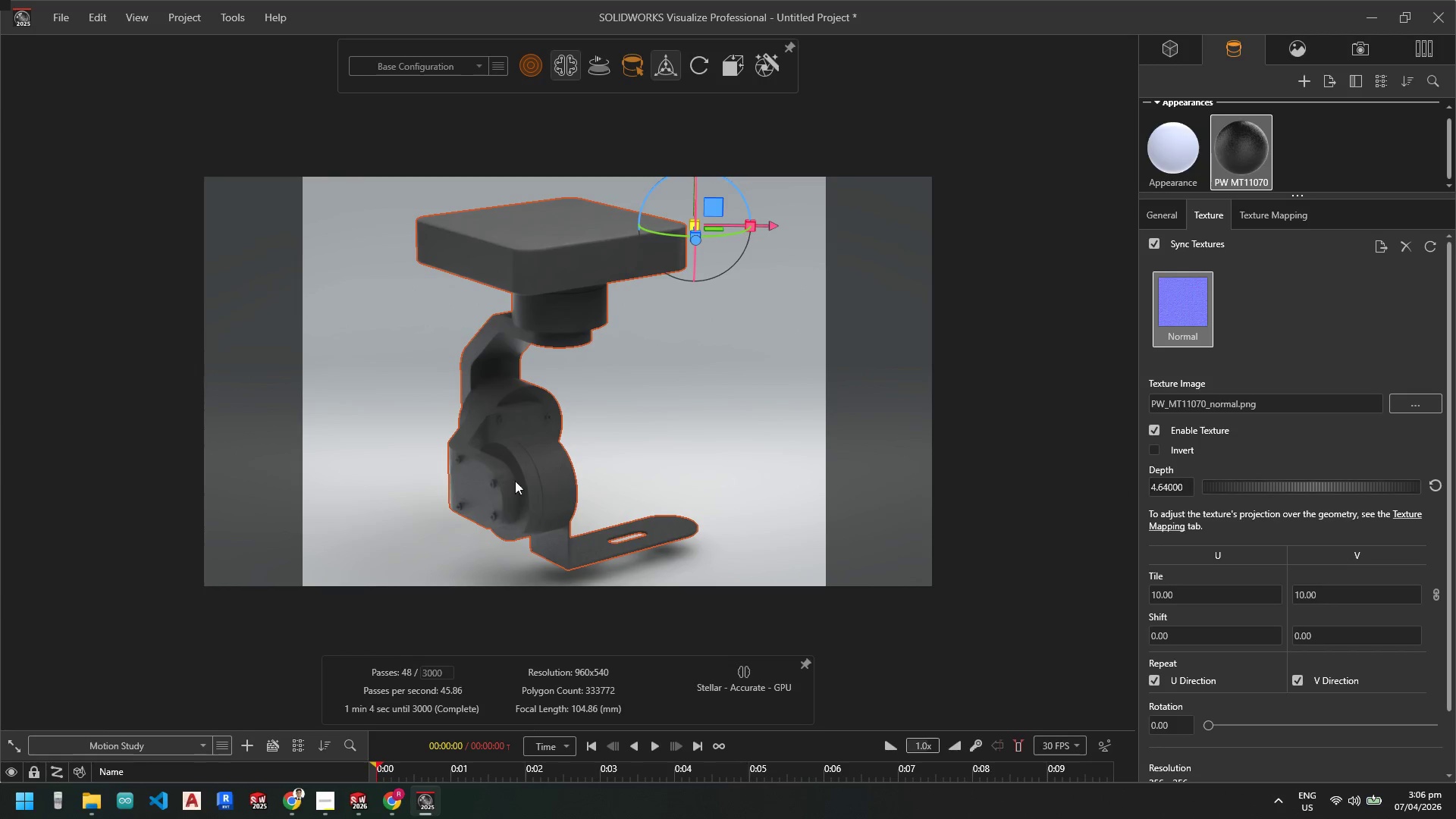 
scroll: coordinate [559, 416], scroll_direction: down, amount: 22.0
 